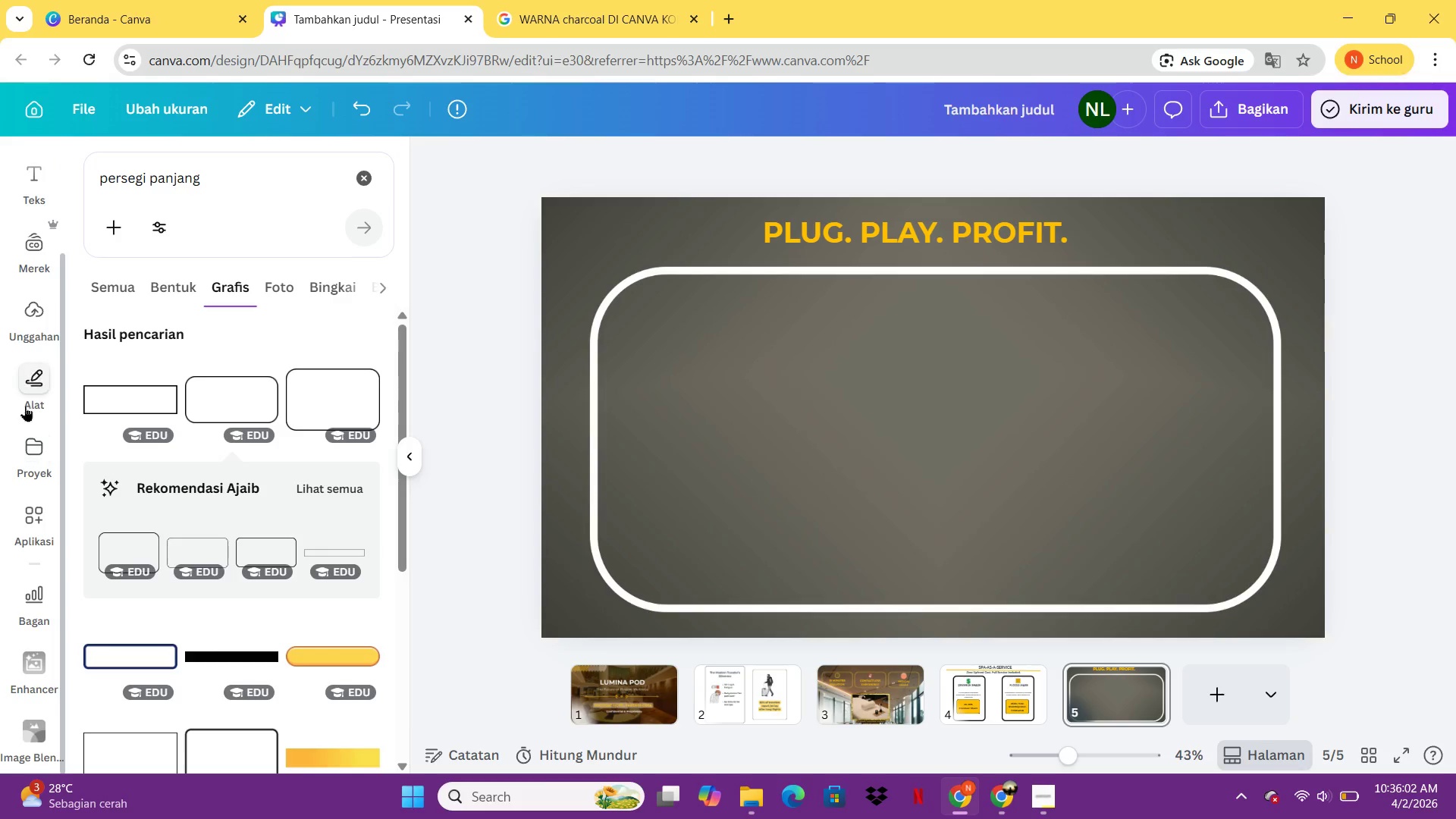 
left_click([30, 397])
 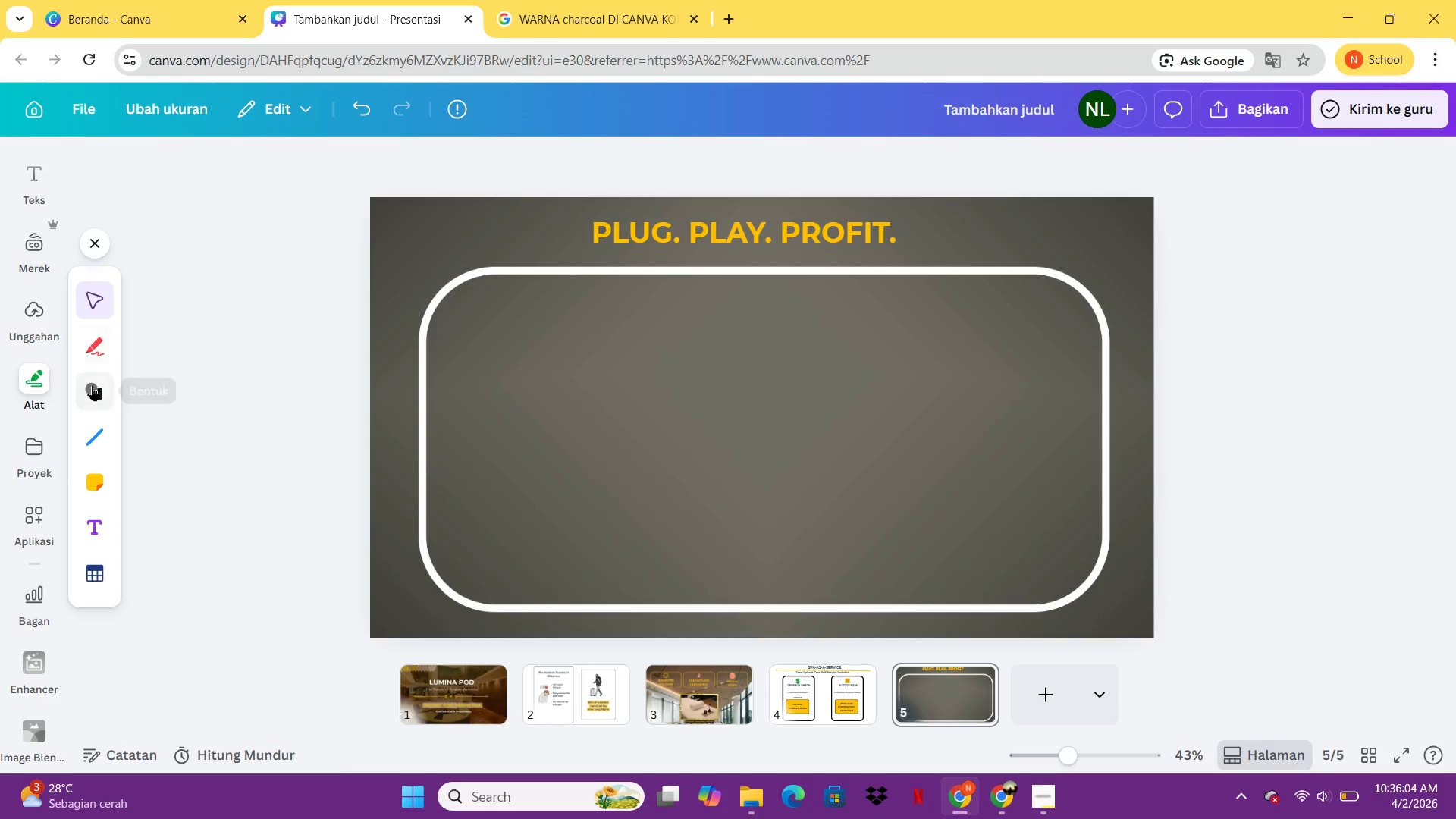 
left_click([94, 385])
 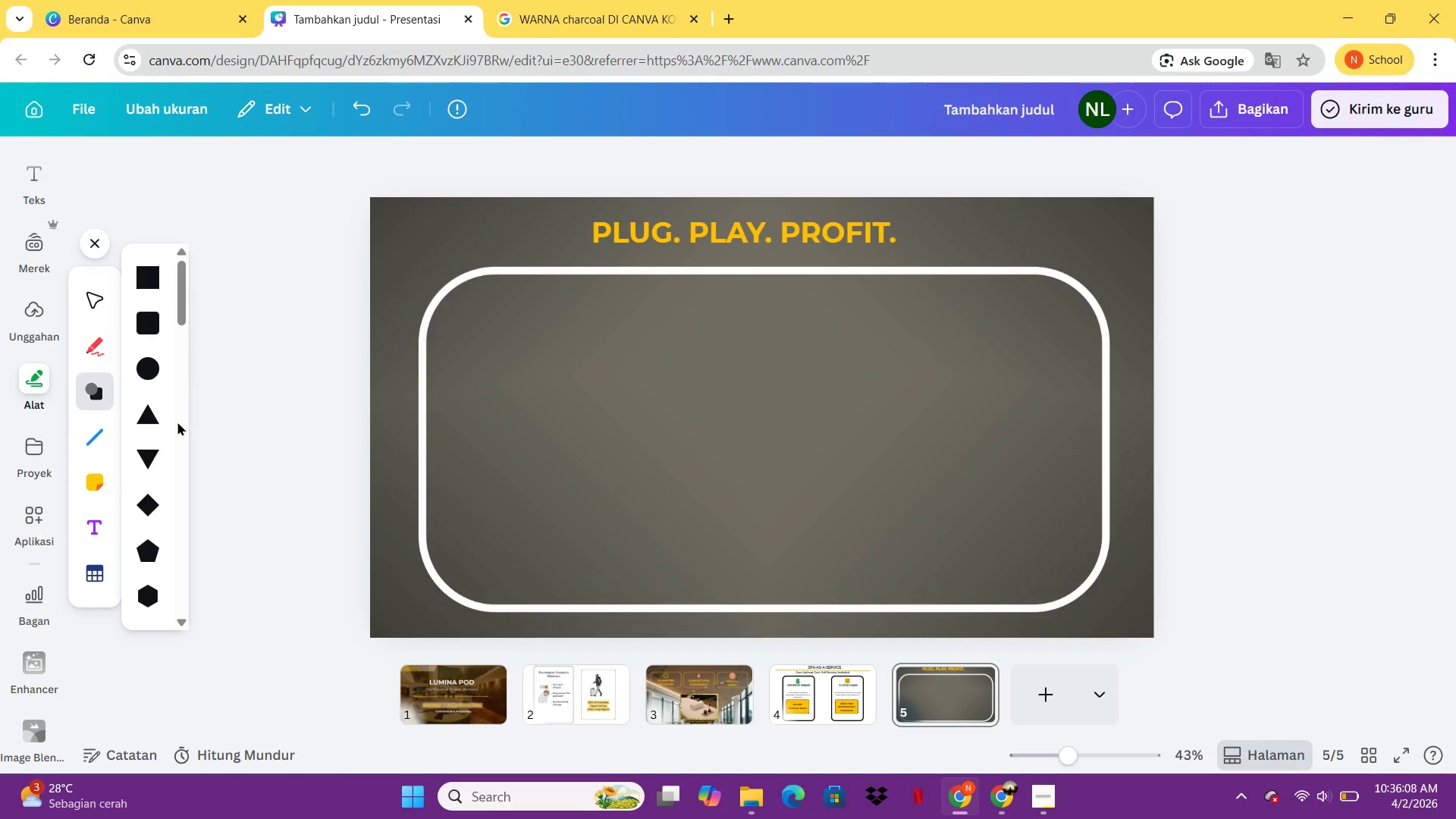 
left_click([410, 449])
 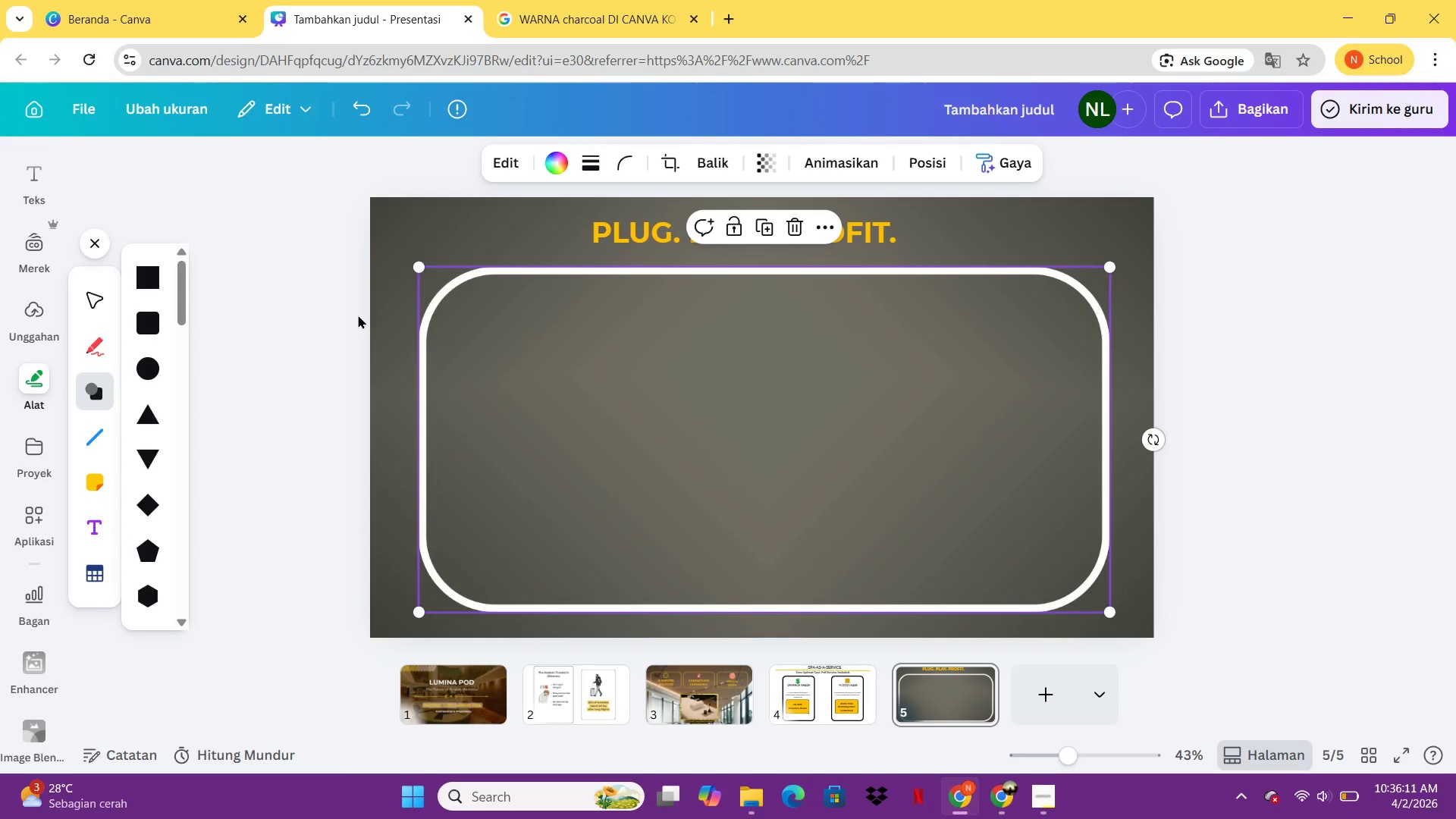 
key(Delete)
 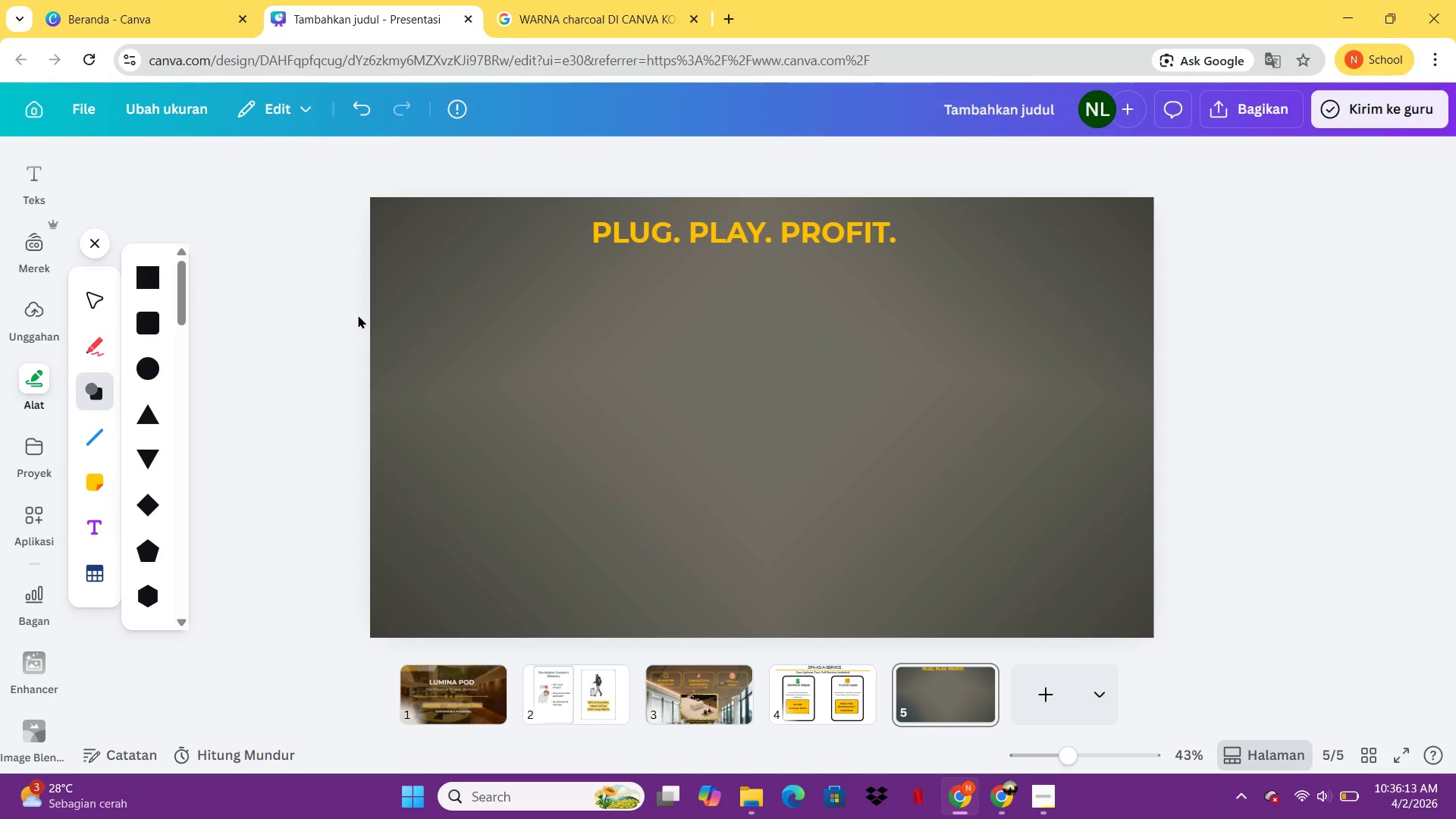 
key(Control+Z)
 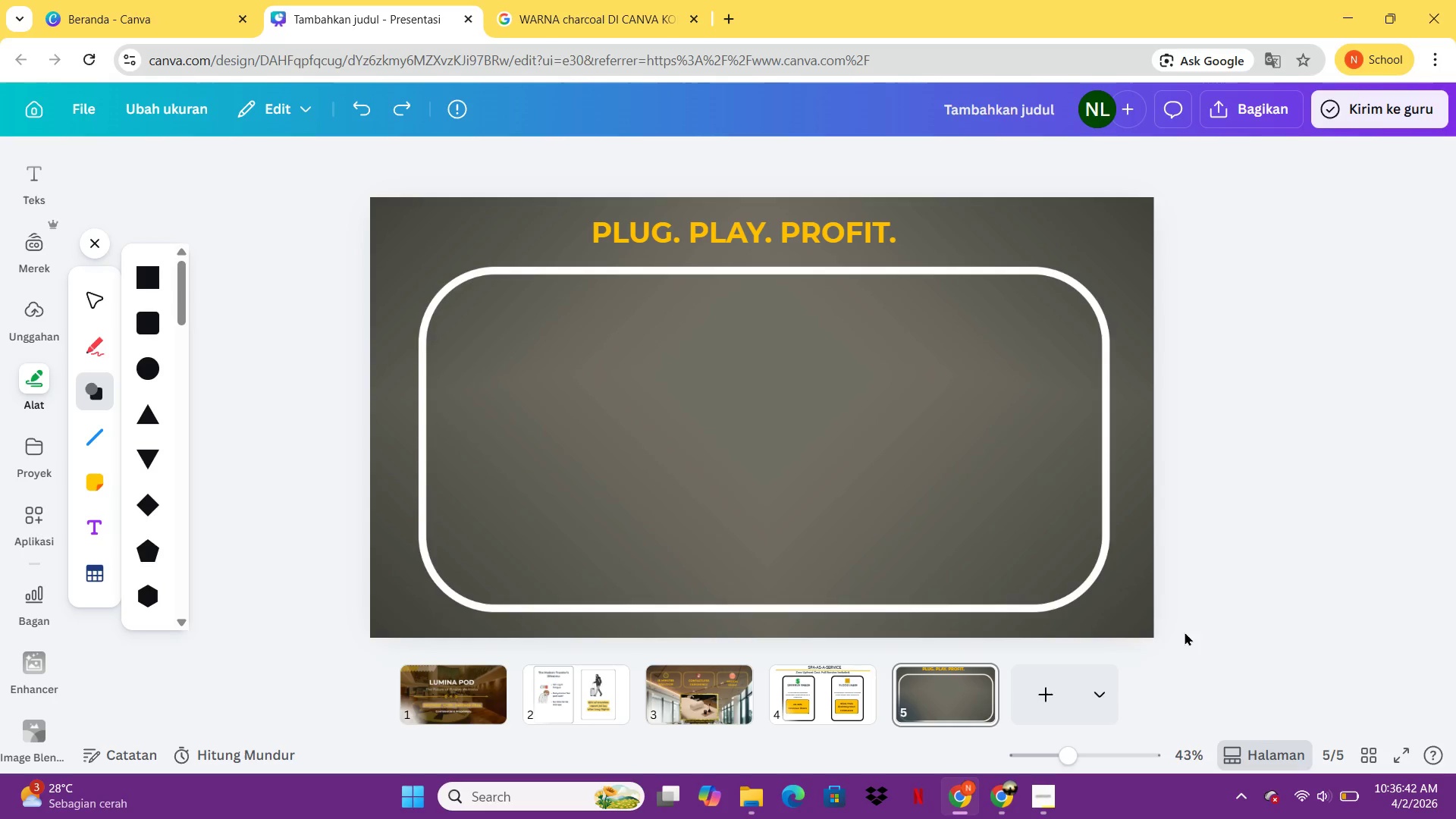 
wait(33.17)
 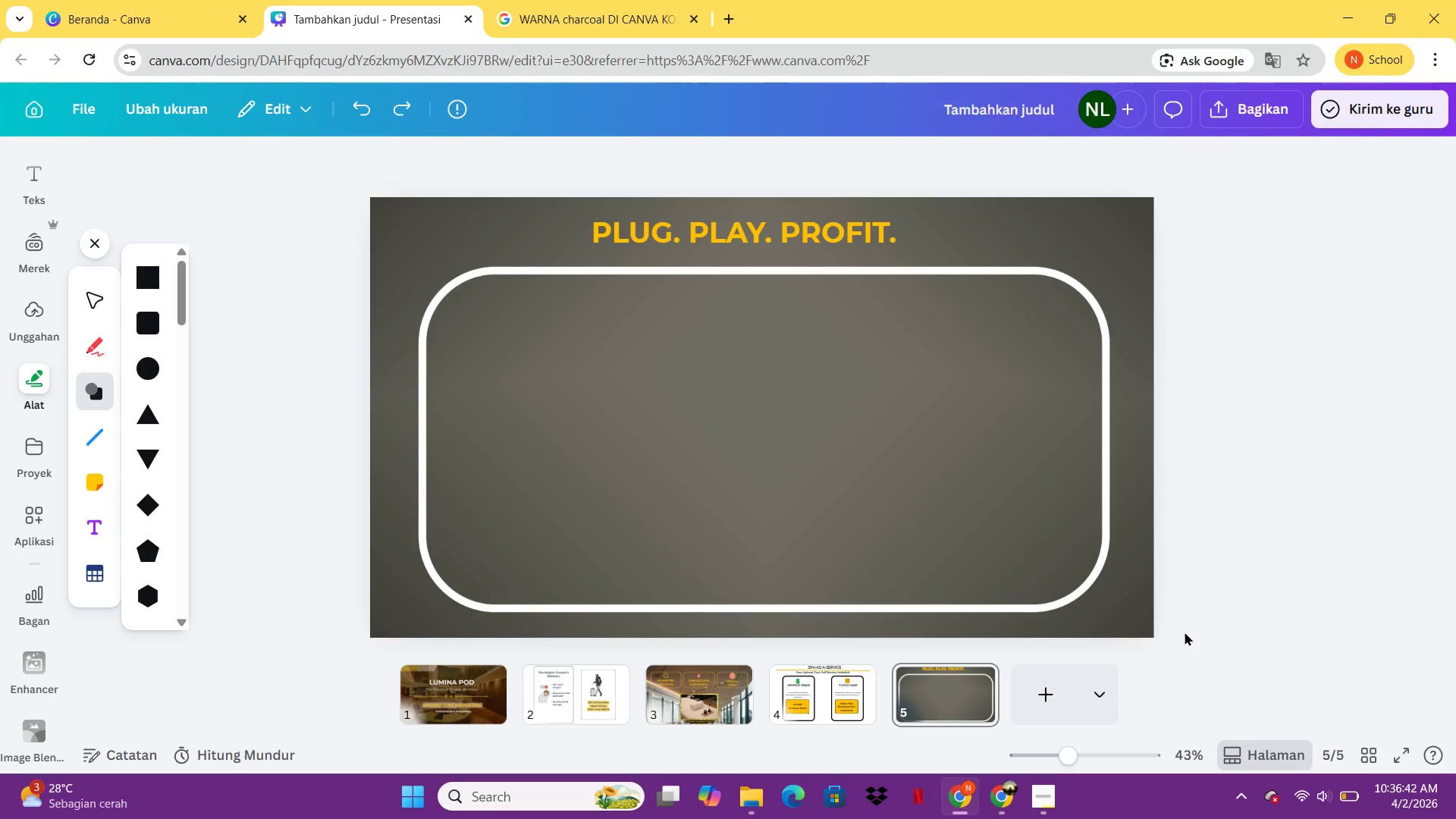 
left_click([1012, 704])
 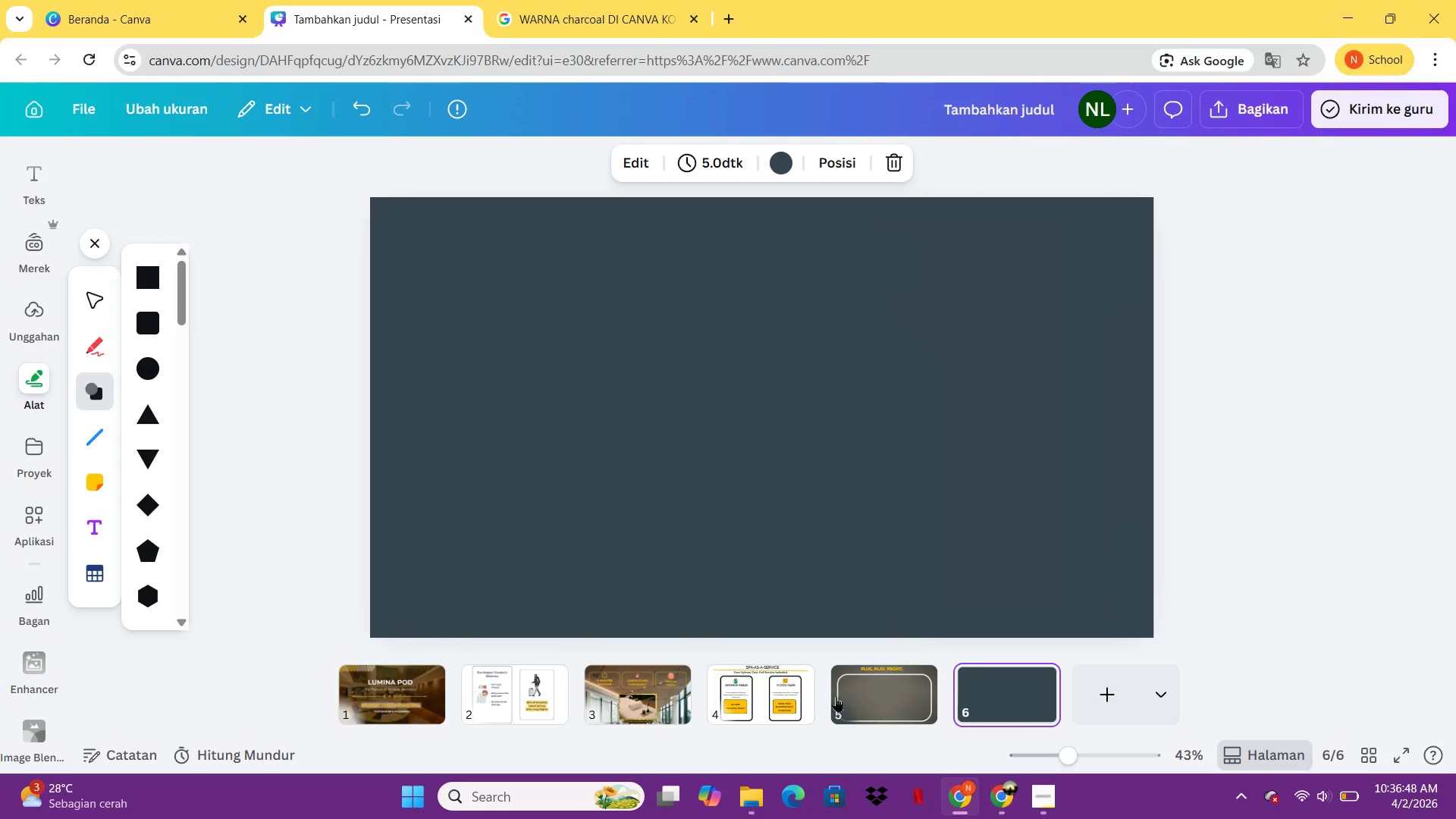 
left_click([841, 697])
 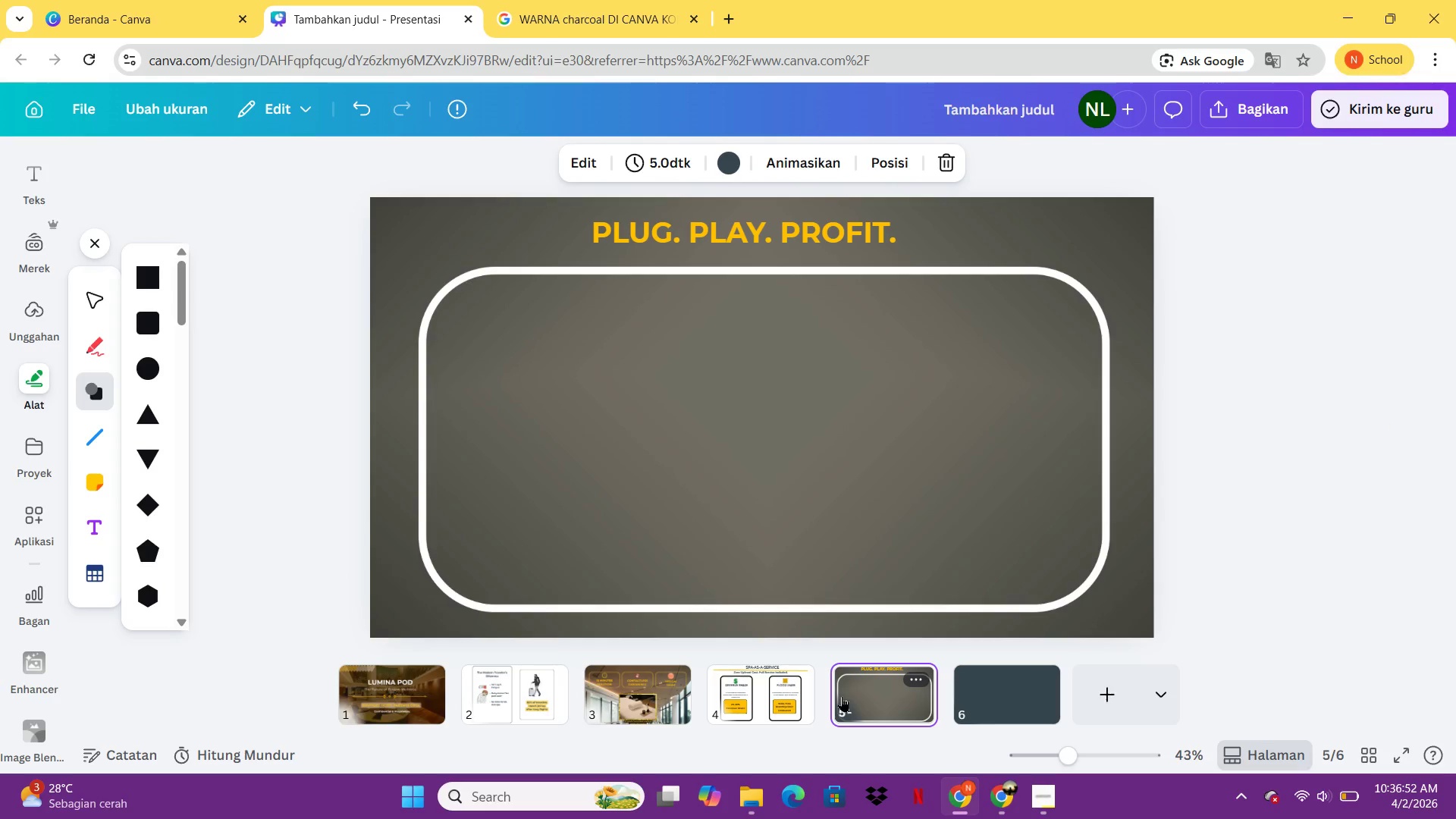 
wait(8.36)
 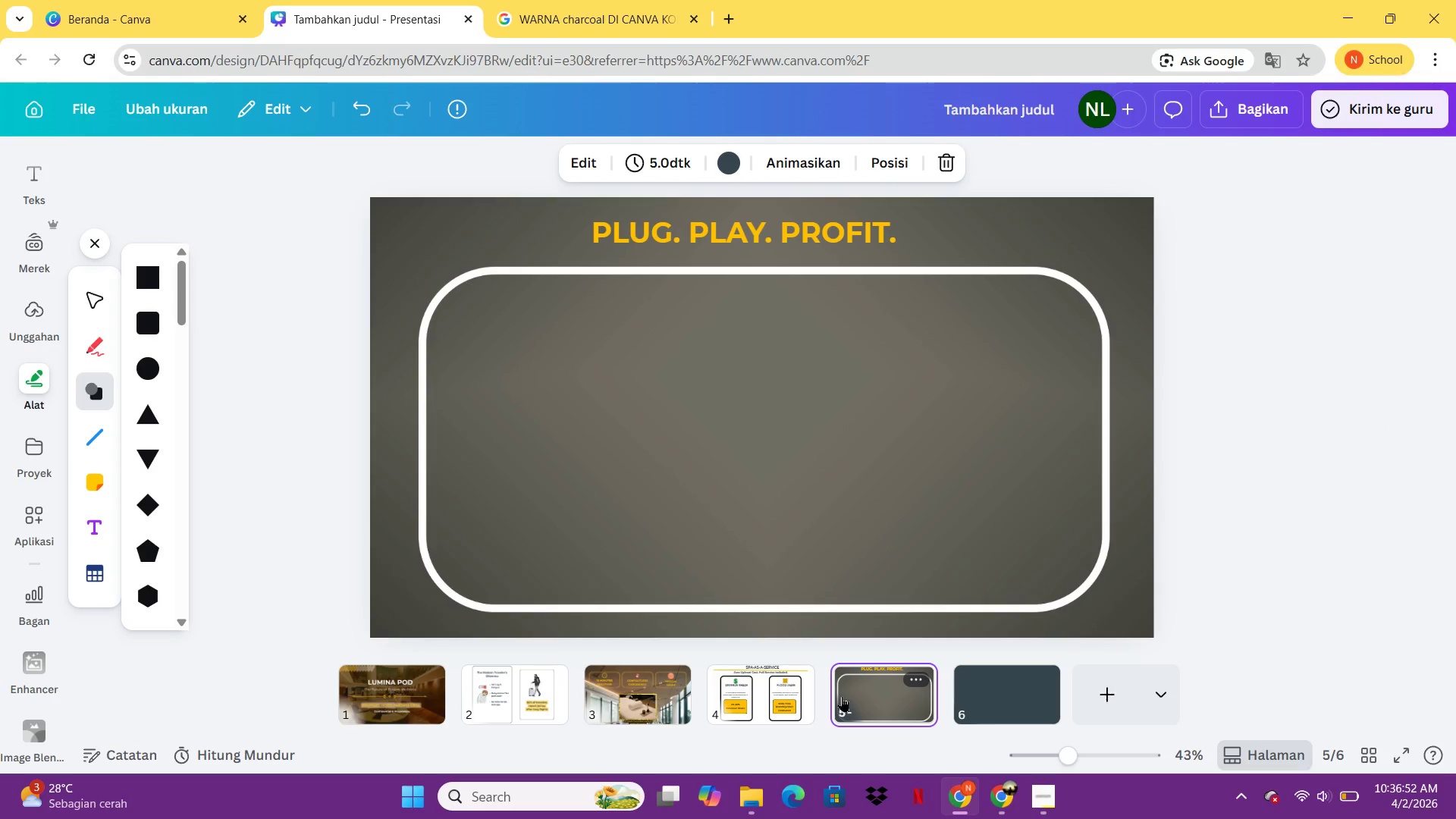 
left_click([374, 703])
 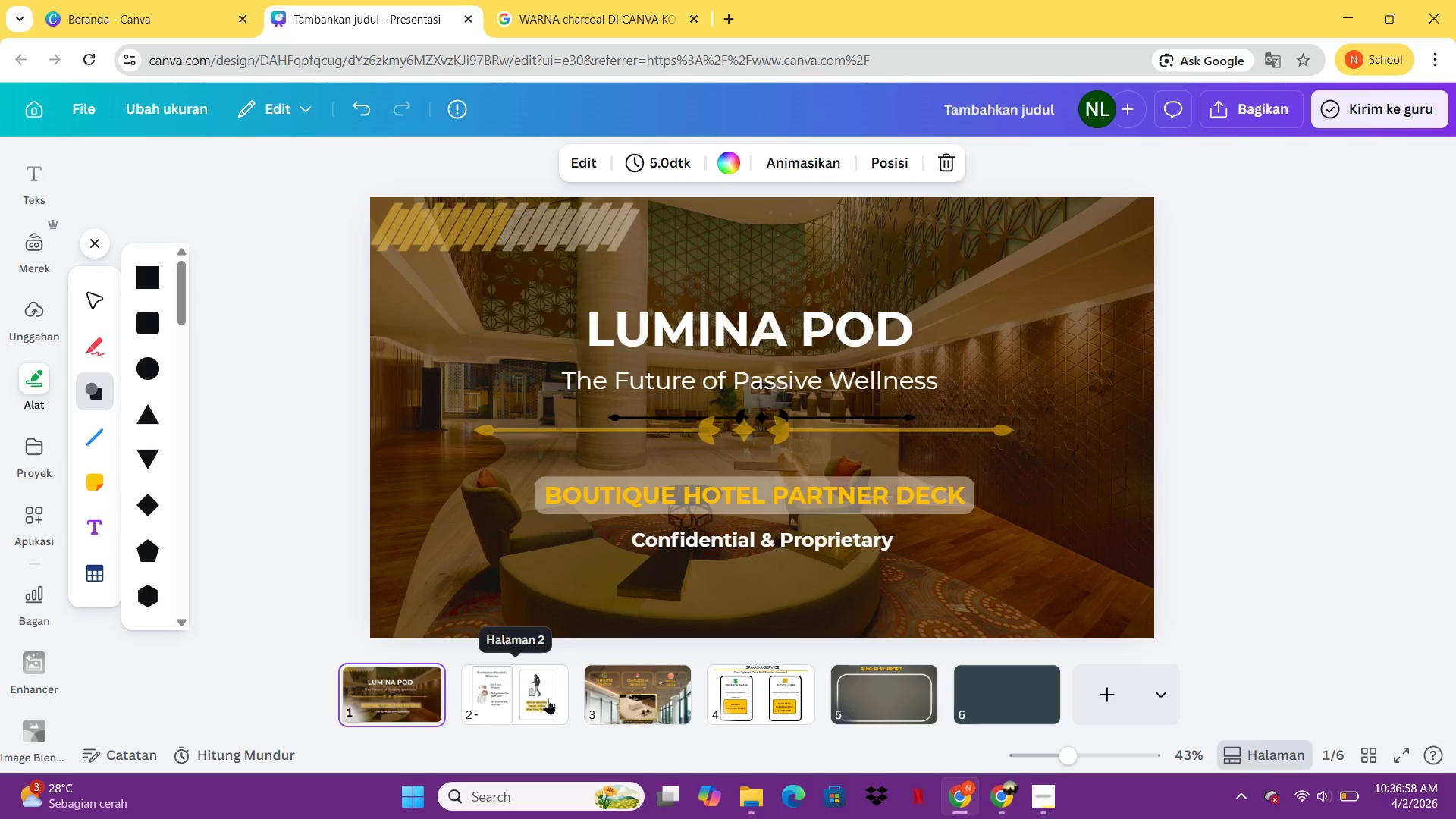 
left_click([548, 698])
 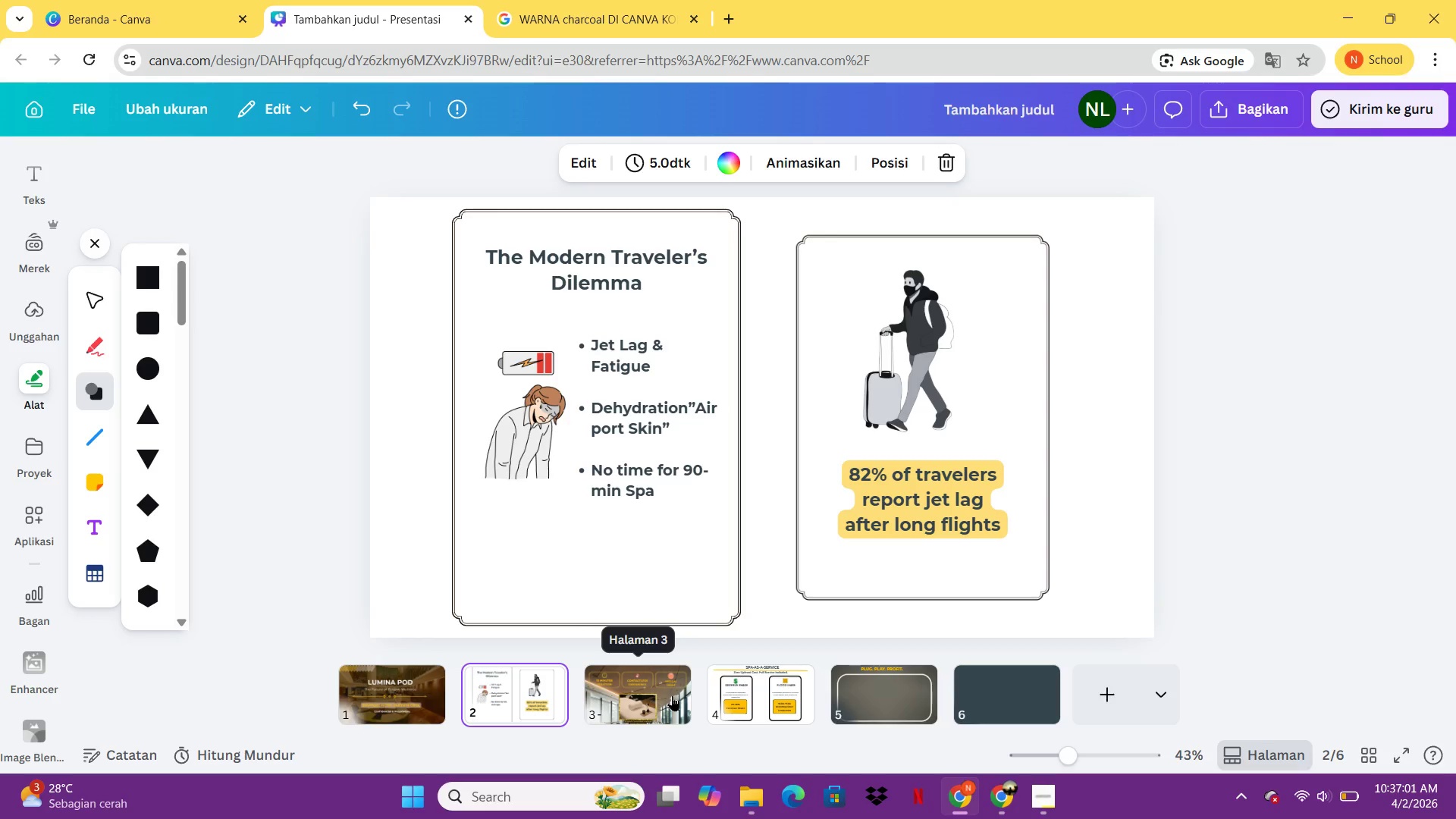 
left_click([642, 690])
 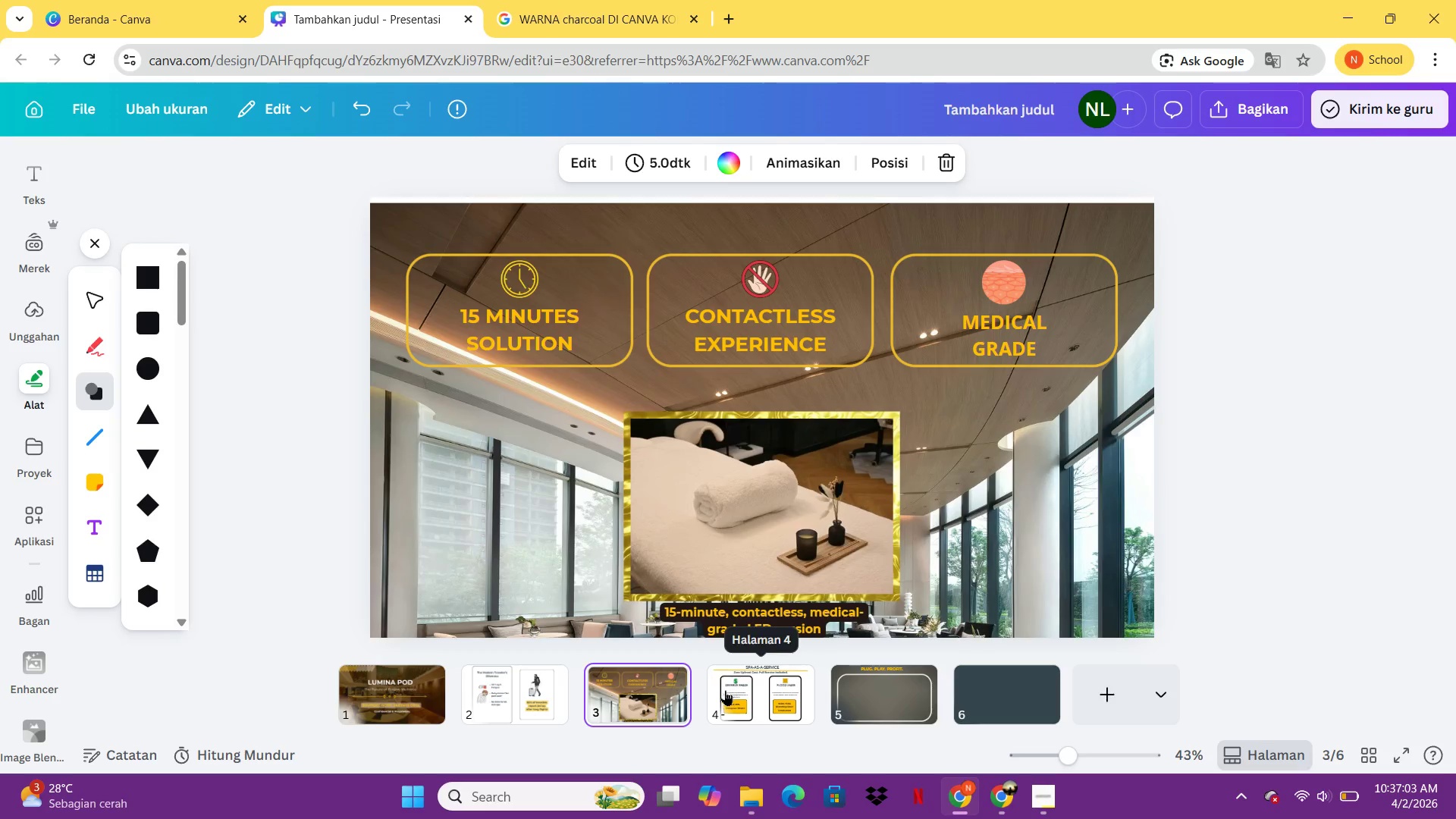 
left_click([565, 686])
 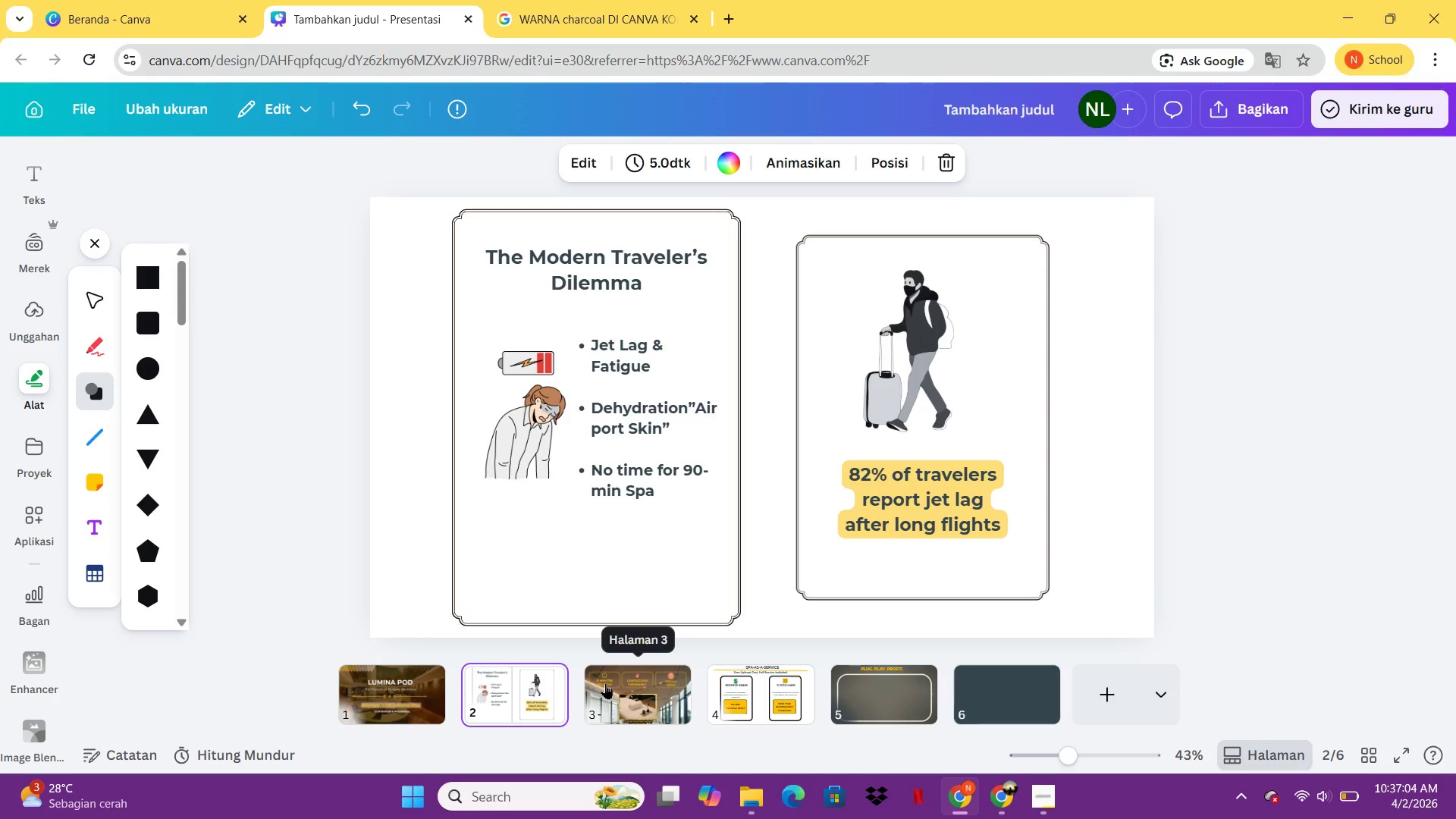 
double_click([605, 683])
 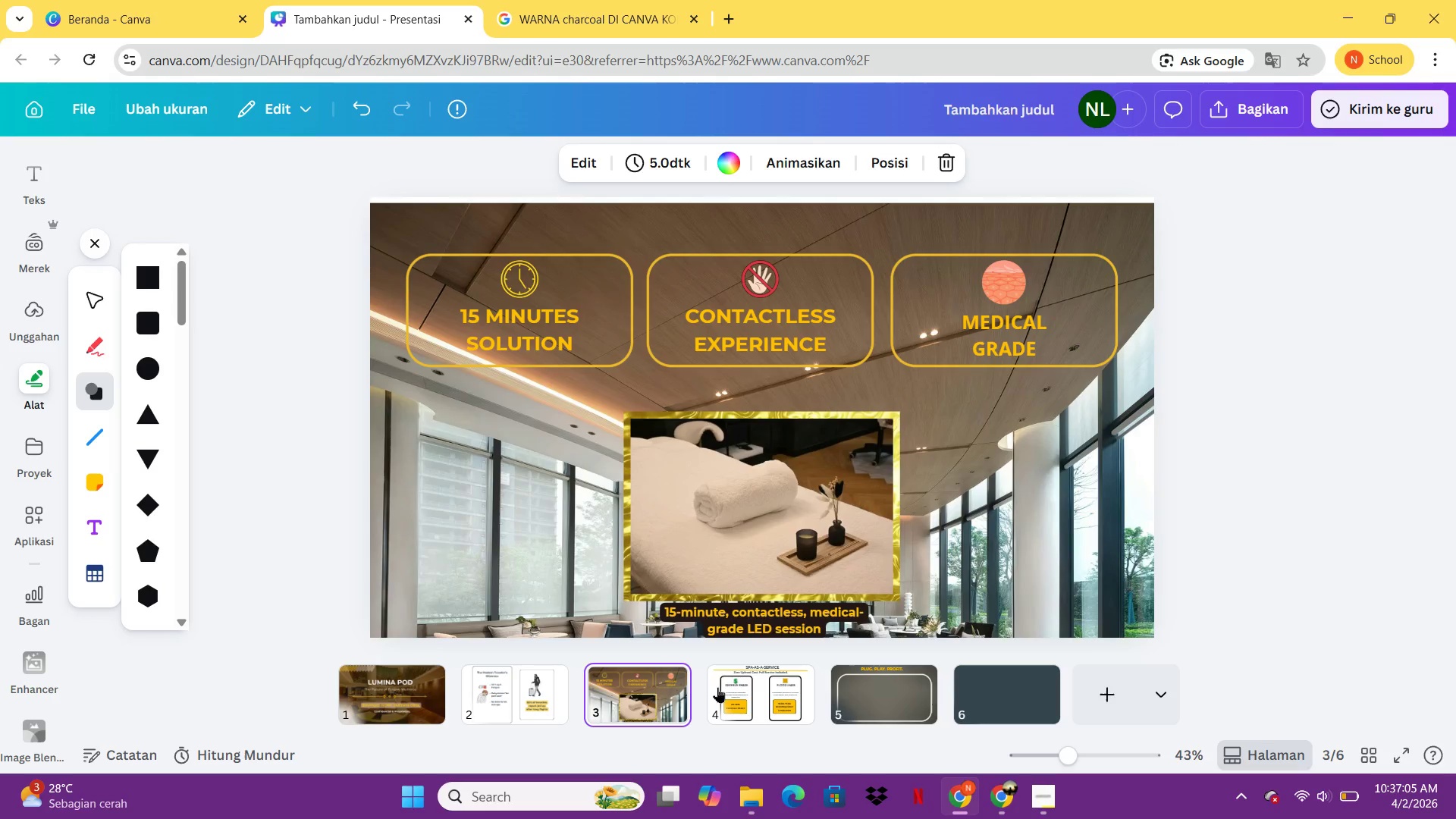 
double_click([741, 693])
 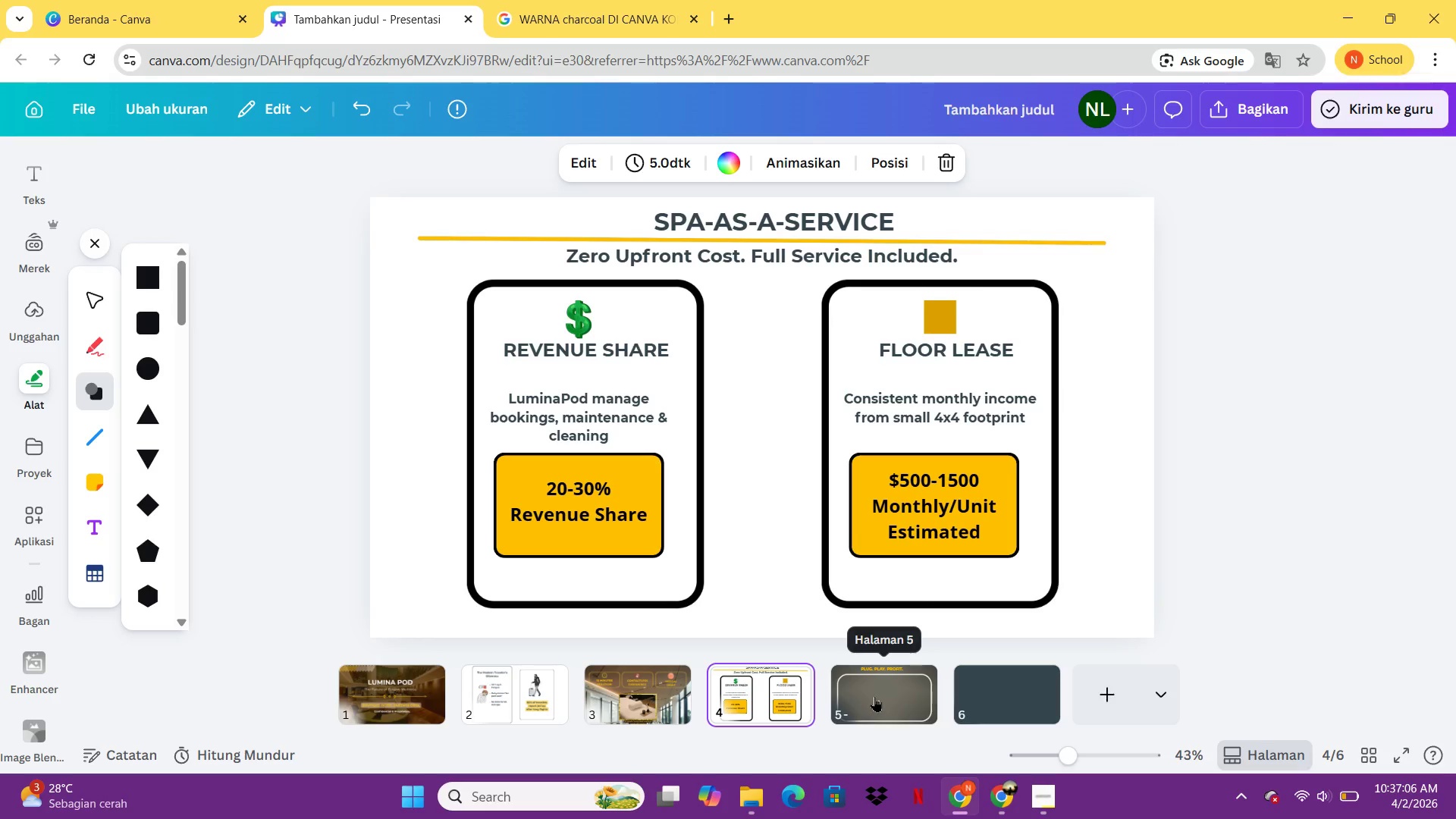 
double_click([874, 696])
 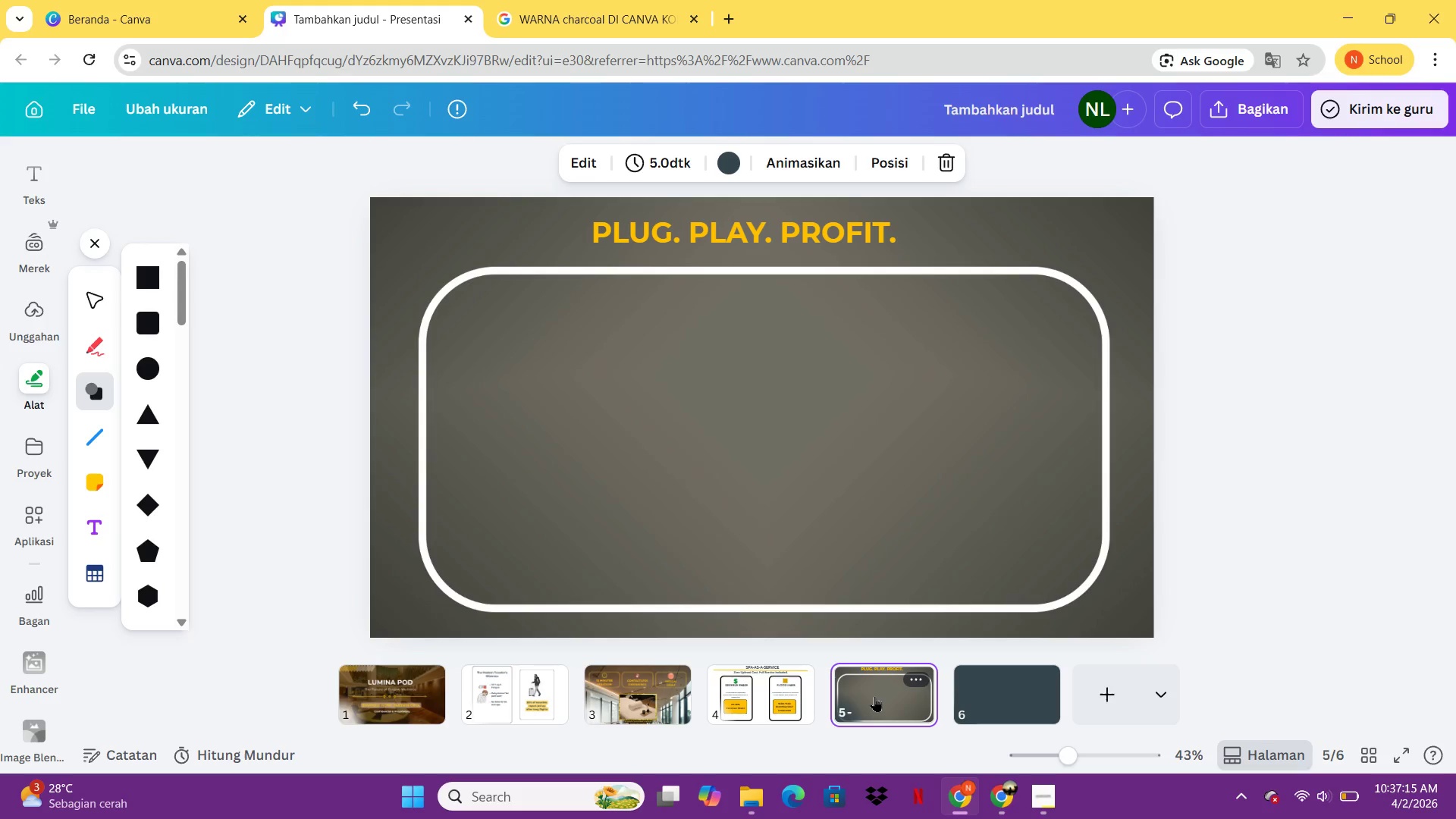 
wait(12.98)
 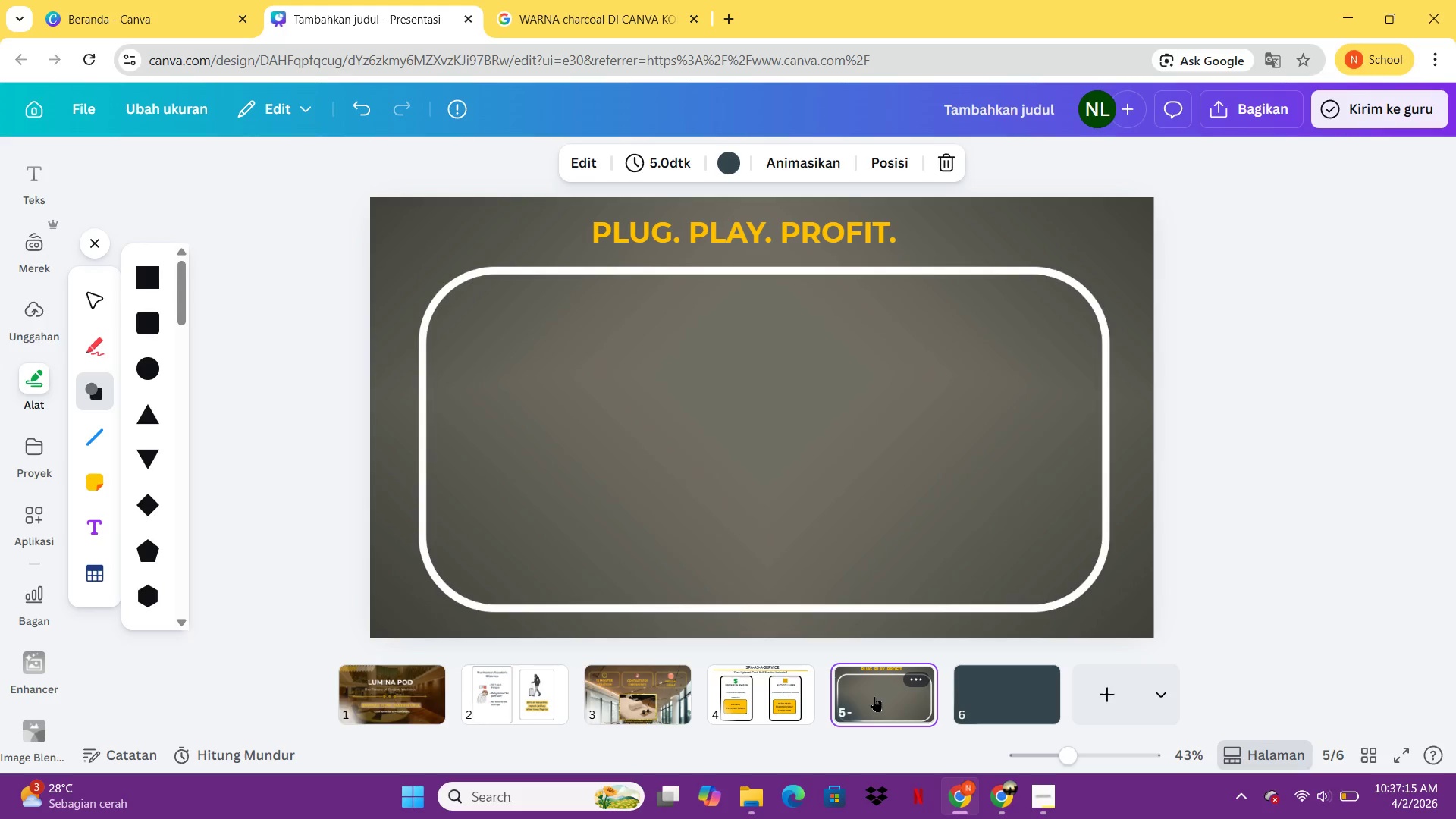 
left_click([998, 599])
 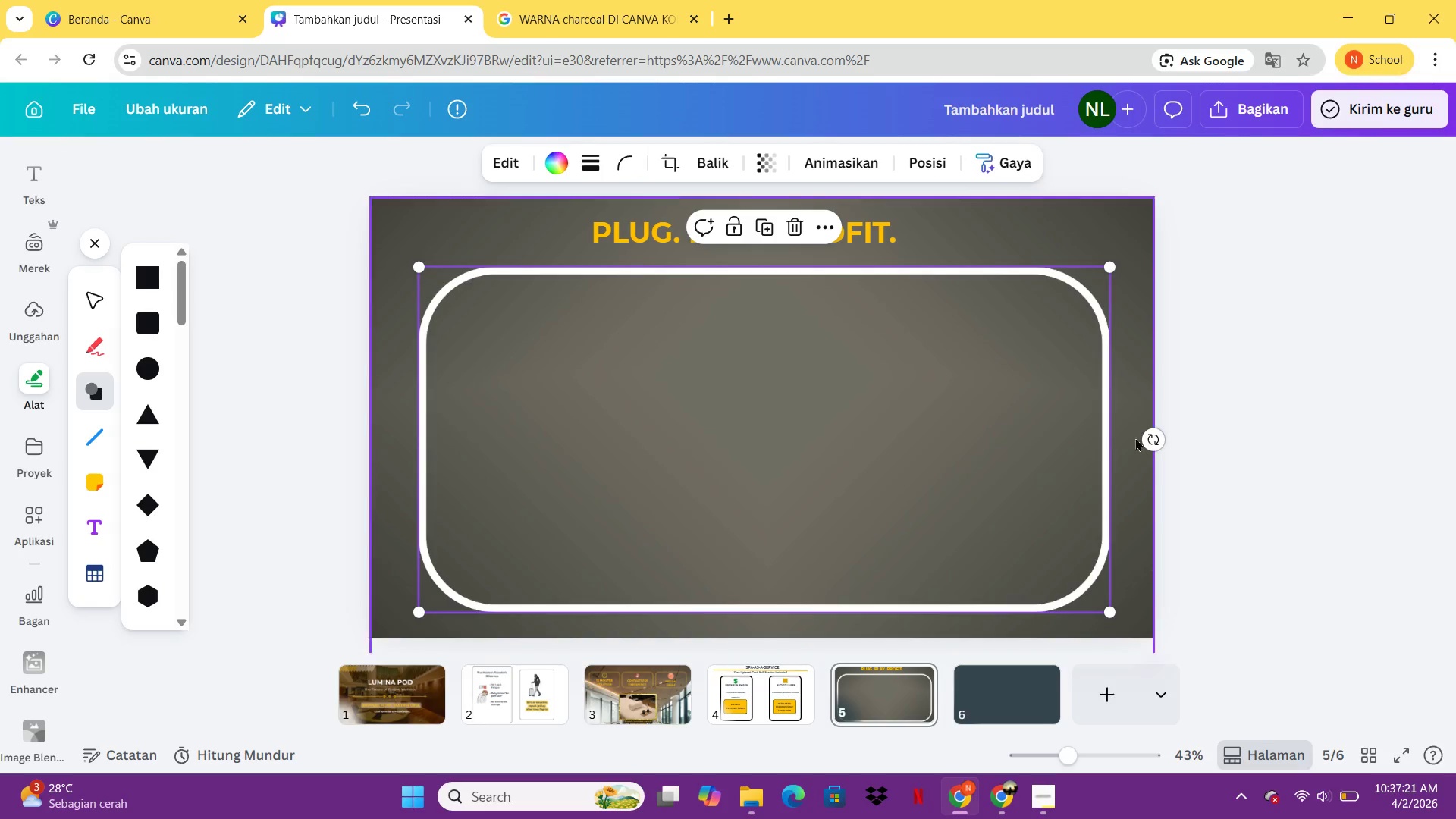 
left_click_drag(start_coordinate=[1156, 440], to_coordinate=[762, 544])
 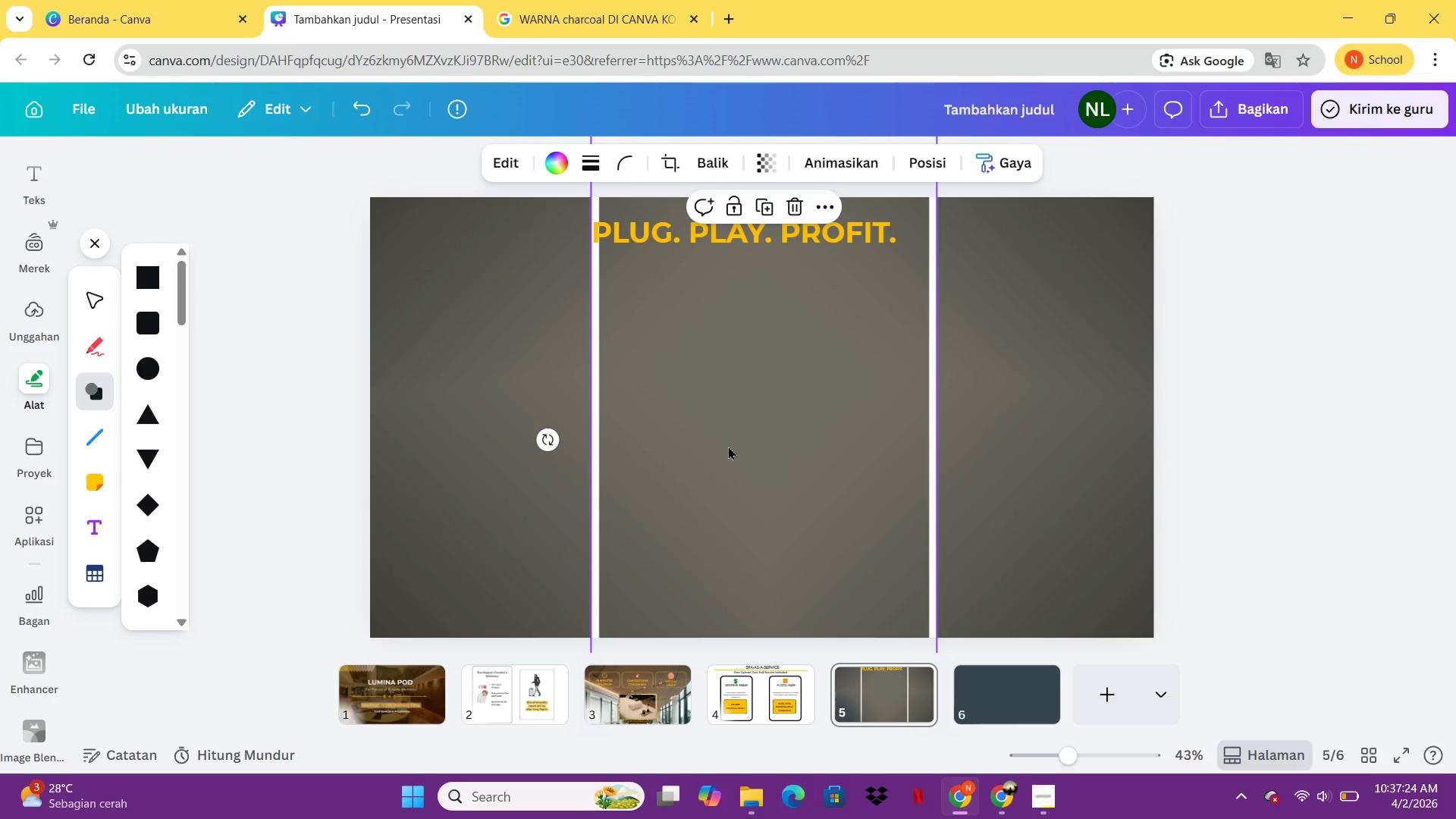 
left_click_drag(start_coordinate=[728, 448], to_coordinate=[827, 637])
 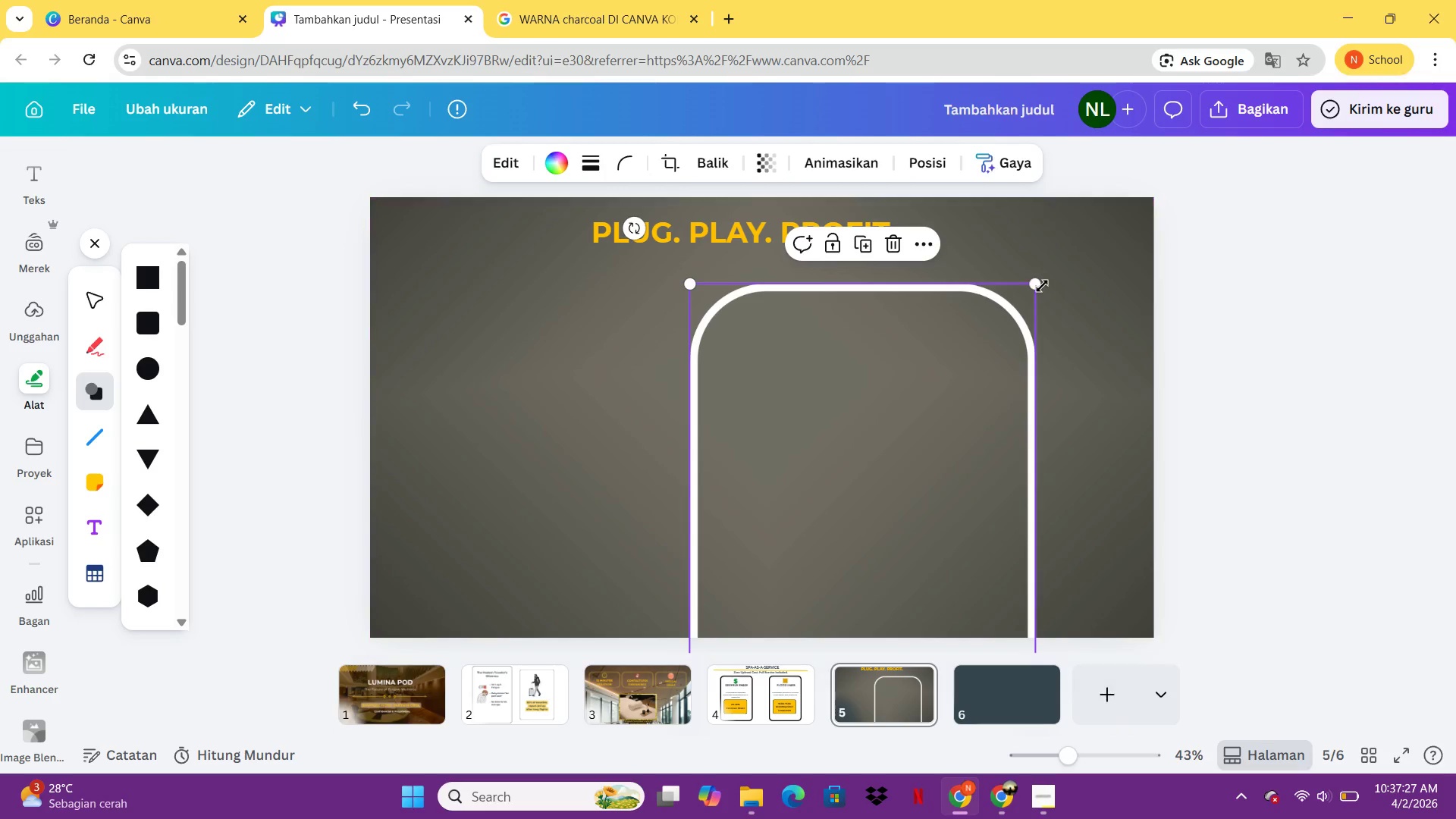 
left_click_drag(start_coordinate=[1040, 286], to_coordinate=[879, 450])
 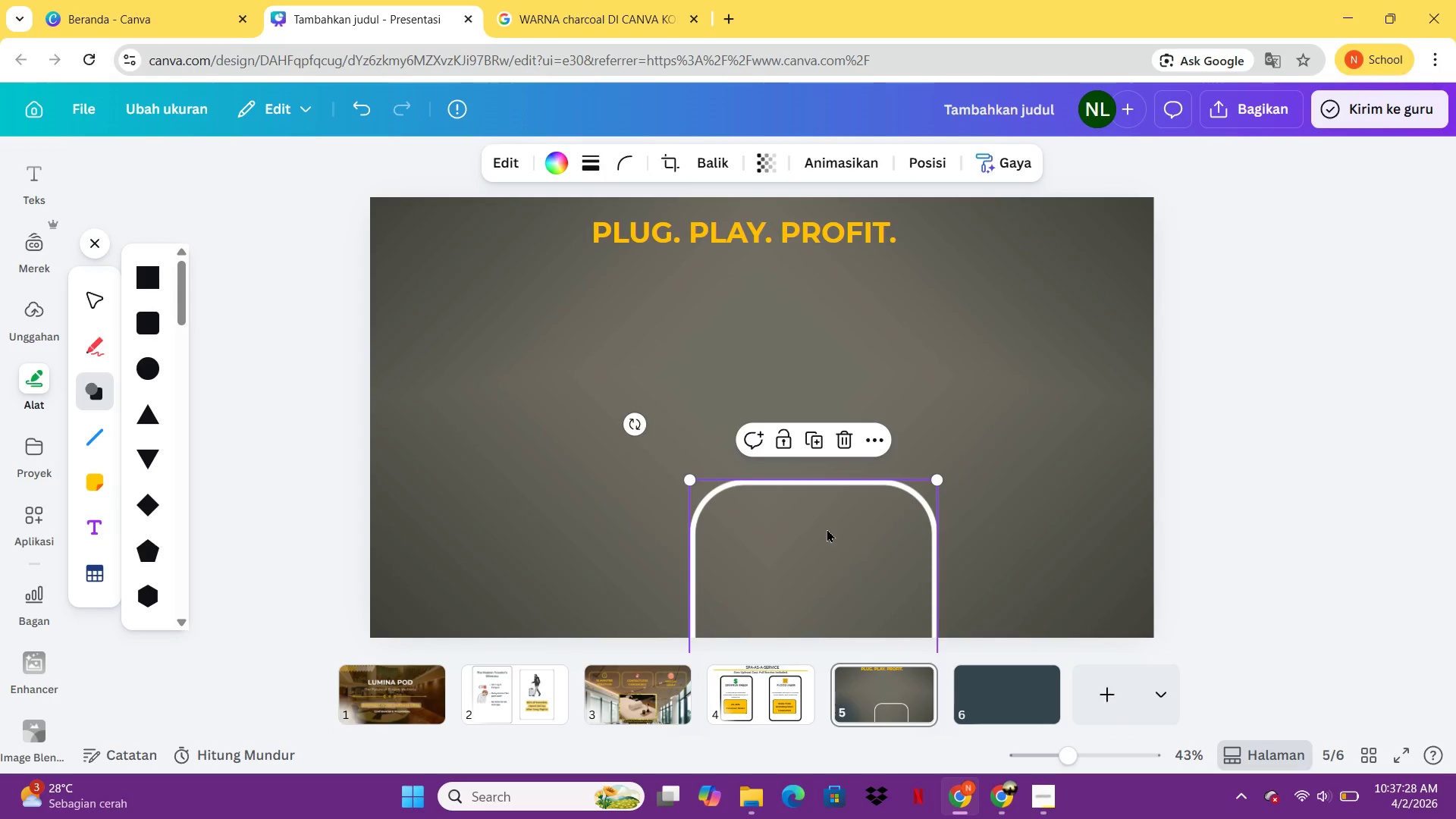 
left_click_drag(start_coordinate=[827, 529], to_coordinate=[662, 332])
 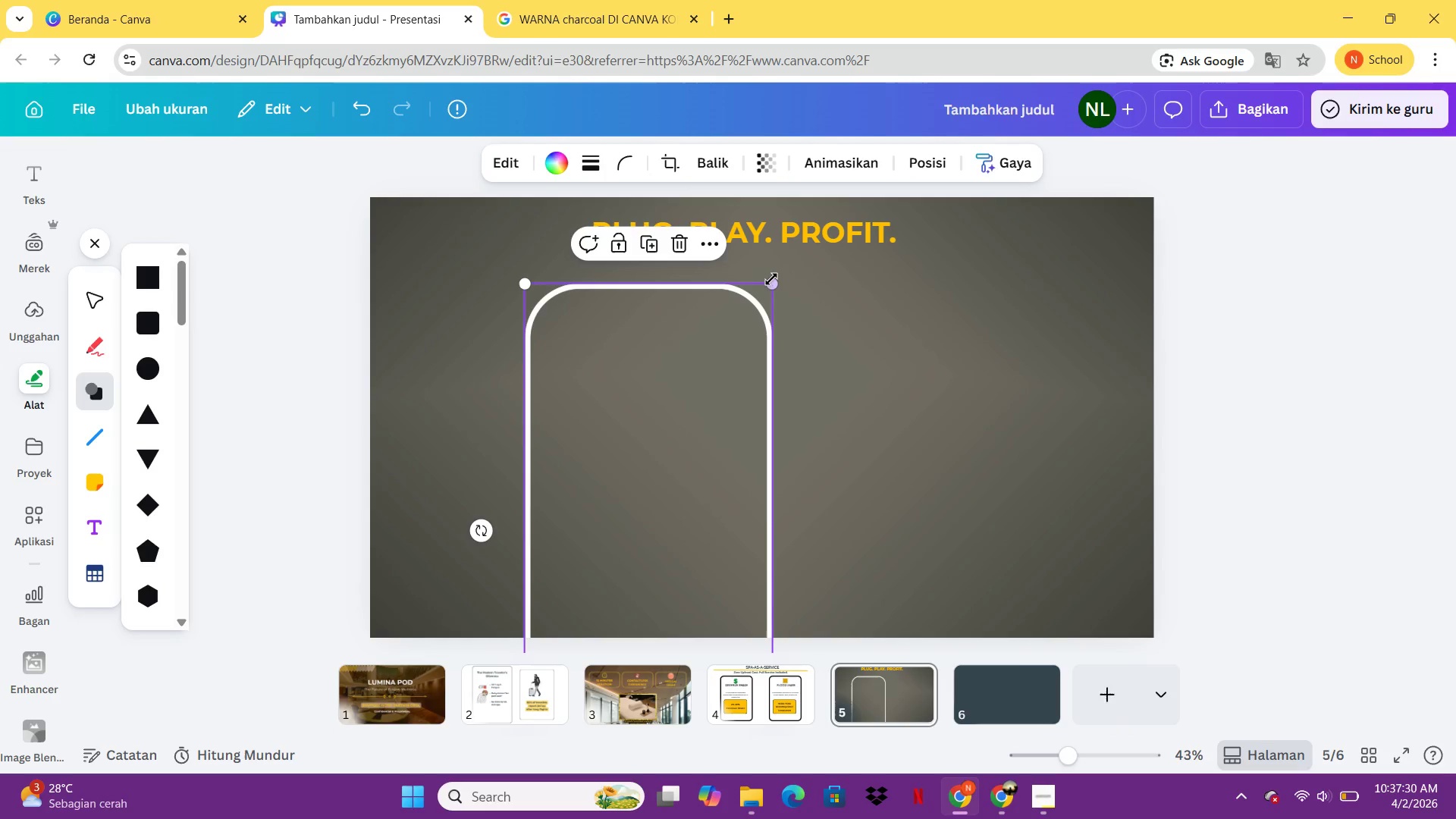 
left_click_drag(start_coordinate=[771, 279], to_coordinate=[635, 400])
 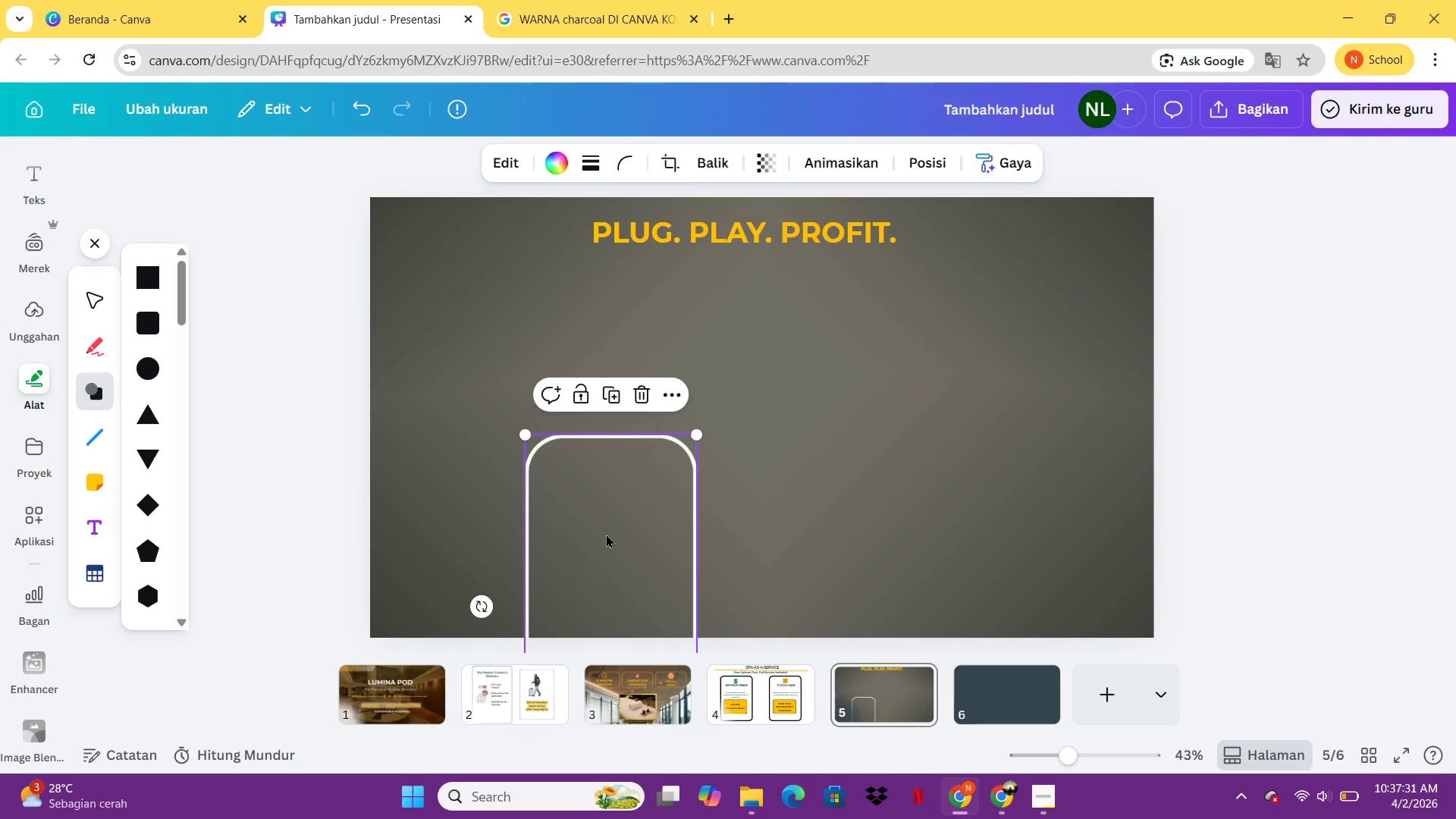 
left_click_drag(start_coordinate=[606, 534], to_coordinate=[598, 406])
 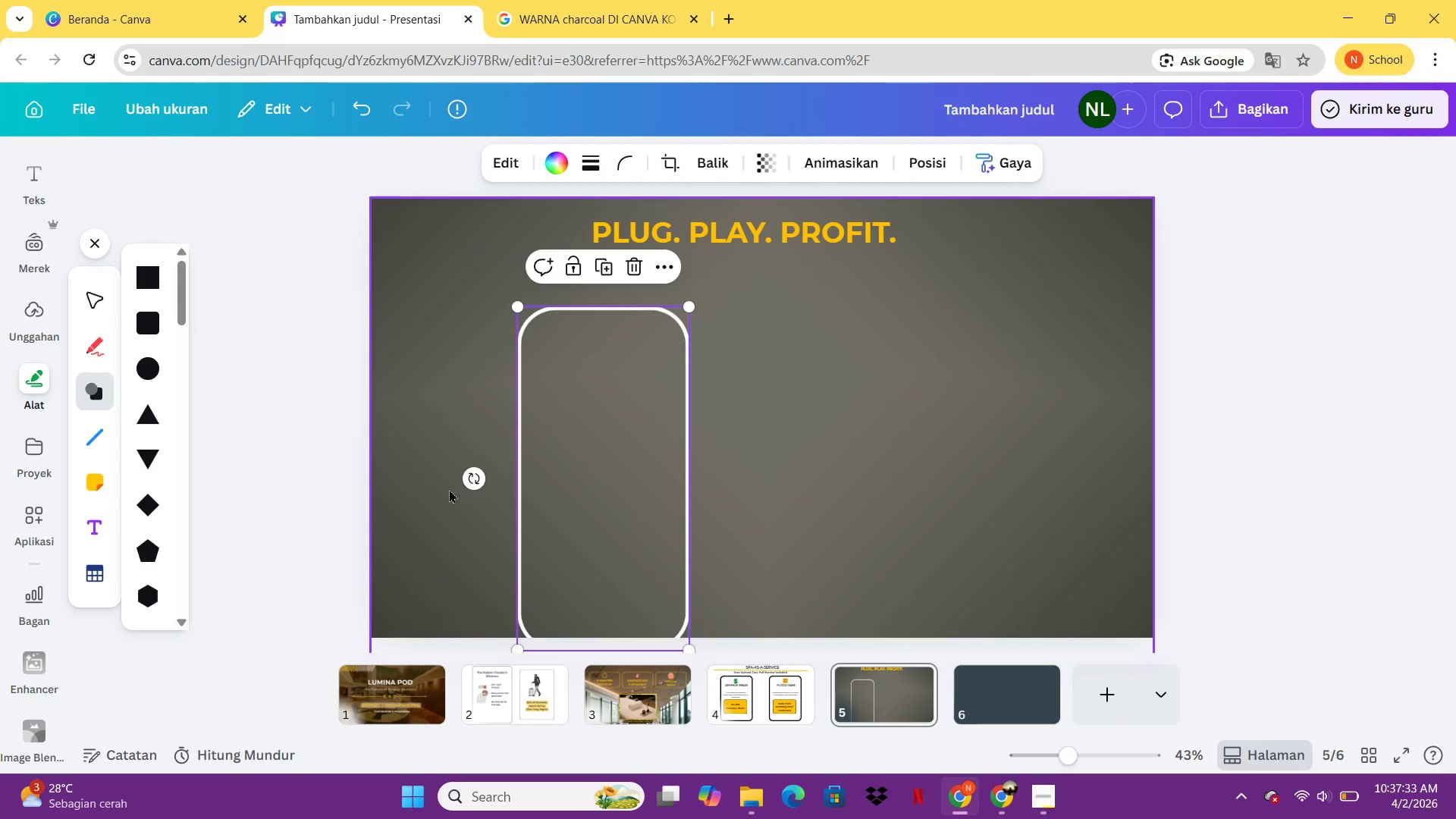 
left_click_drag(start_coordinate=[736, 471], to_coordinate=[626, 435])
 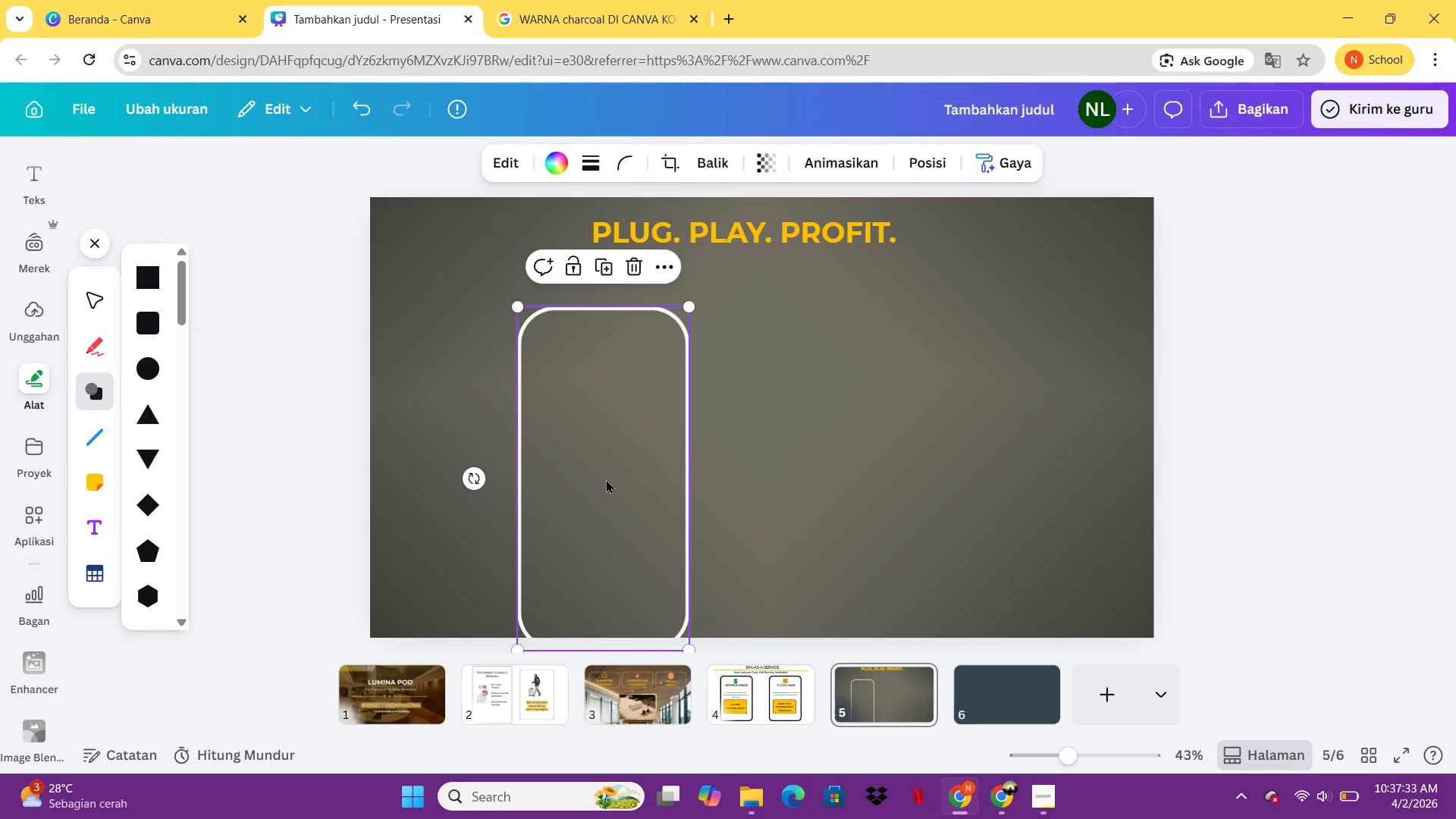 
left_click_drag(start_coordinate=[608, 480], to_coordinate=[589, 436])
 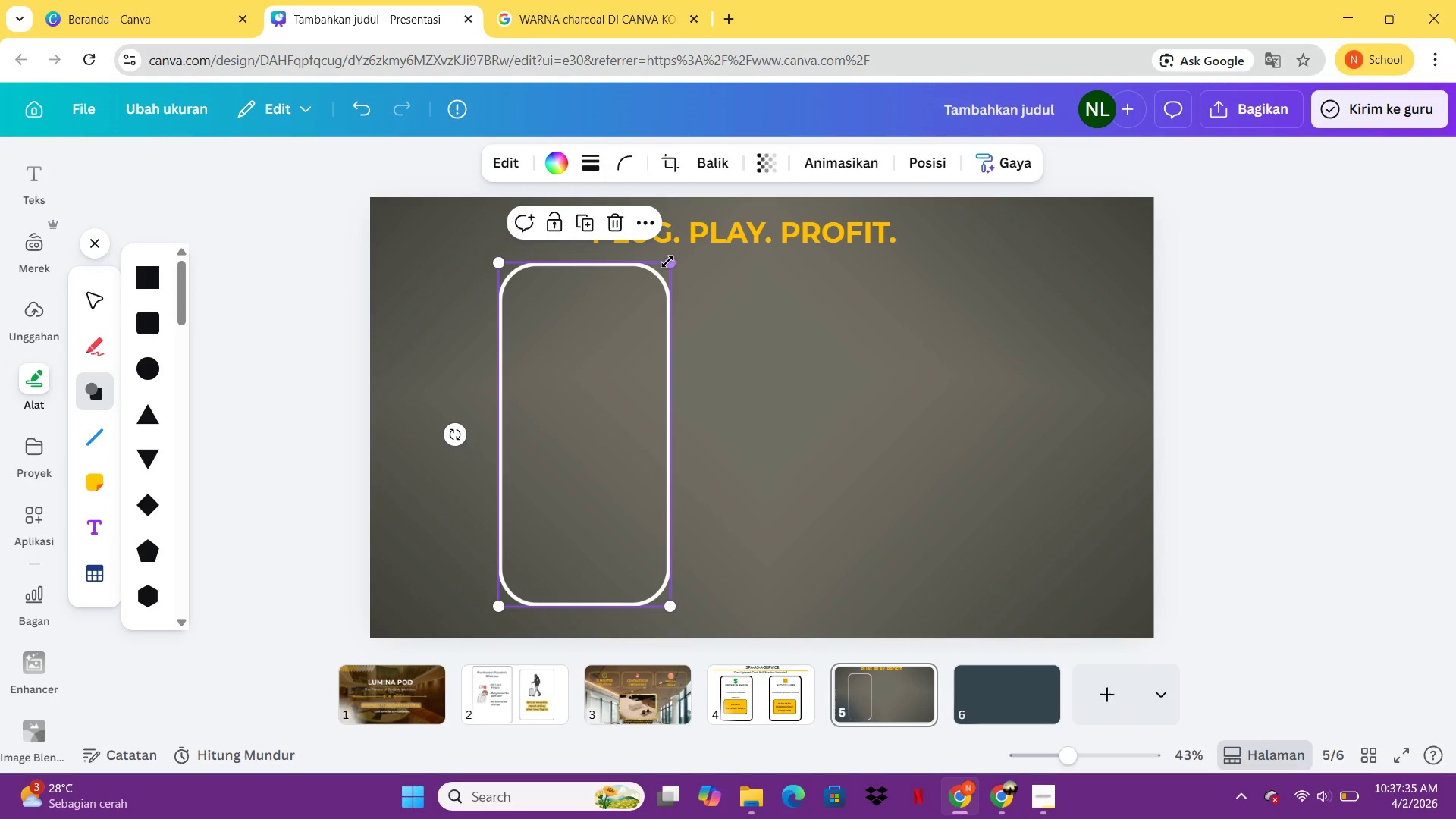 
left_click_drag(start_coordinate=[667, 262], to_coordinate=[629, 288])
 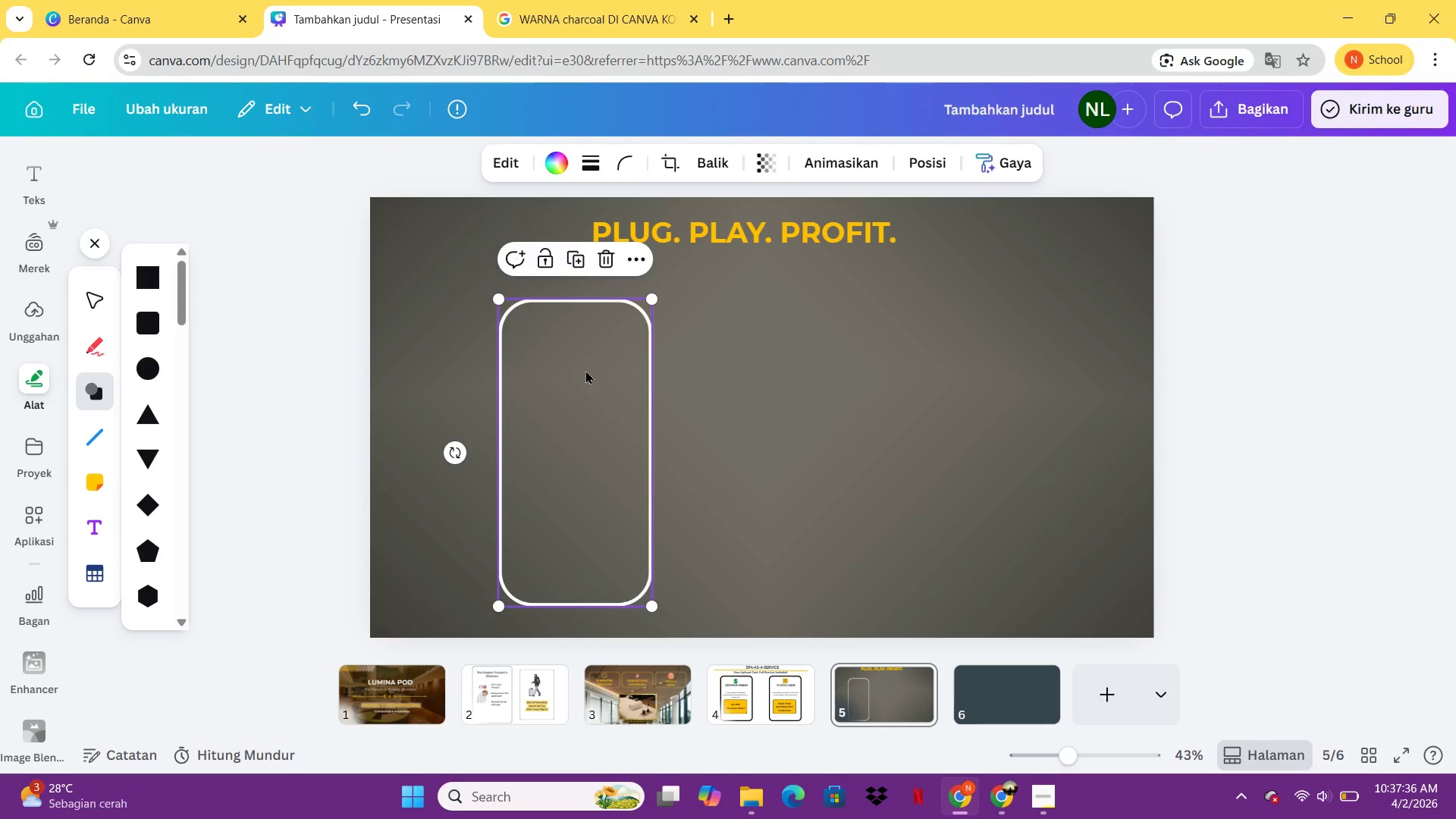 
left_click_drag(start_coordinate=[592, 370], to_coordinate=[511, 383])
 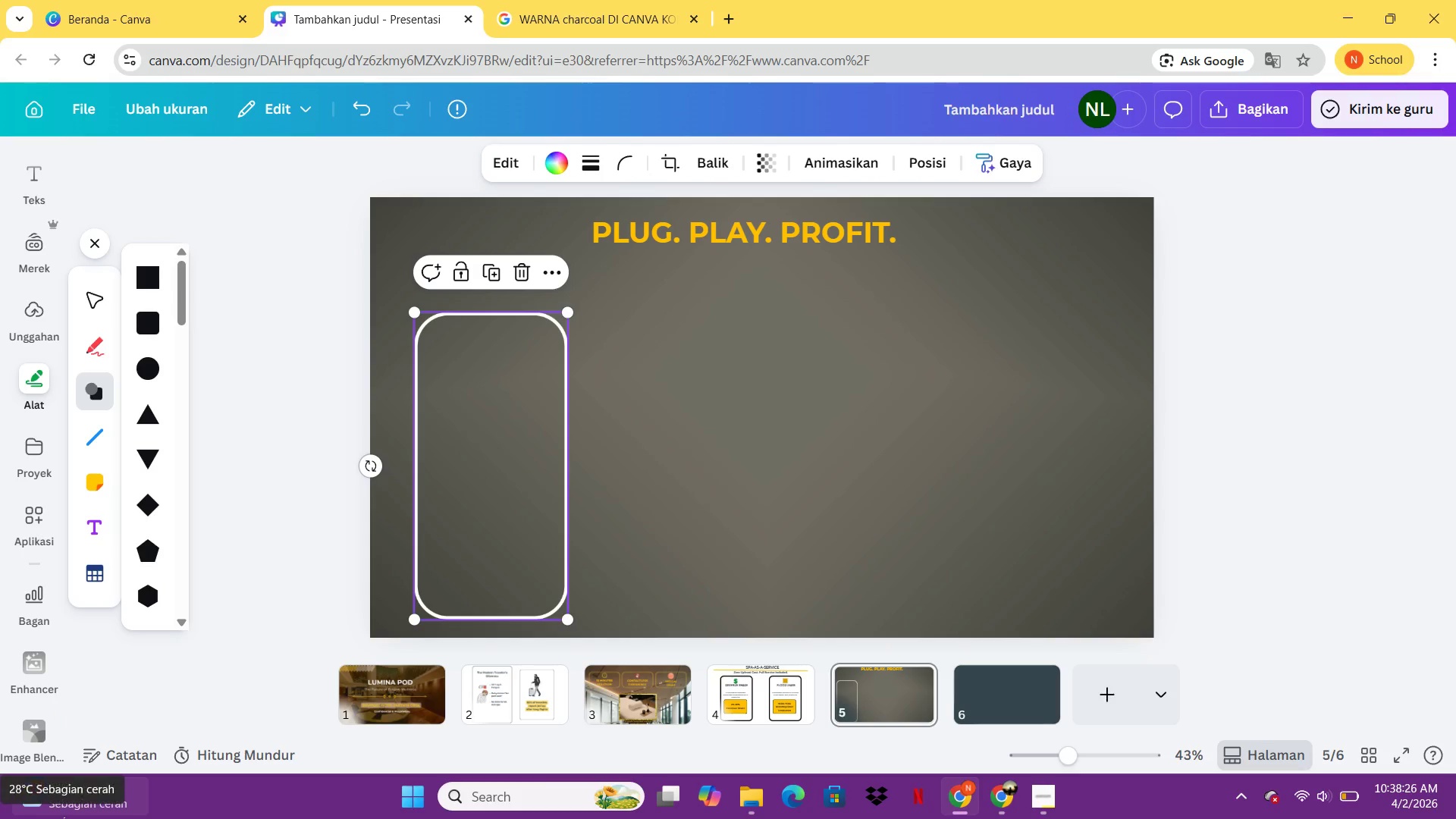 
wait(53.62)
 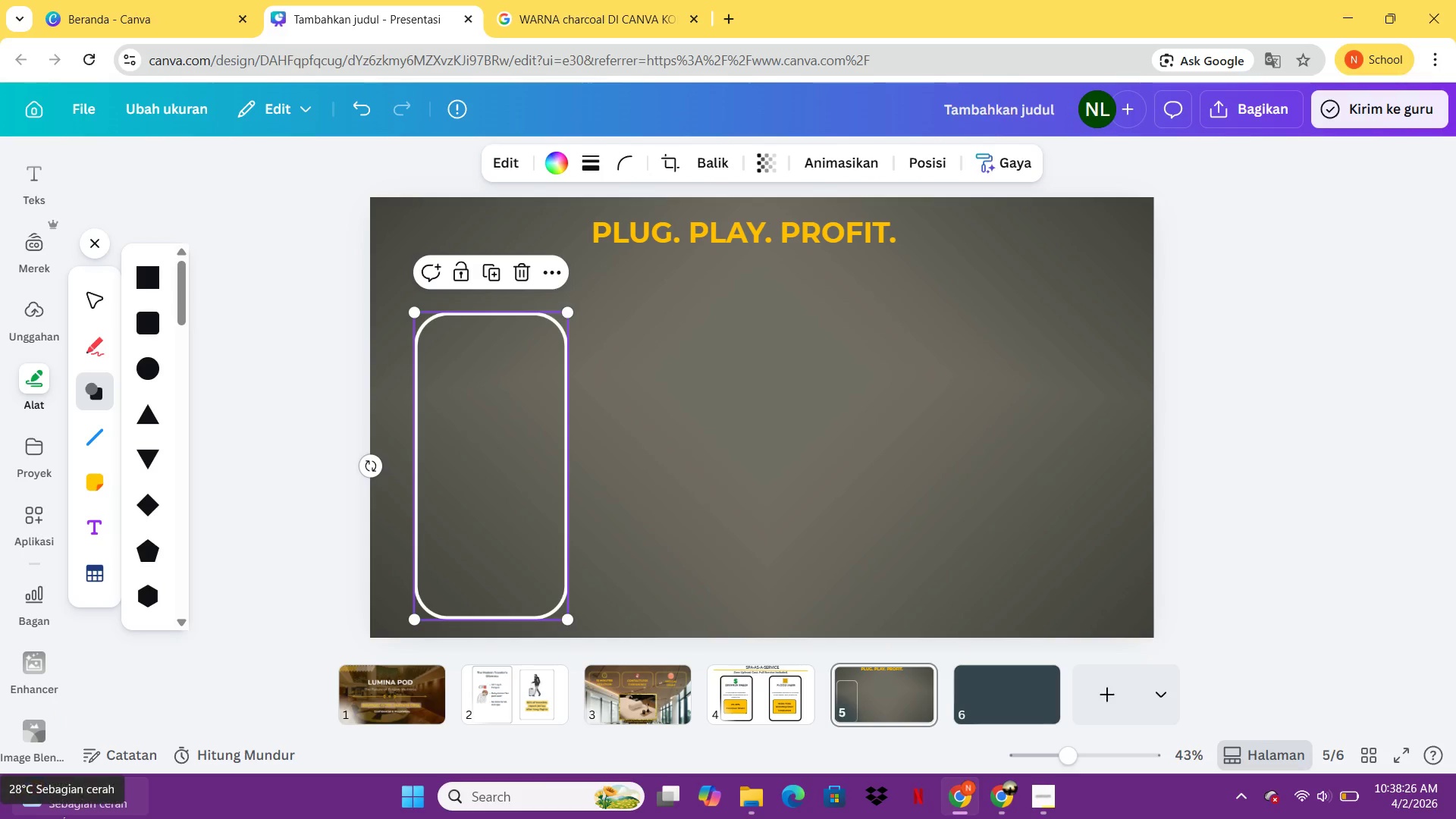 
left_click([444, 566])
 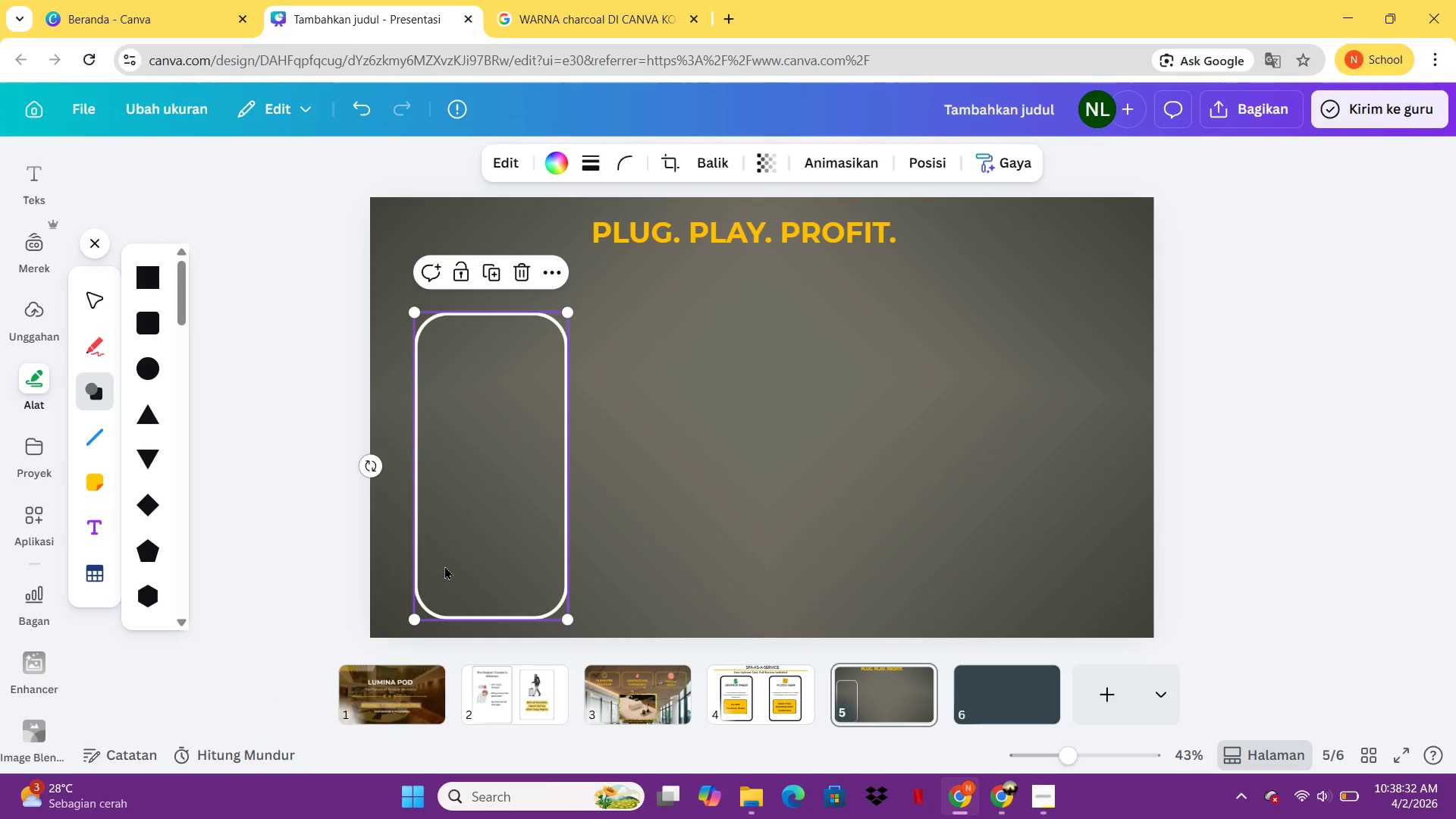 
key(Delete)
 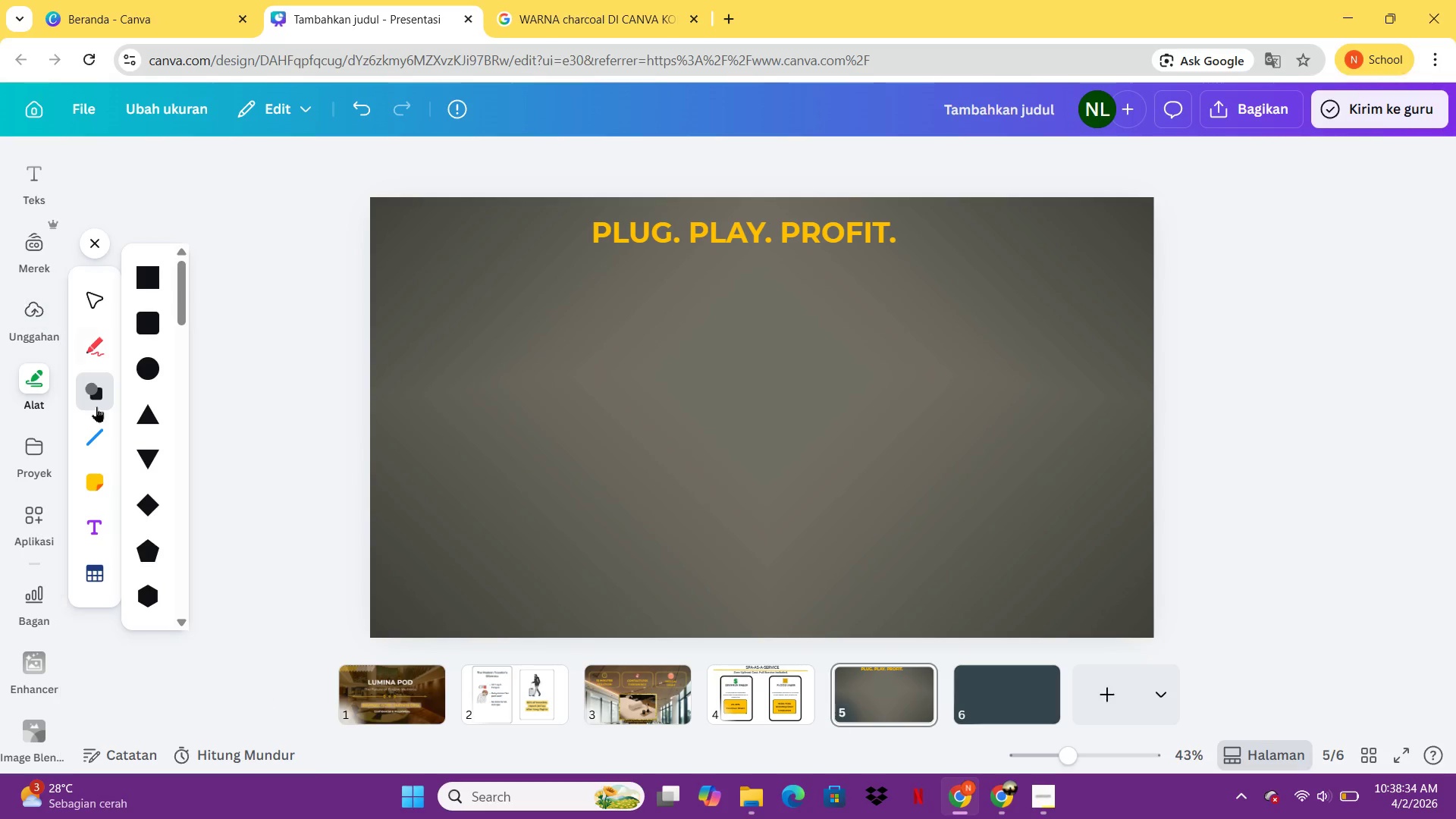 
left_click([97, 578])
 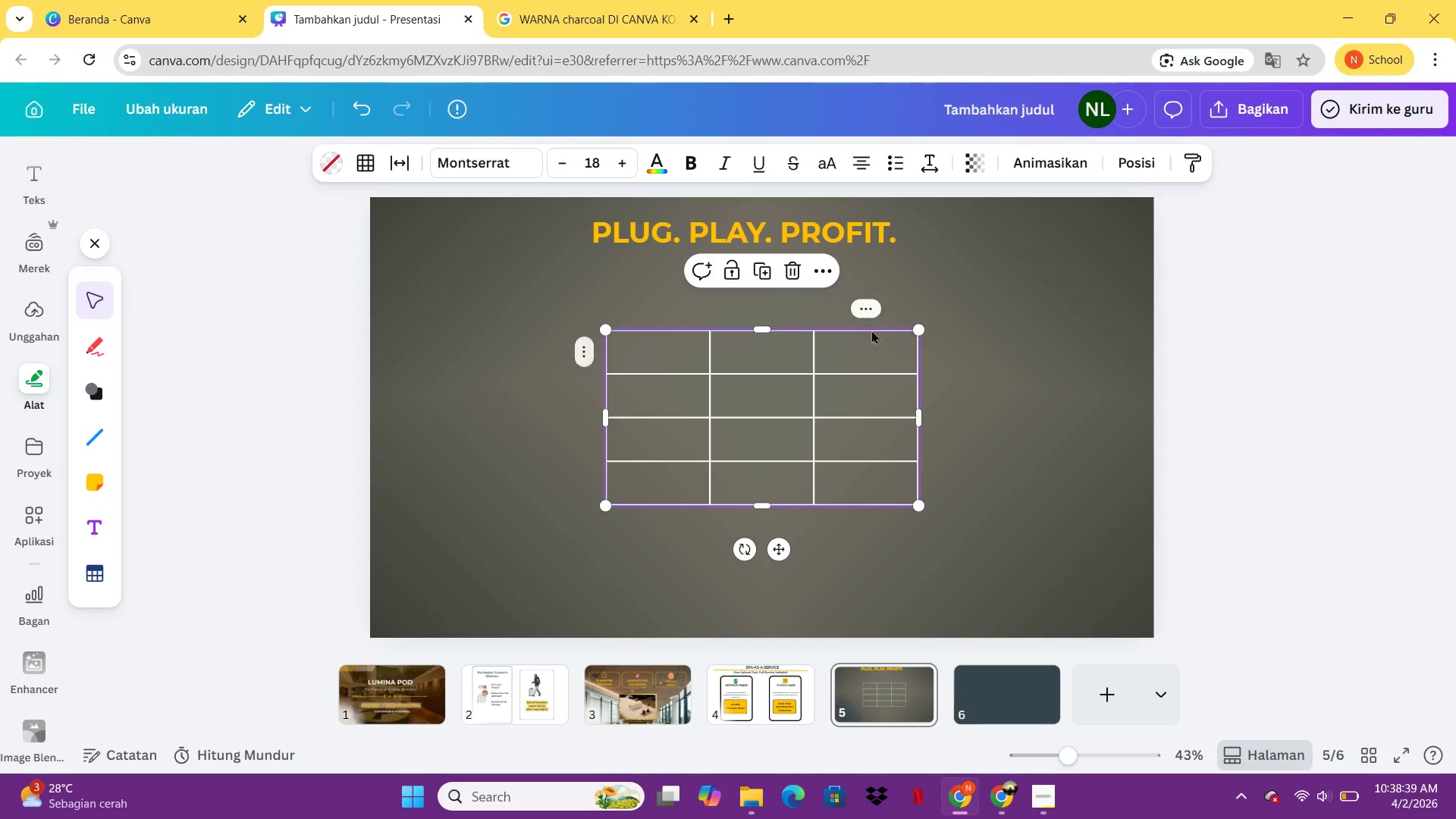 
wait(5.73)
 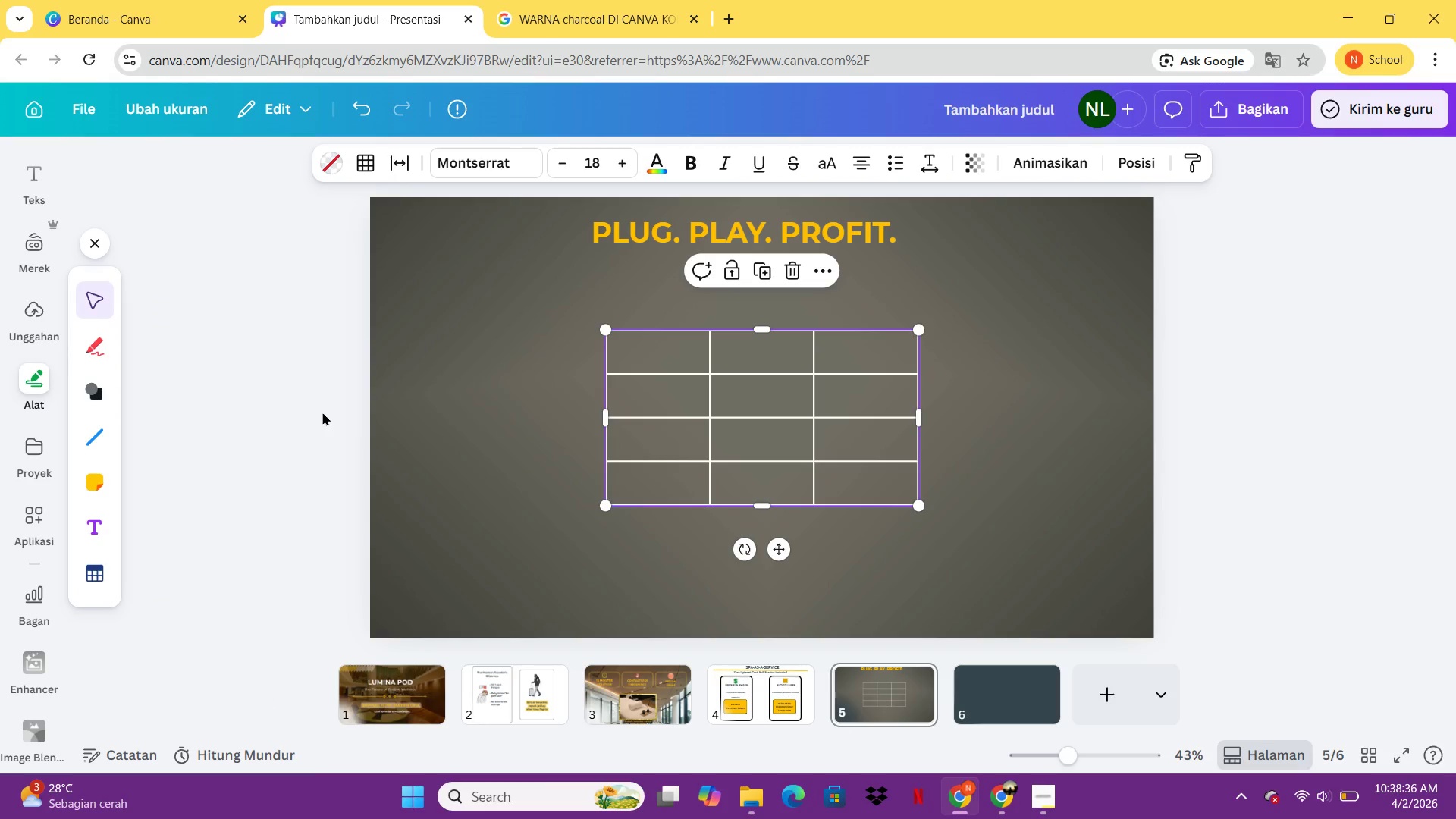 
left_click([868, 307])
 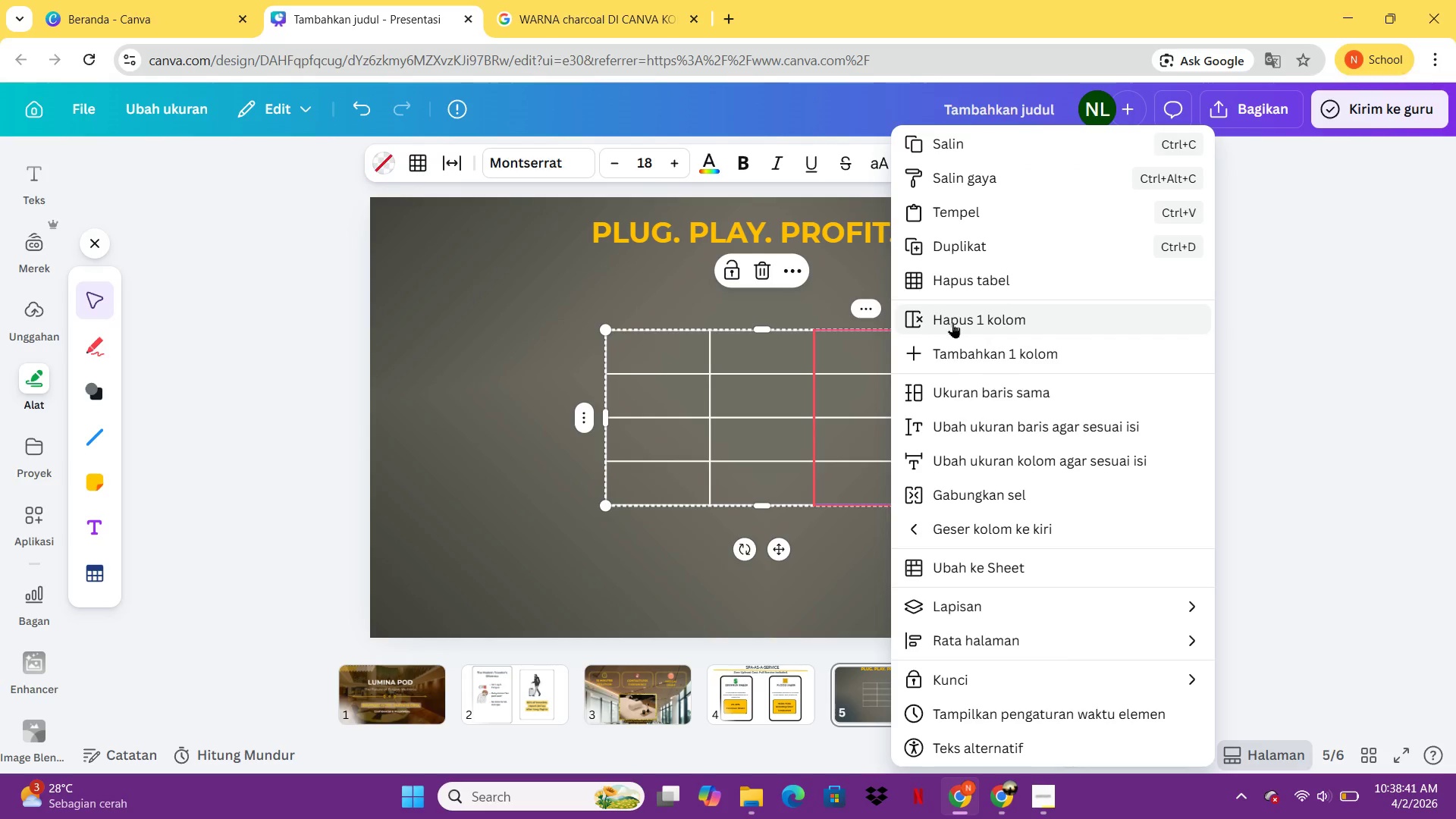 
left_click([952, 322])
 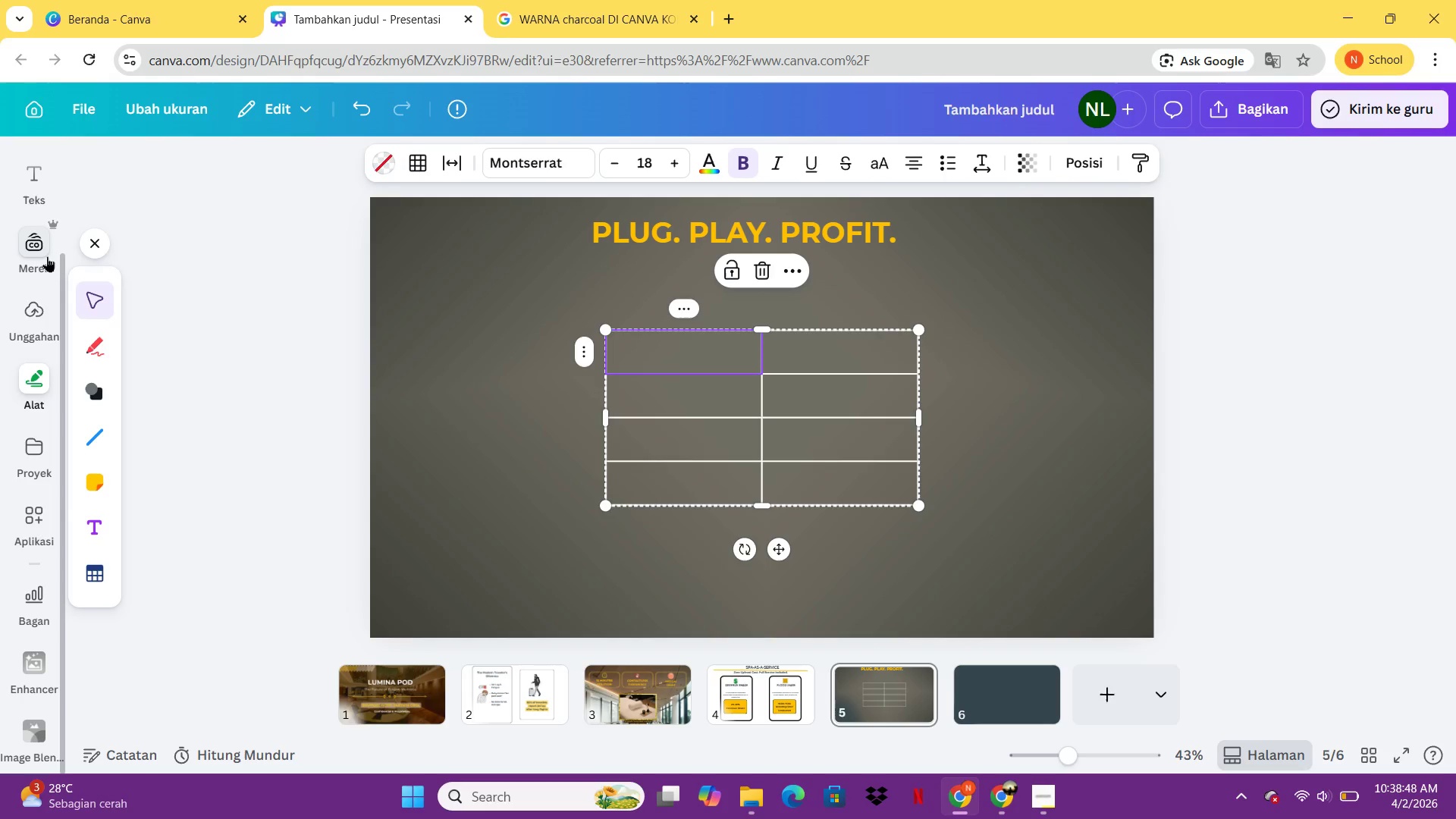 
wait(7.8)
 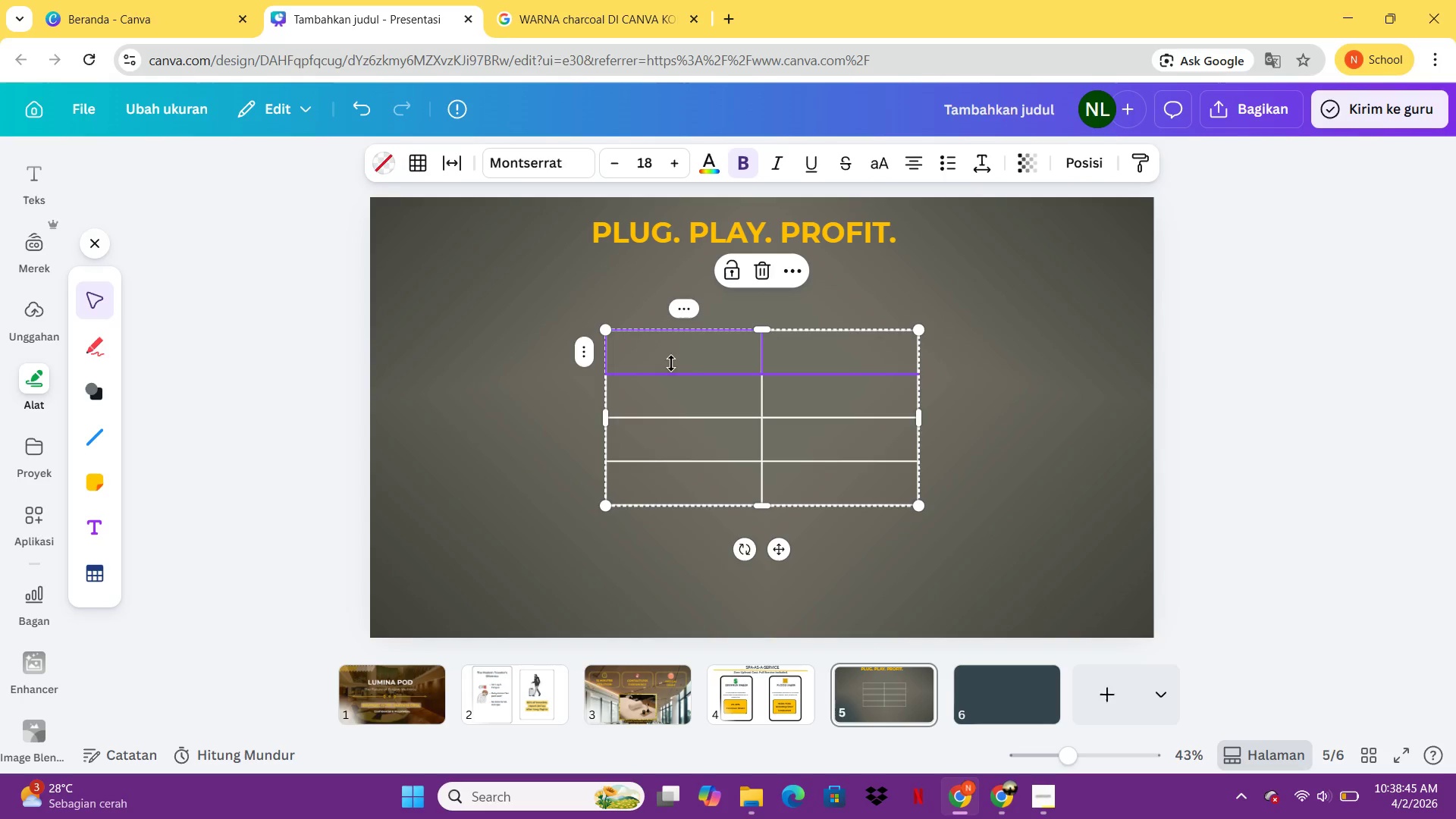 
scroll: coordinate [37, 213], scroll_direction: up, amount: 3.0
 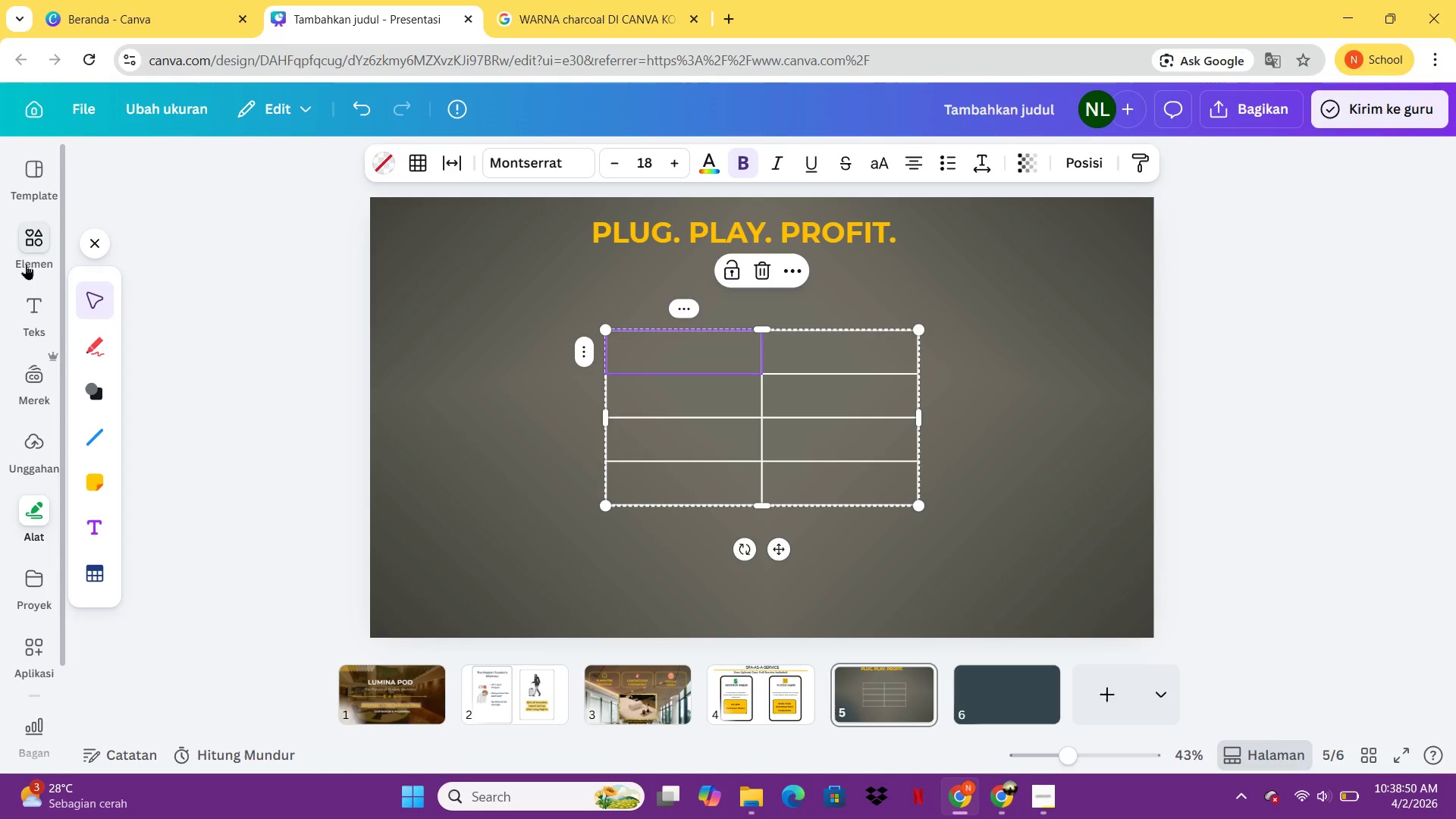 
left_click([26, 264])
 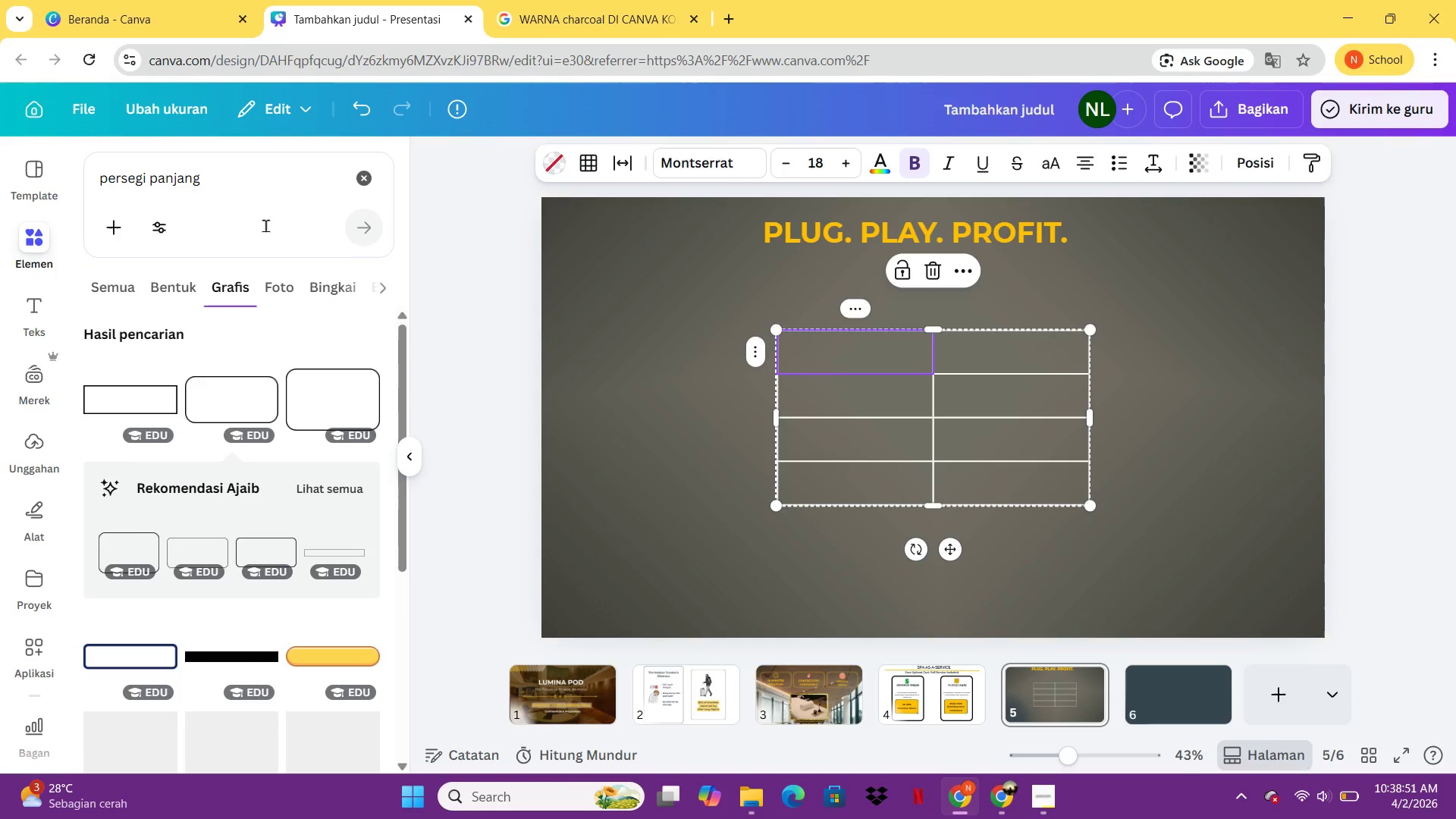 
left_click_drag(start_coordinate=[255, 196], to_coordinate=[85, 174])
 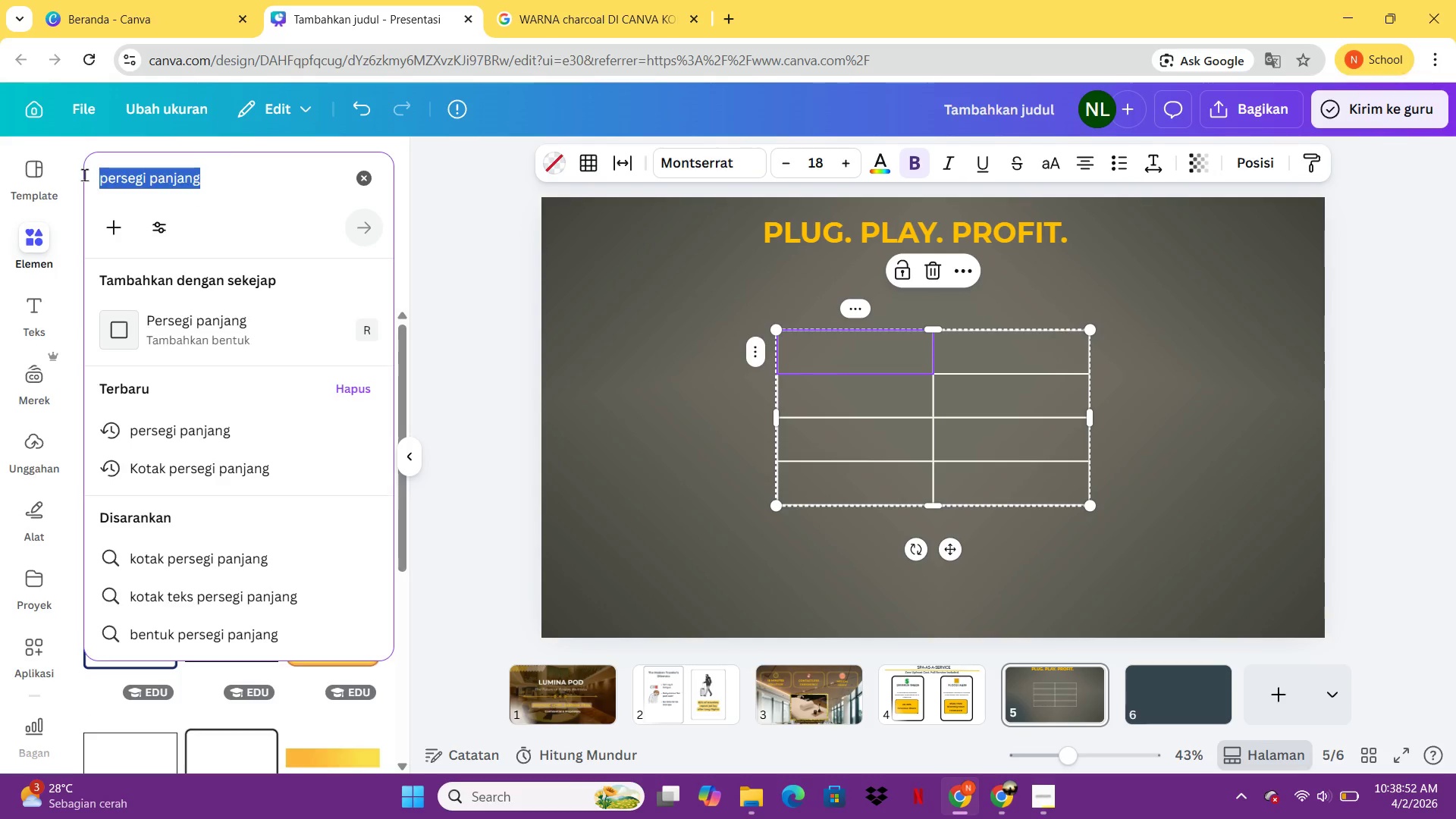 
double_click([84, 174])
 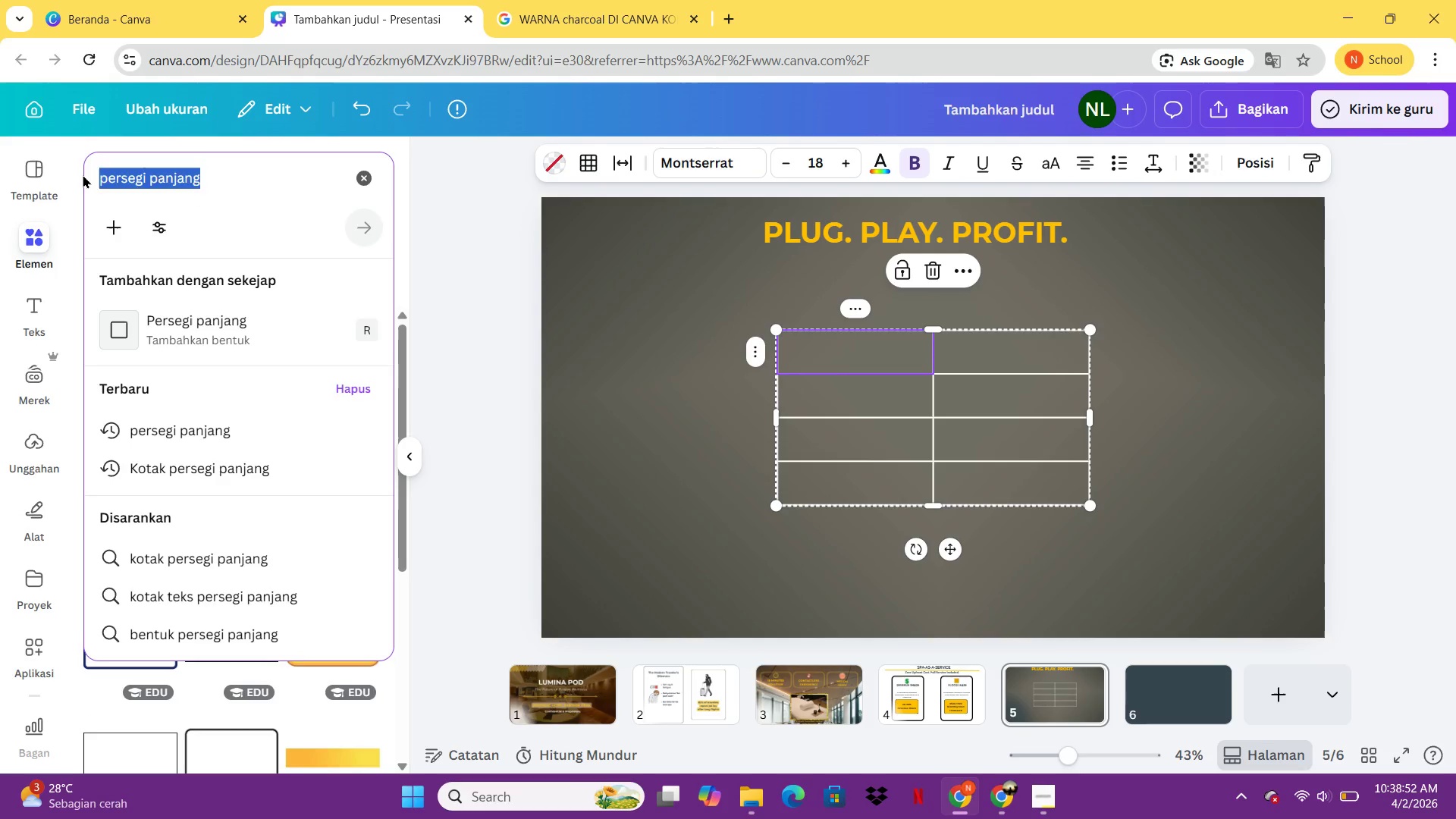 
type(S)
key(Backspace)
type(square)
 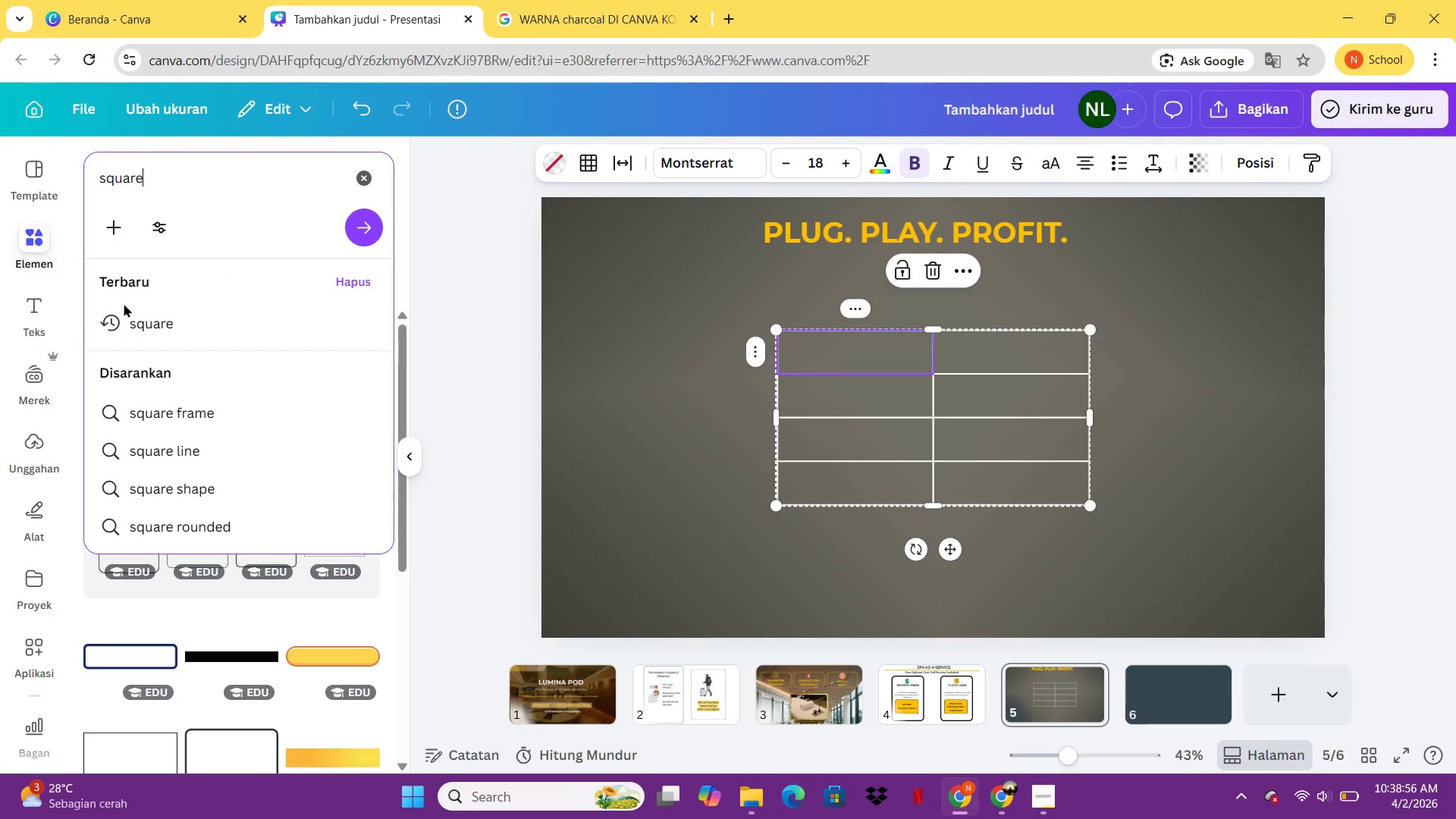 
left_click([140, 316])
 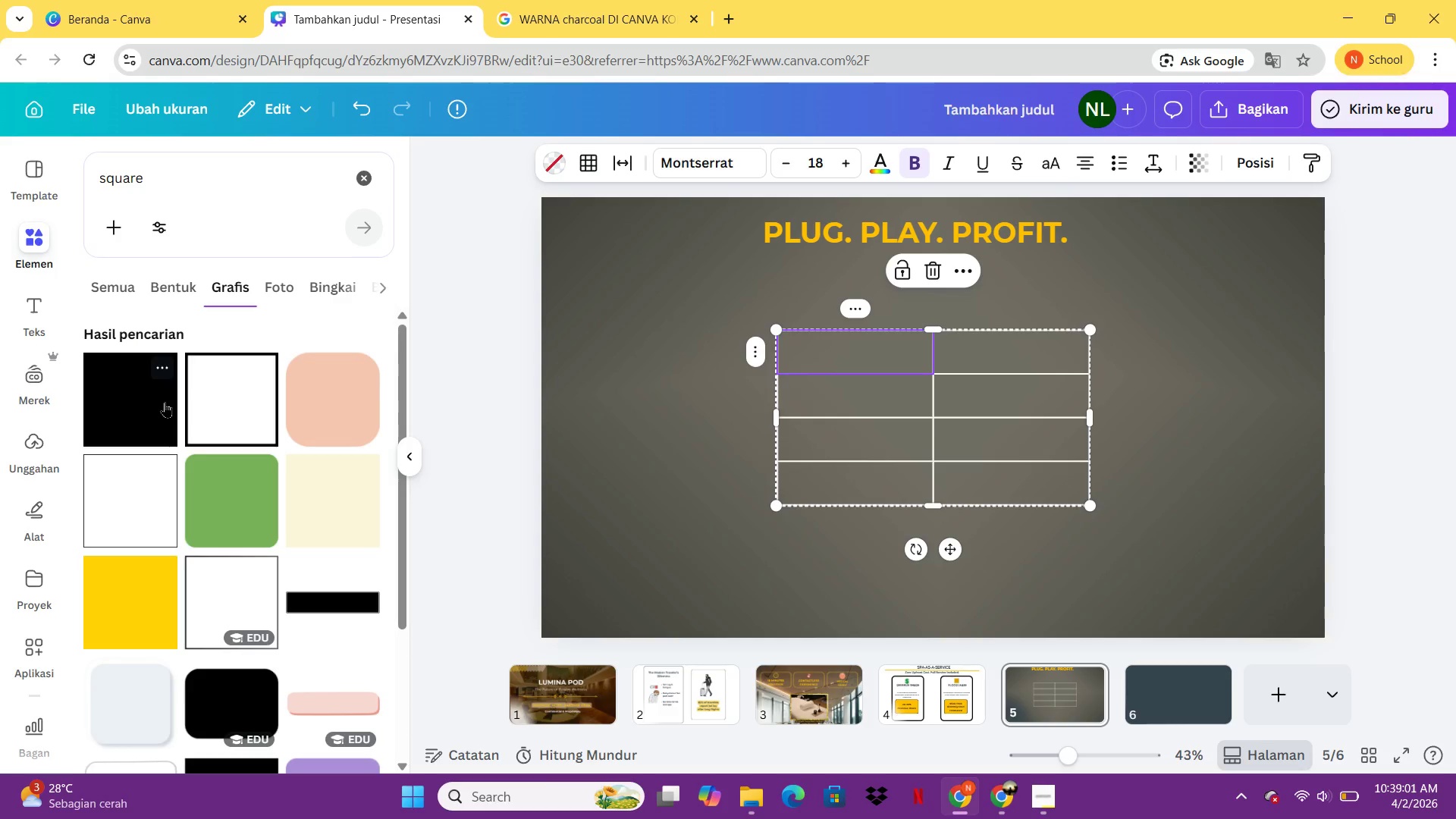 
wait(5.32)
 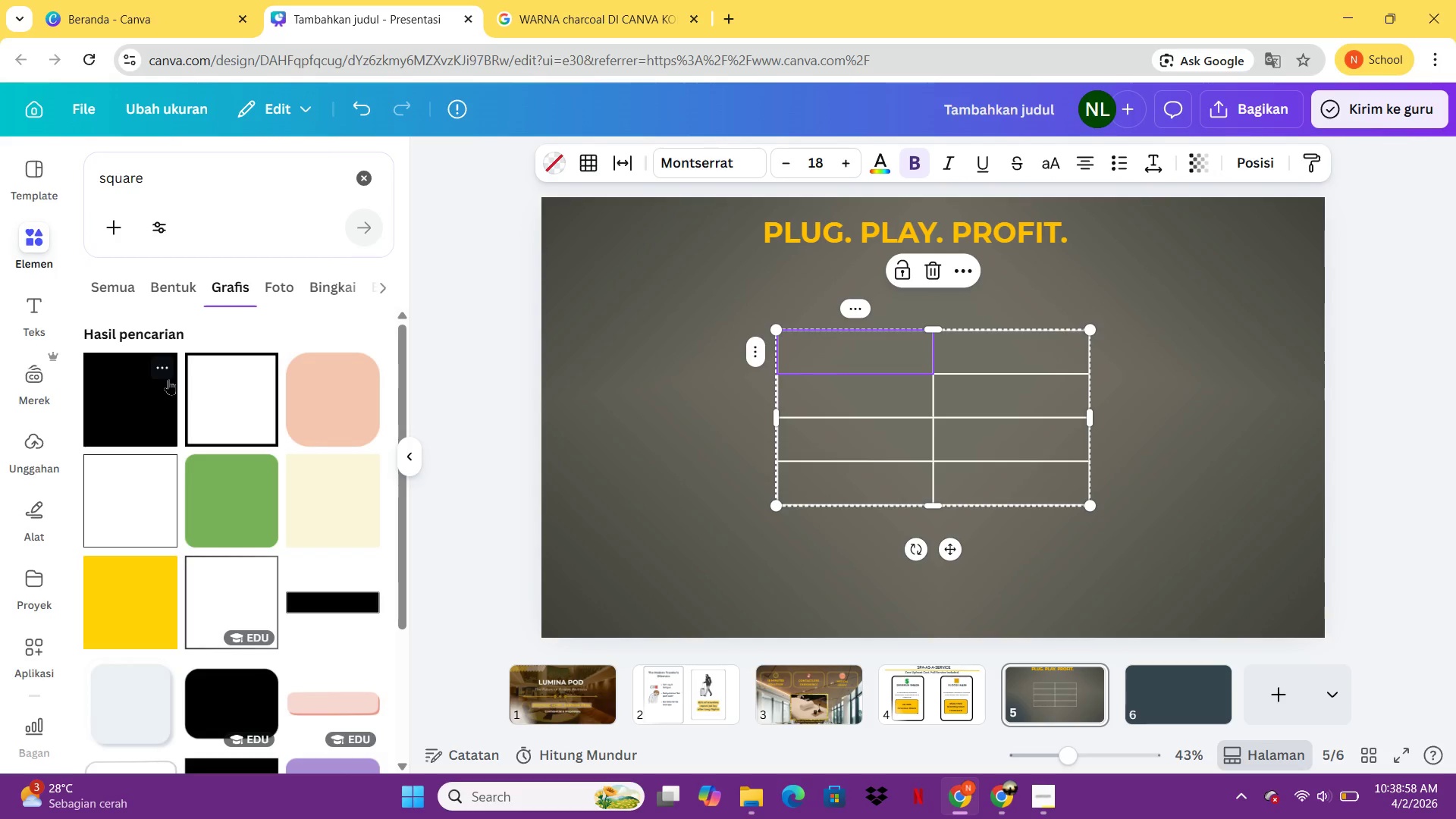 
mouse_move([201, 350])
 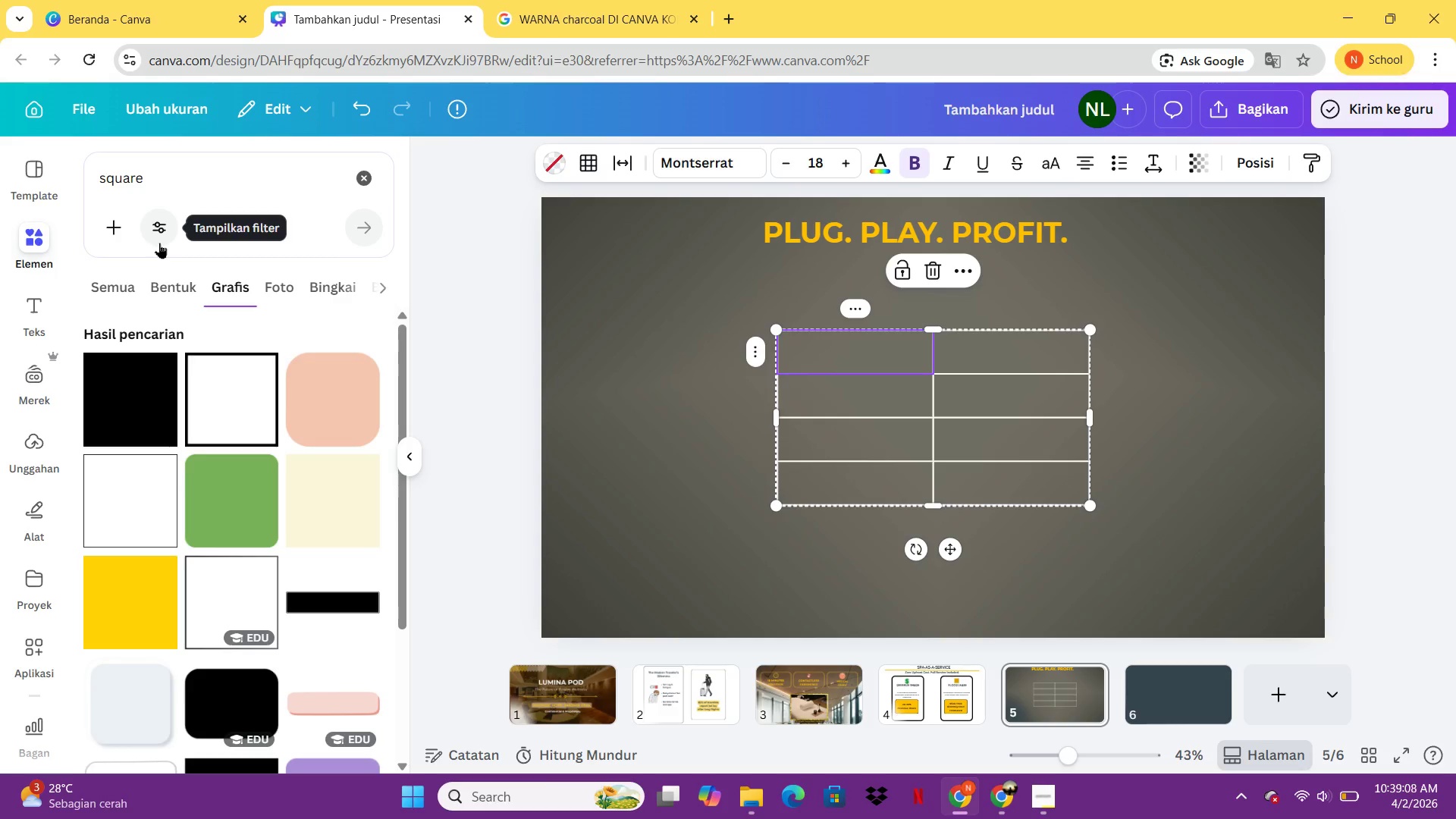 
key(Control+ControlLeft)
 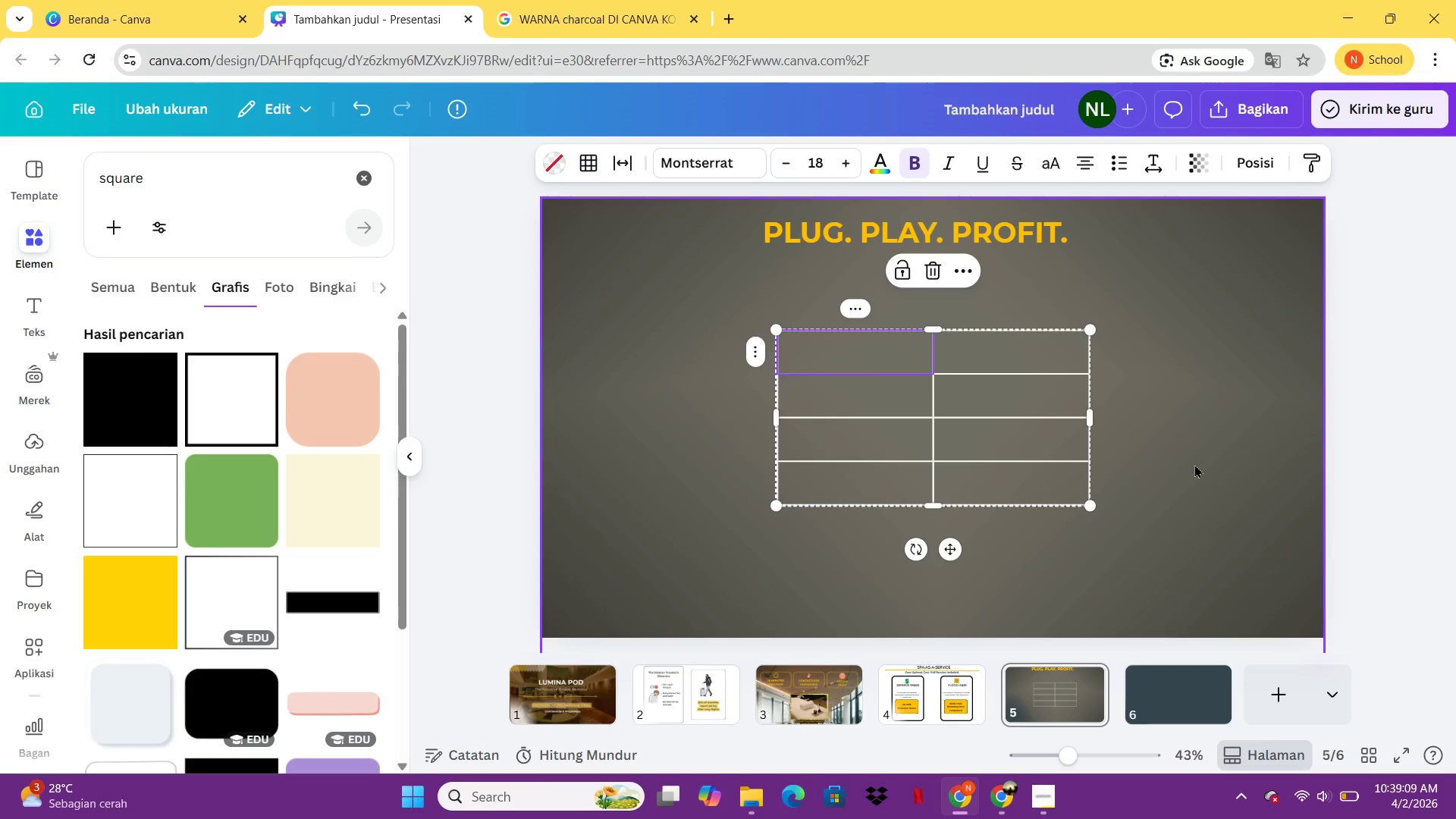 
left_click([987, 362])
 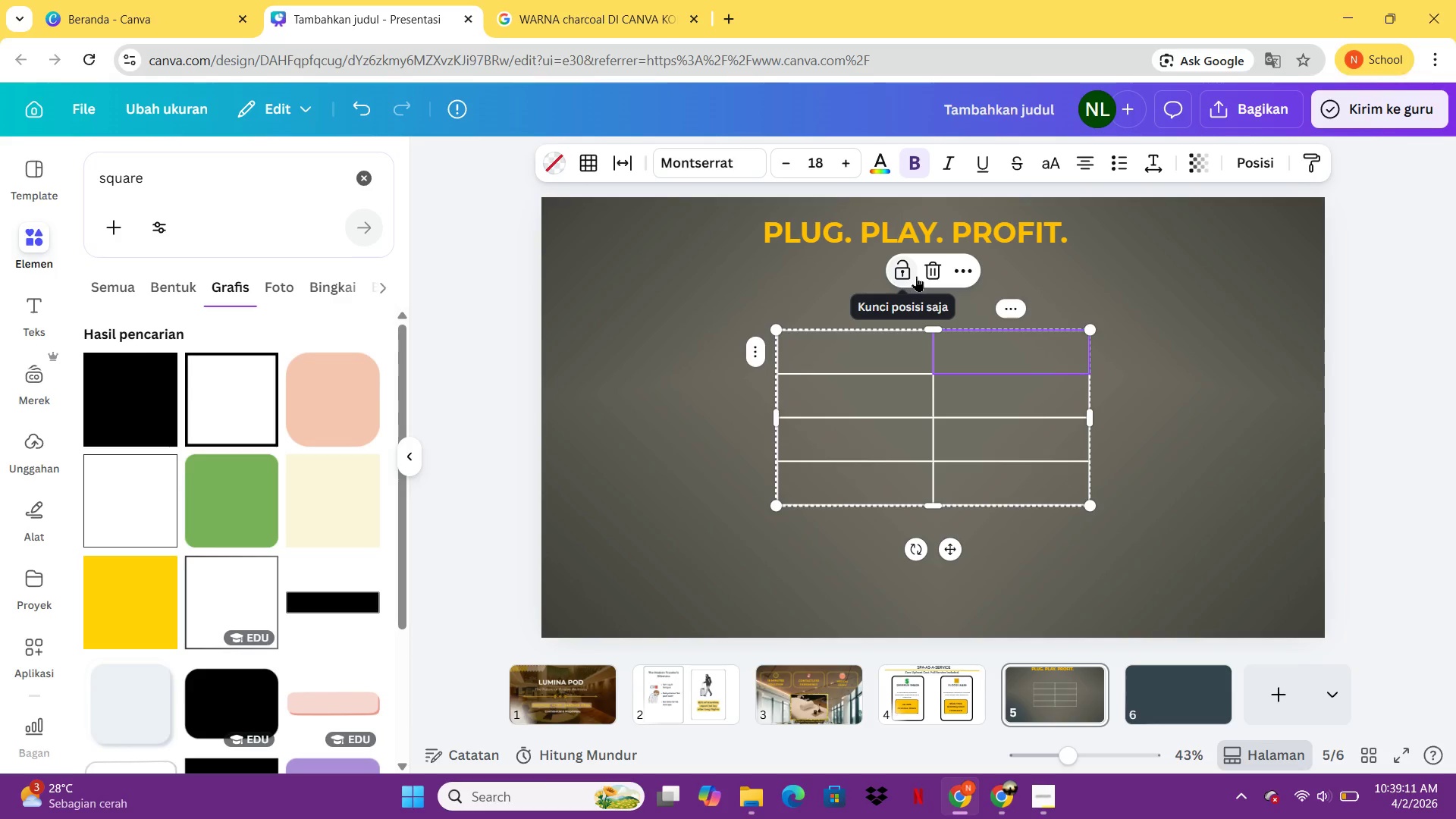 
left_click([925, 274])
 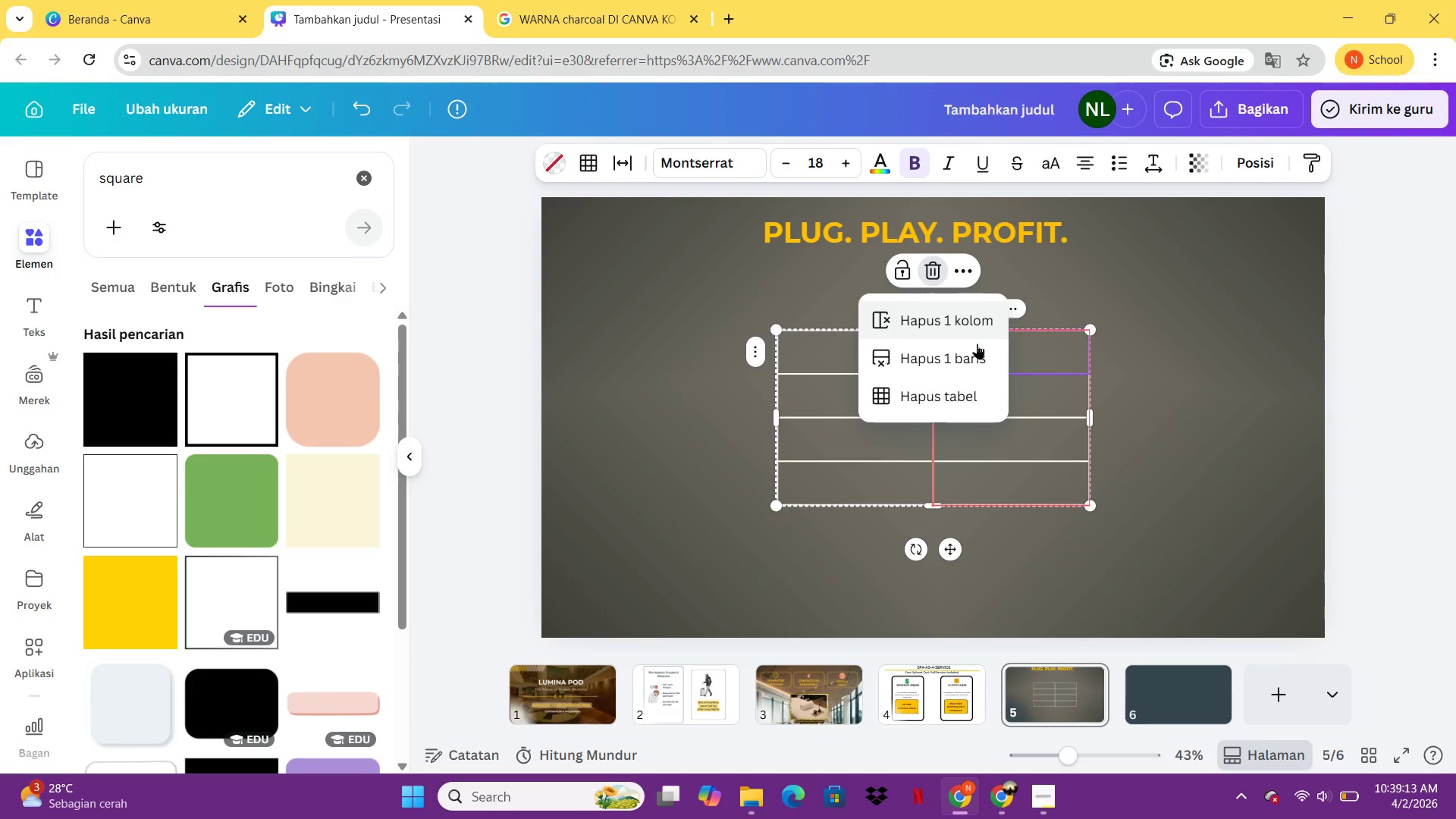 
left_click([968, 388])
 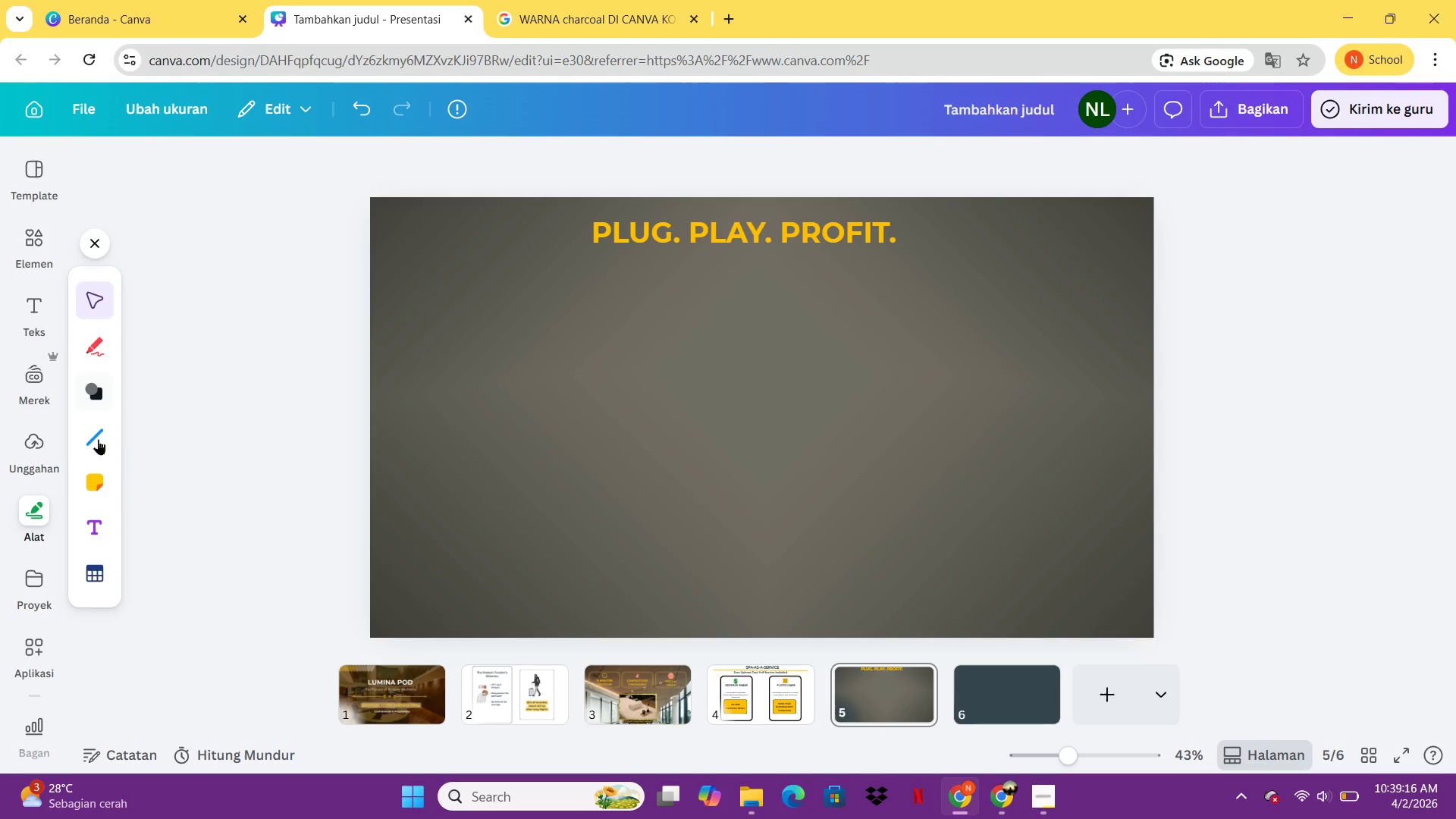 
left_click([96, 395])
 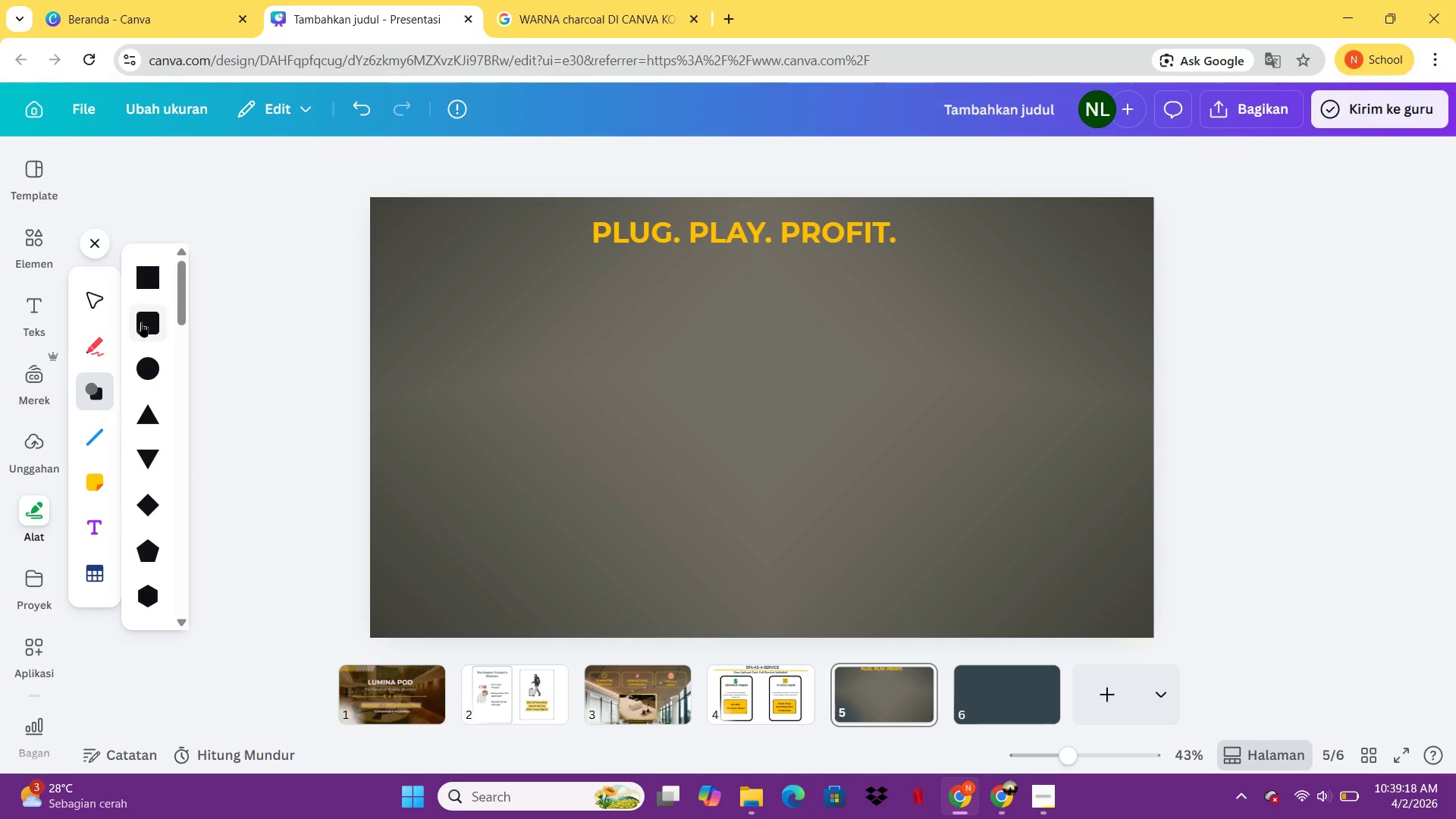 
left_click([141, 319])
 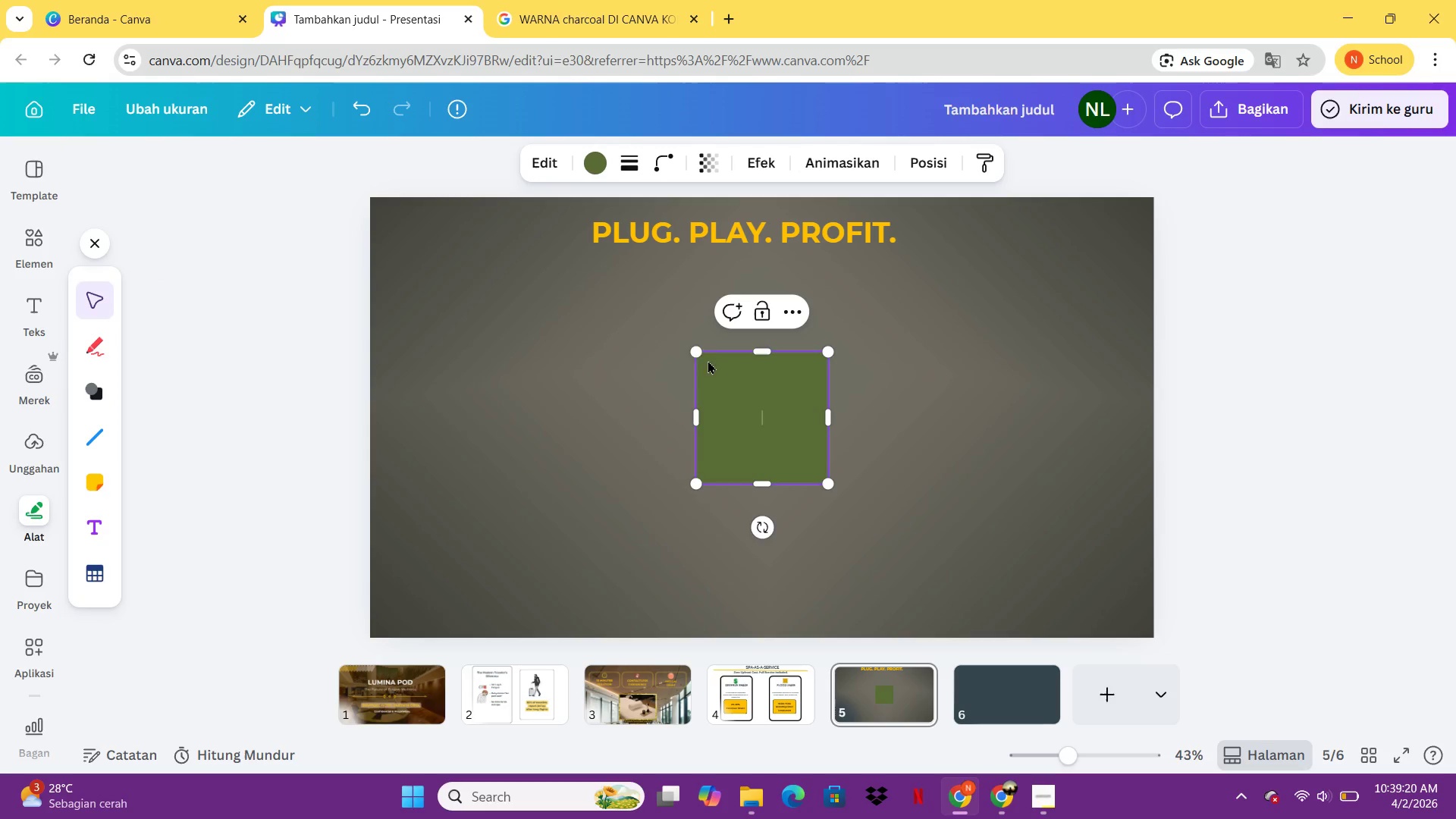 
left_click_drag(start_coordinate=[701, 354], to_coordinate=[627, 324])
 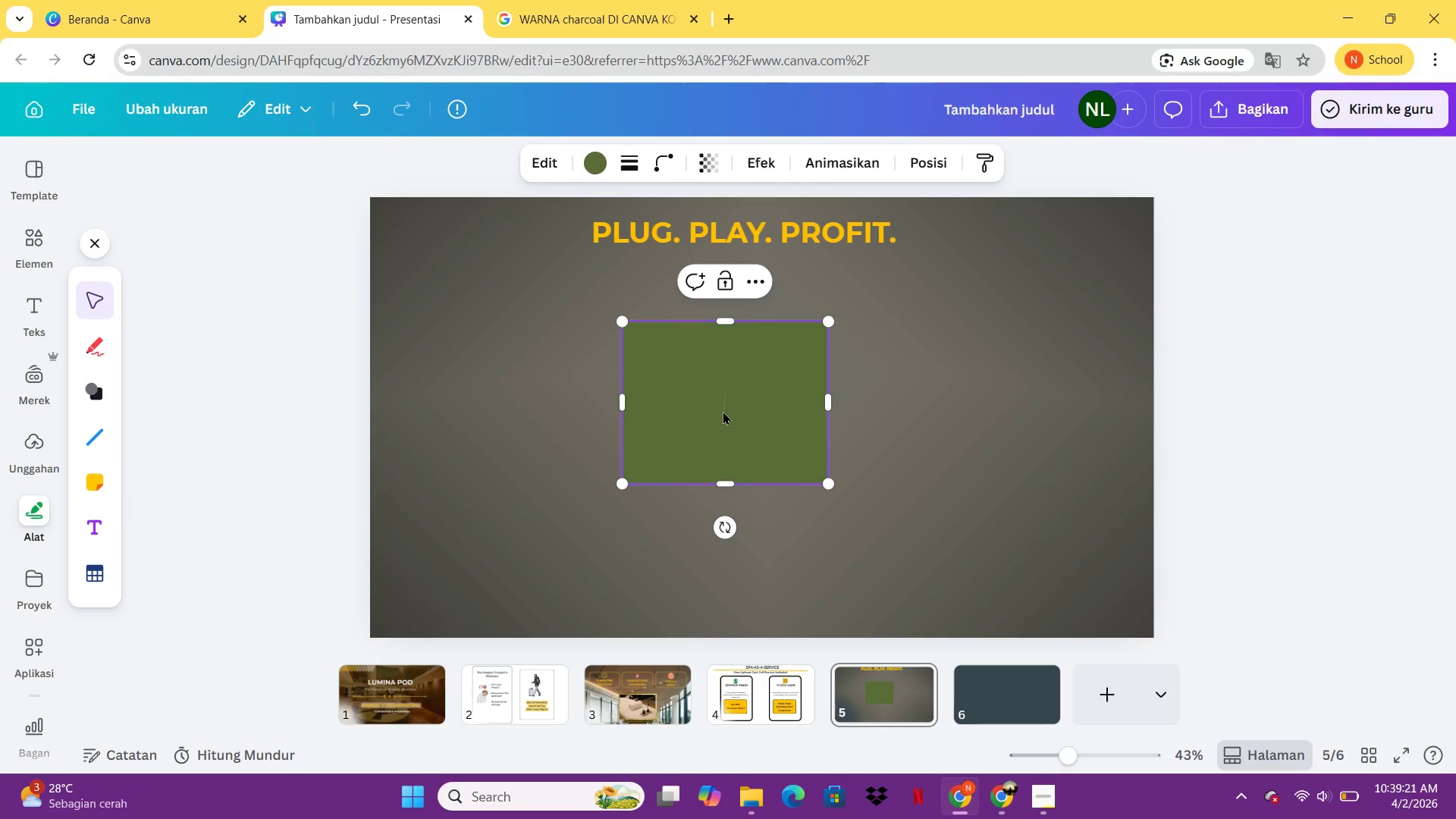 
left_click_drag(start_coordinate=[723, 411], to_coordinate=[541, 361])
 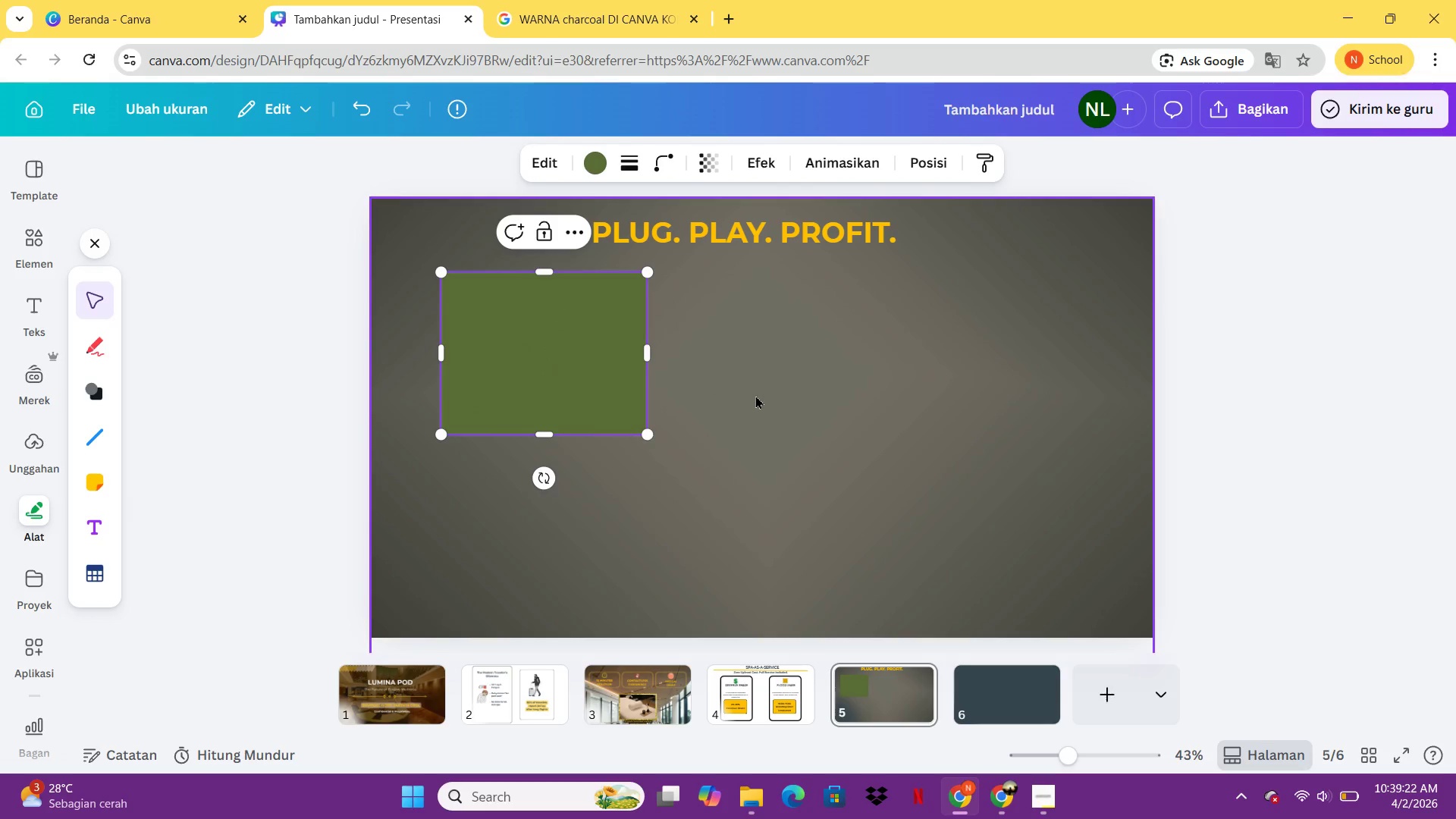 
left_click([755, 395])
 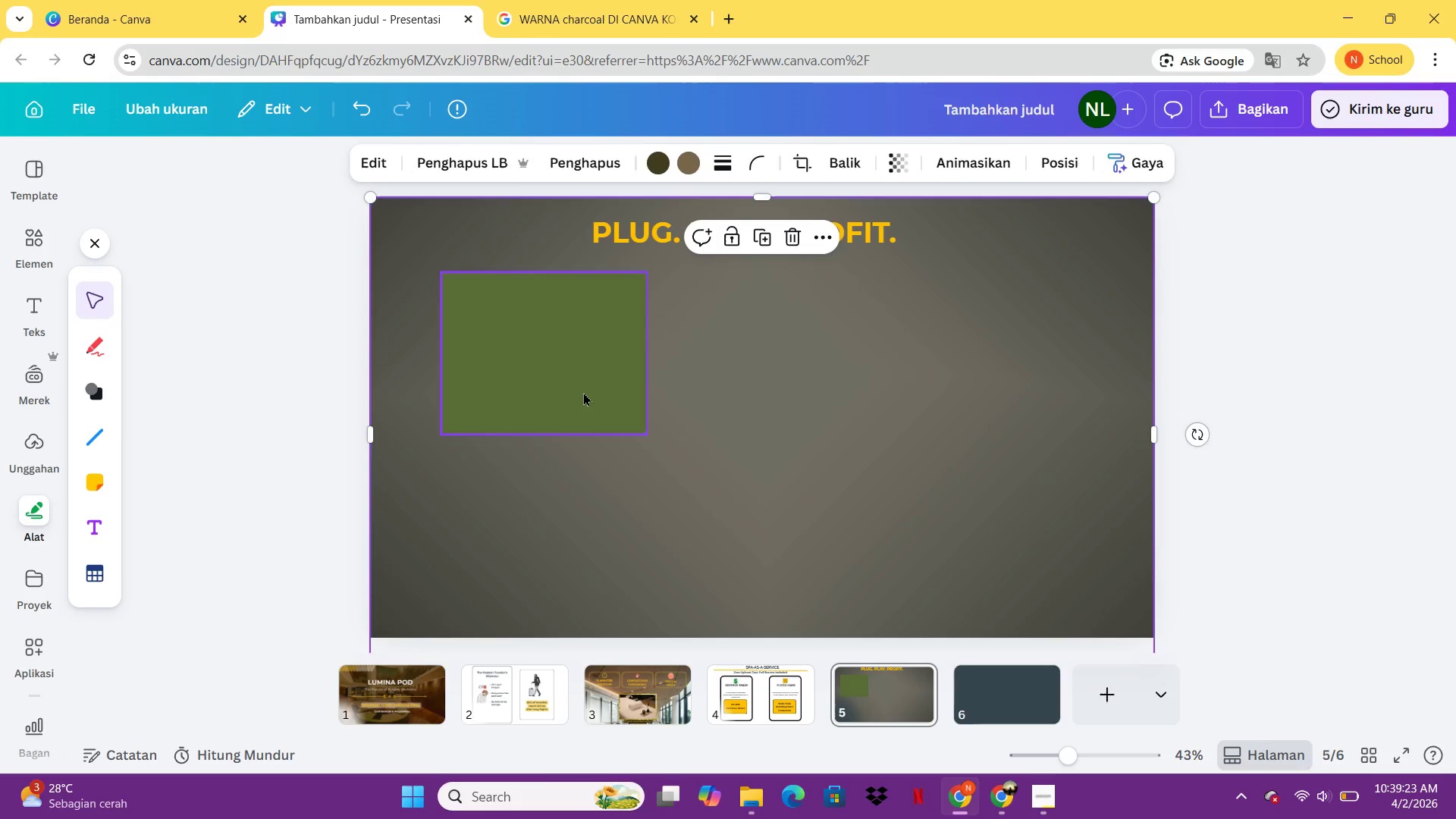 
left_click([581, 391])
 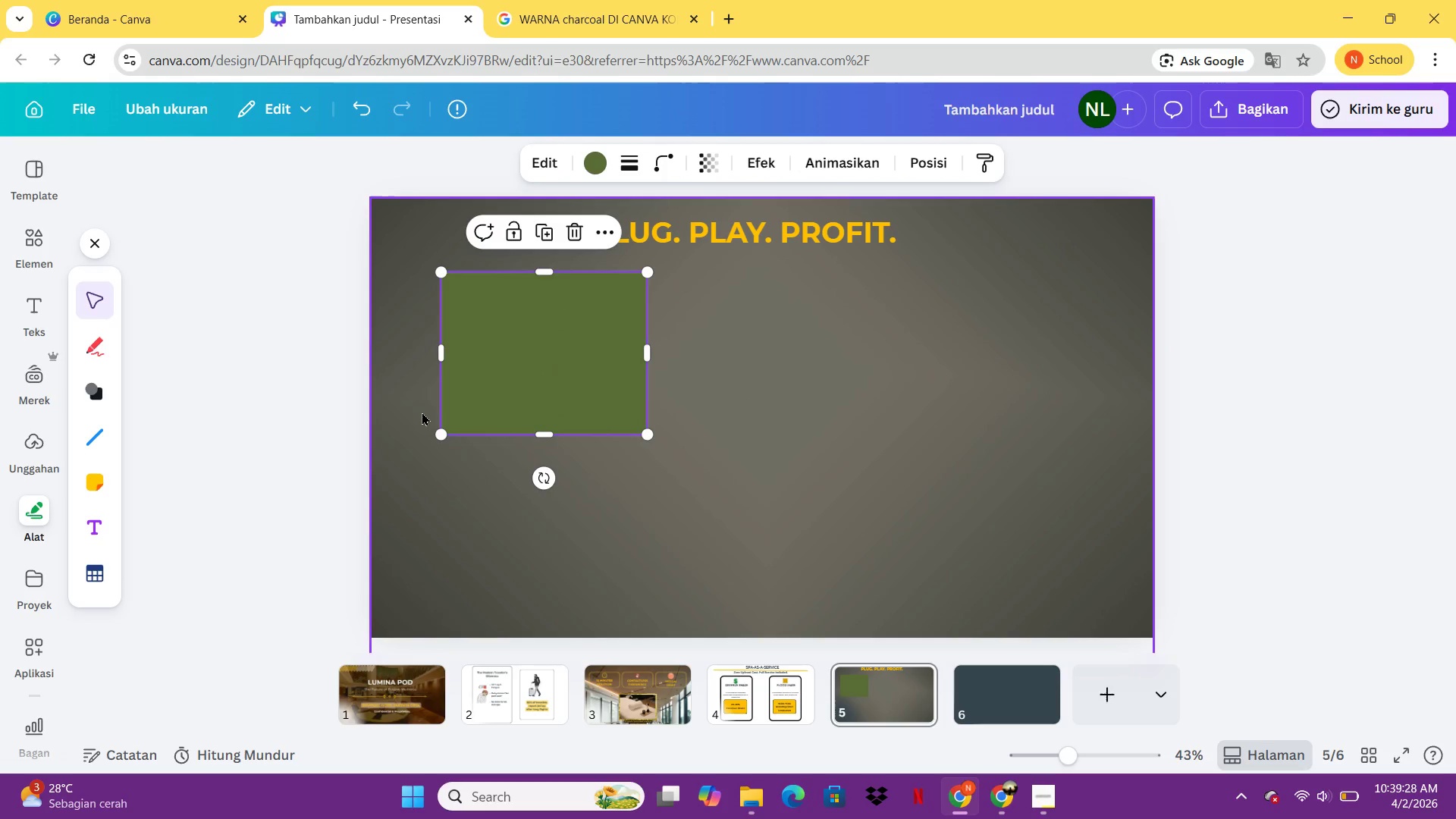 
wait(6.14)
 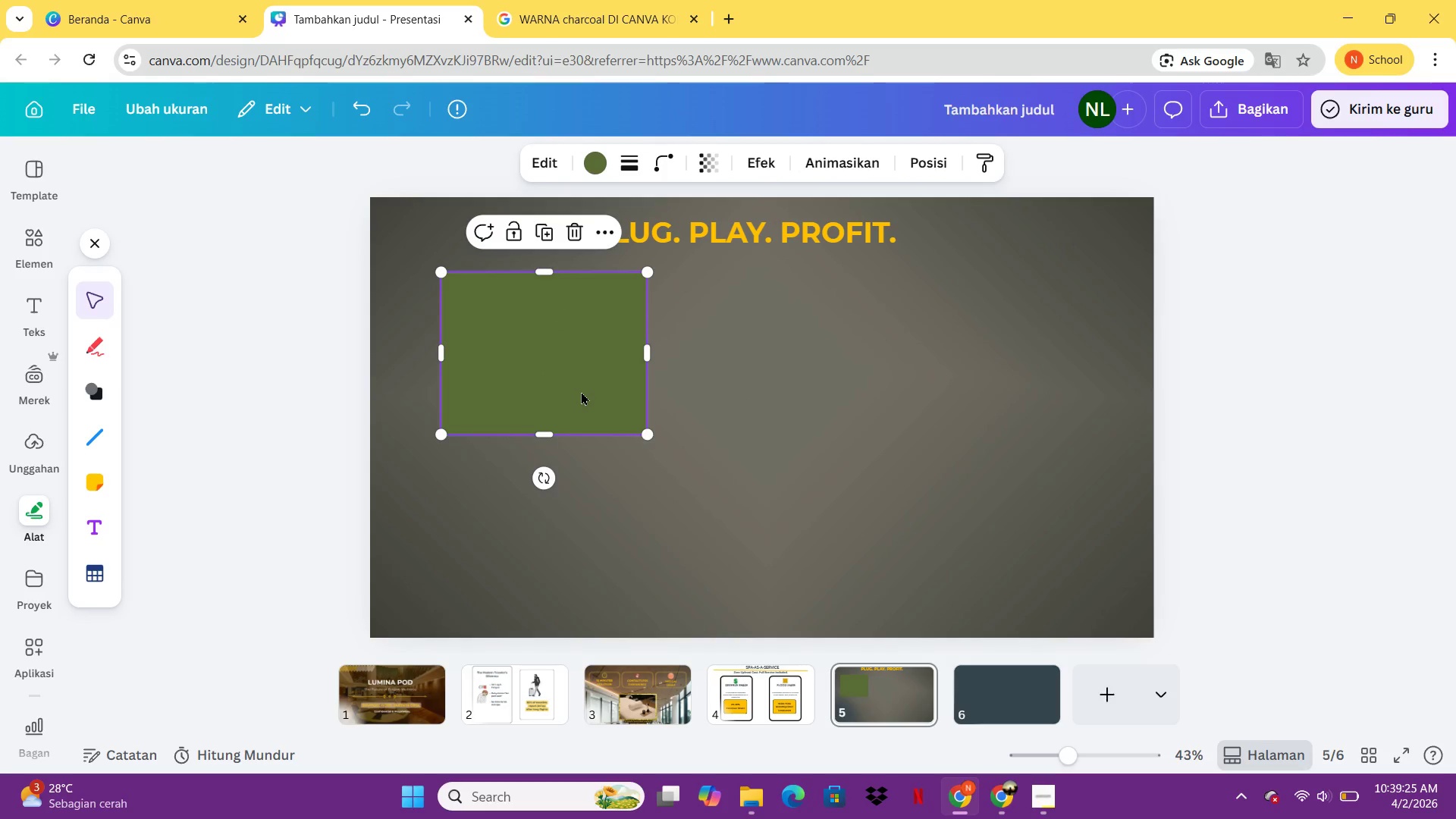 
key(Control+C)
 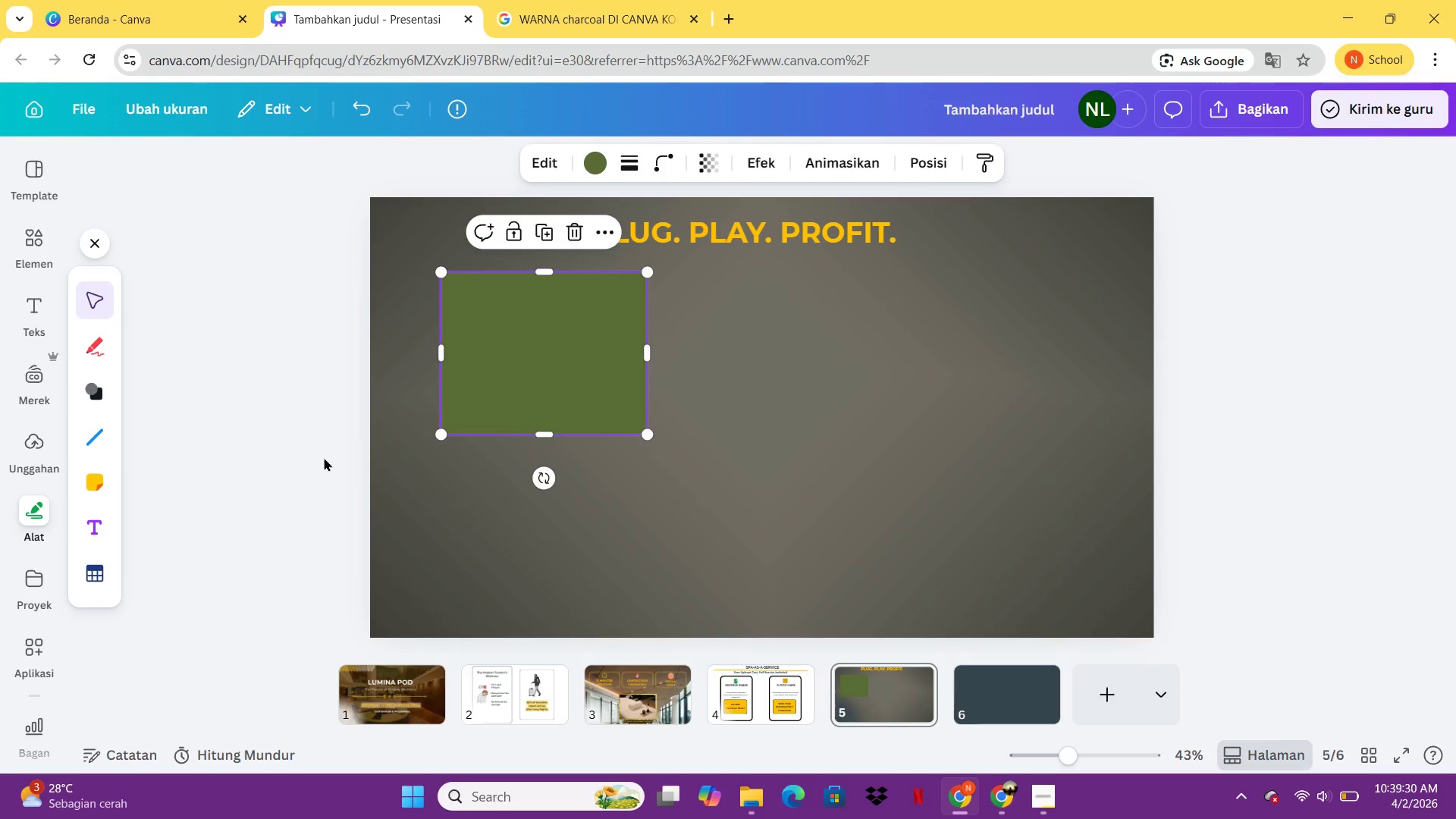 
key(Control+V)
 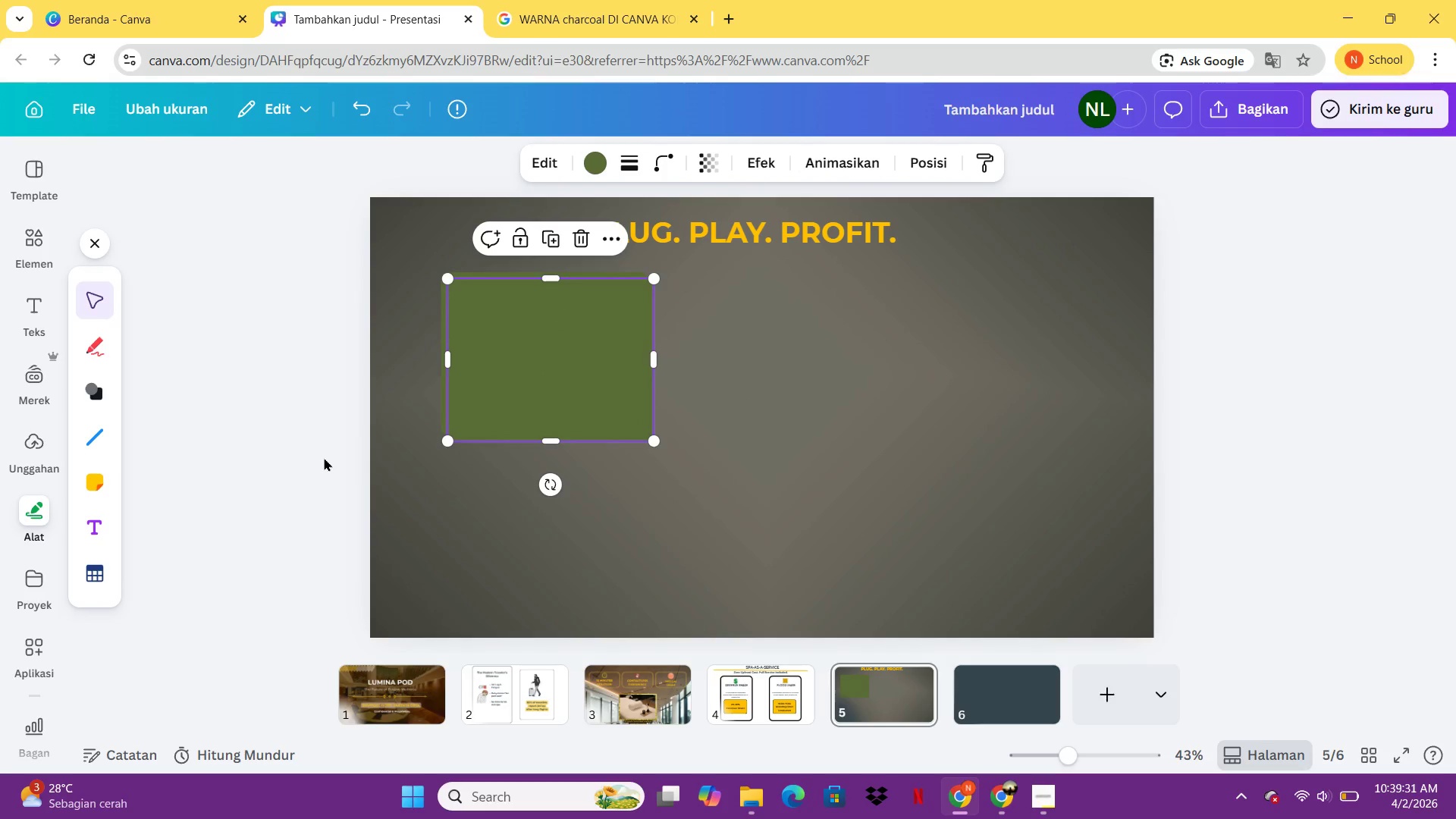 
key(Control+C)
 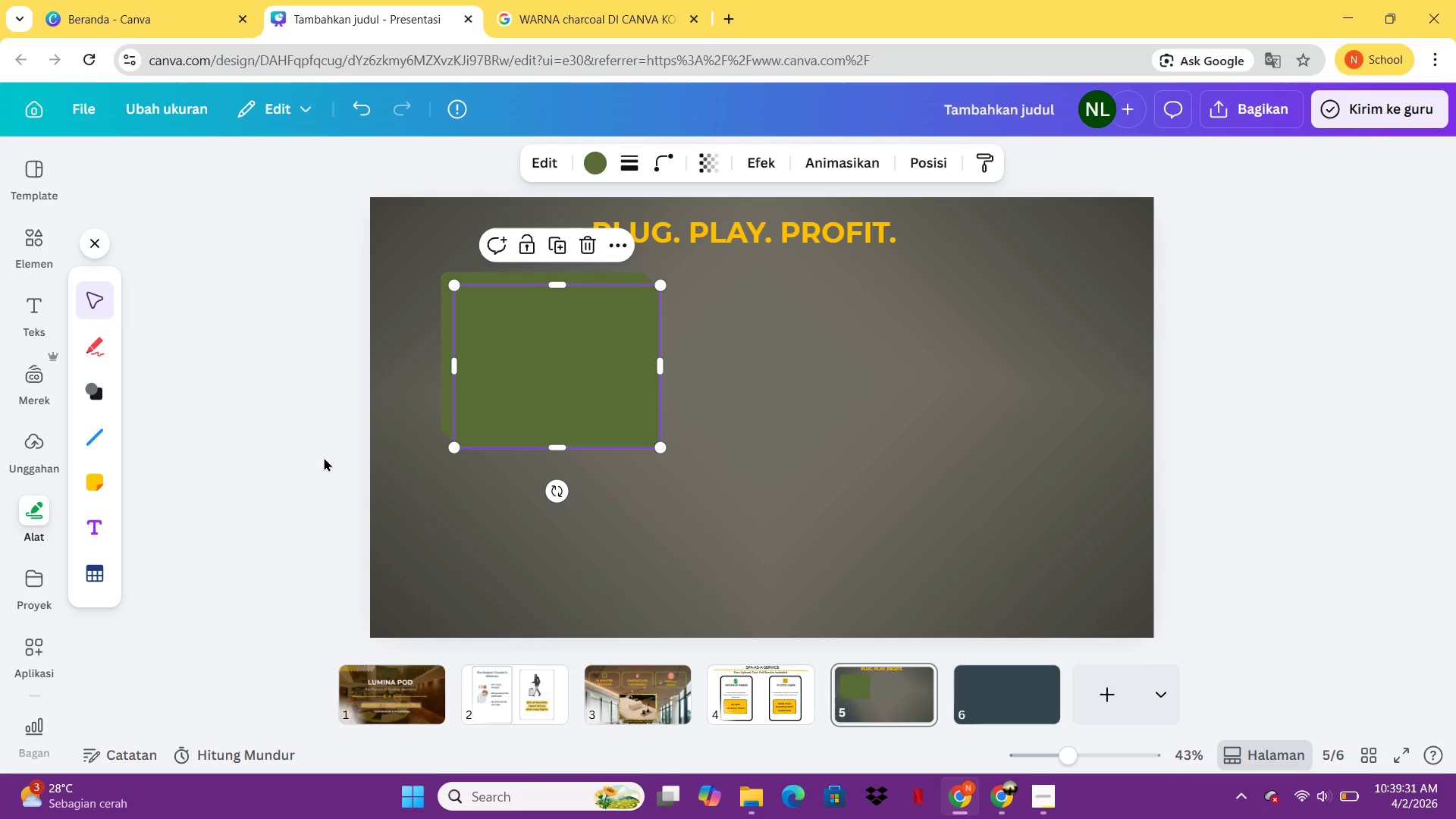 
key(Control+V)
 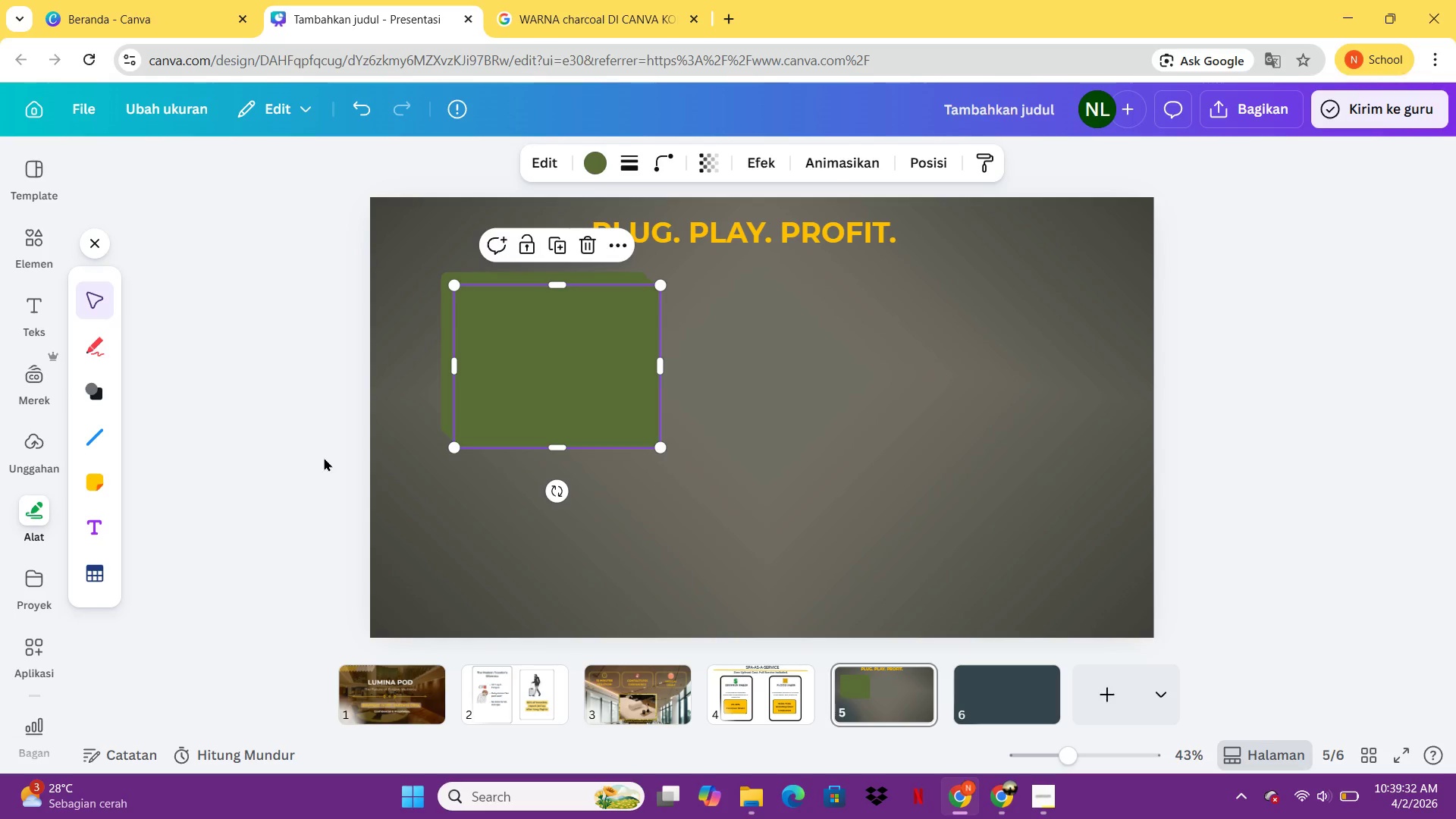 
key(Control+C)
 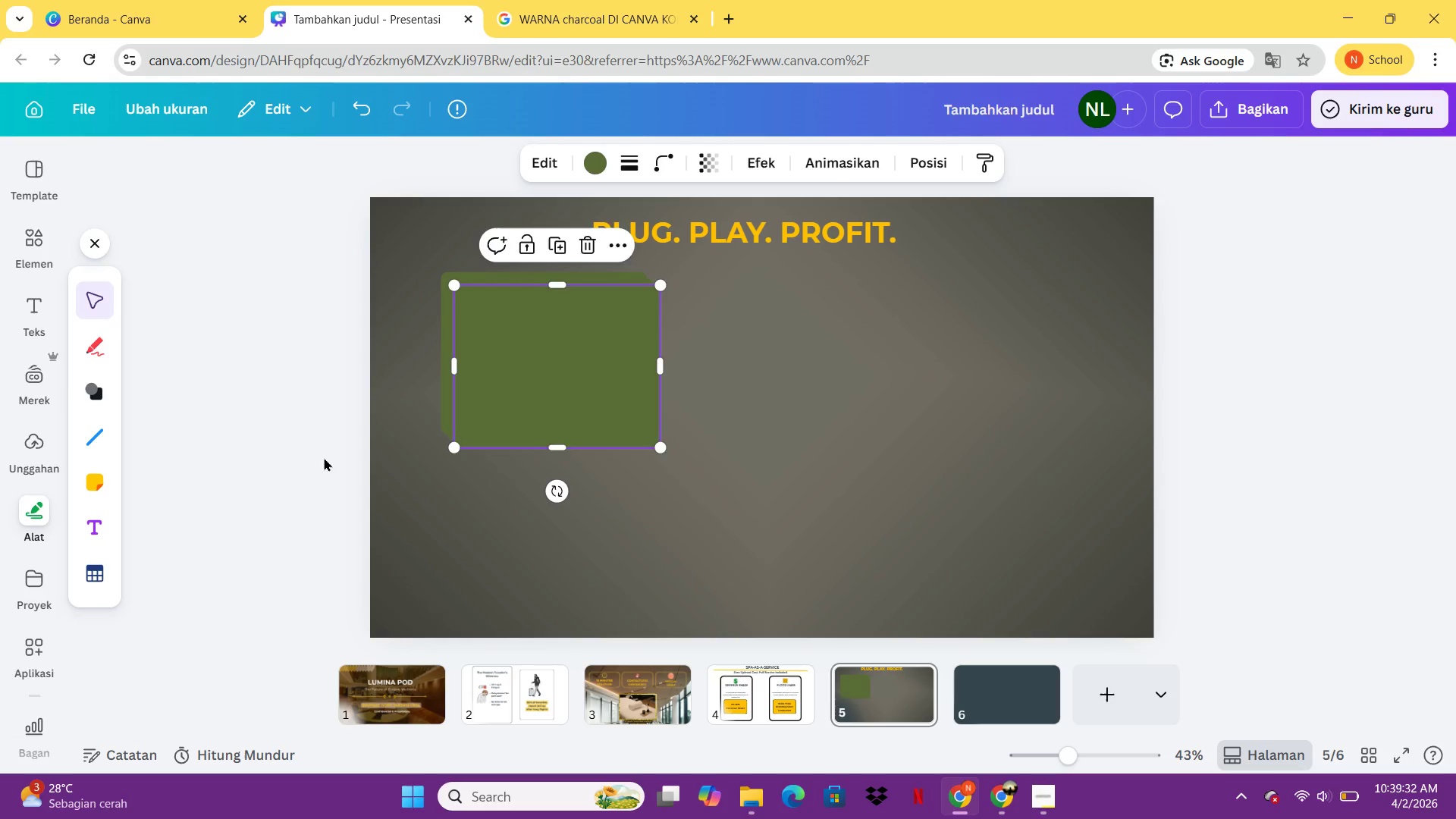 
key(Control+V)
 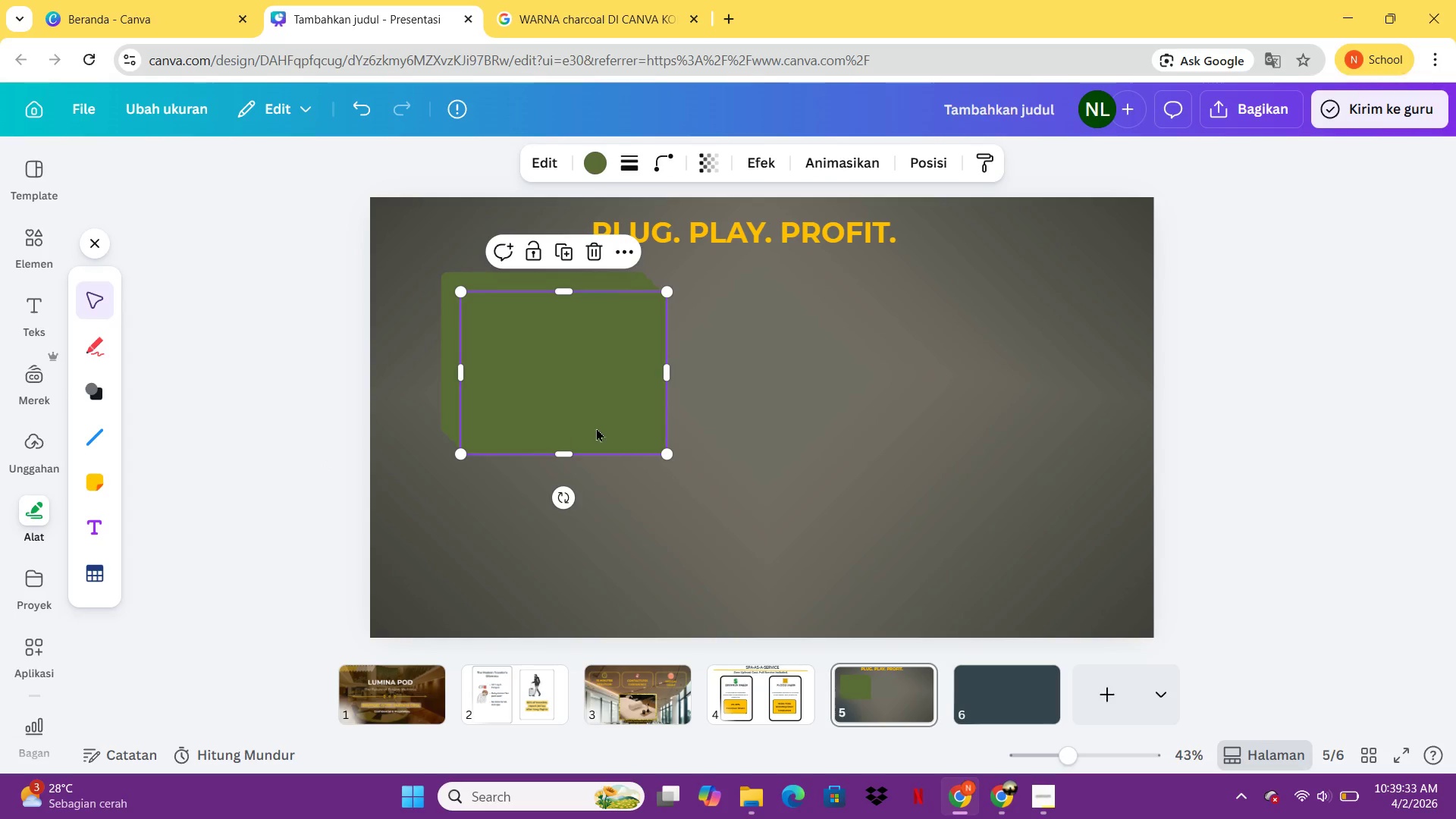 
left_click_drag(start_coordinate=[601, 413], to_coordinate=[951, 390])
 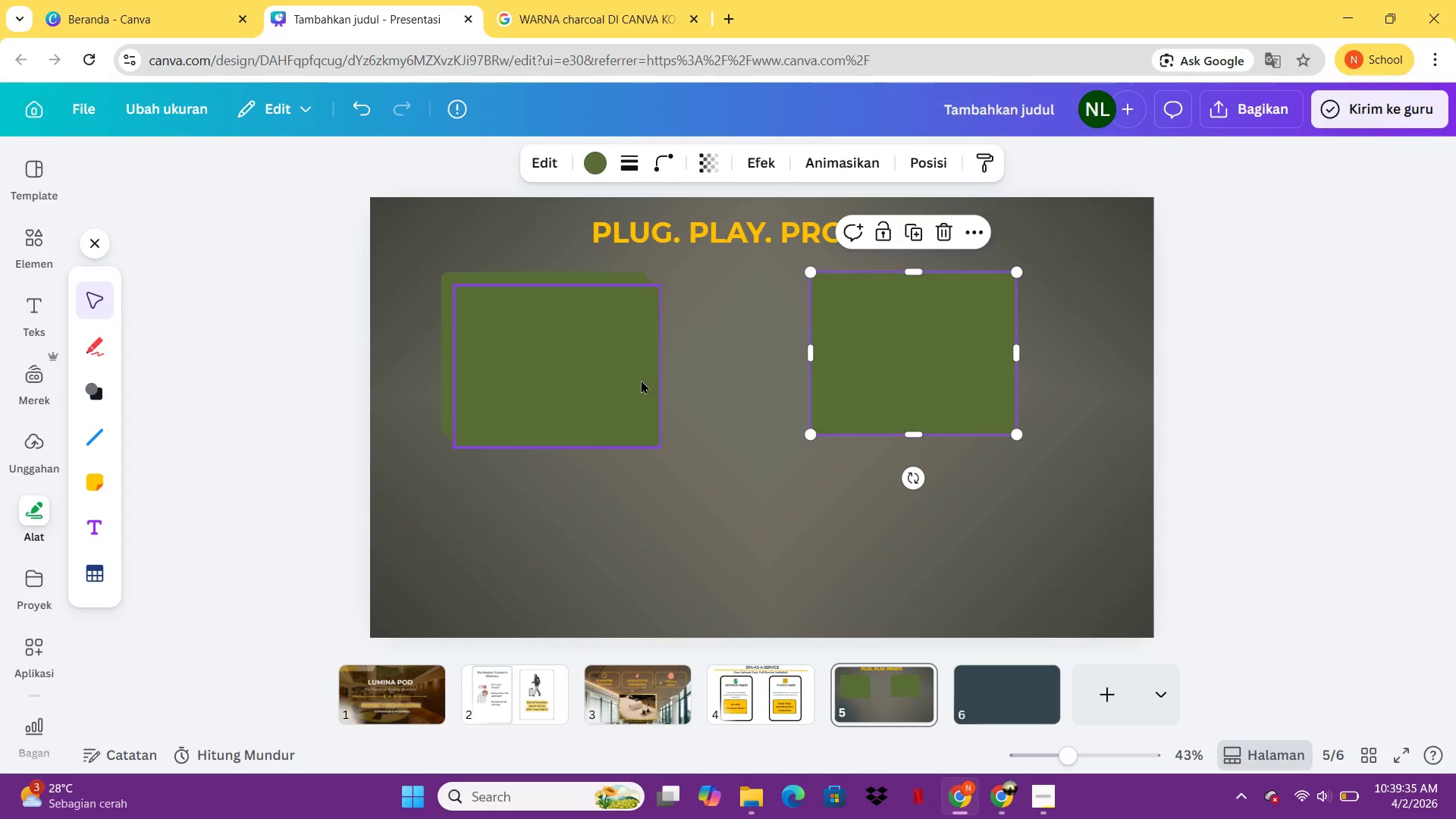 
left_click_drag(start_coordinate=[639, 375], to_coordinate=[588, 544])
 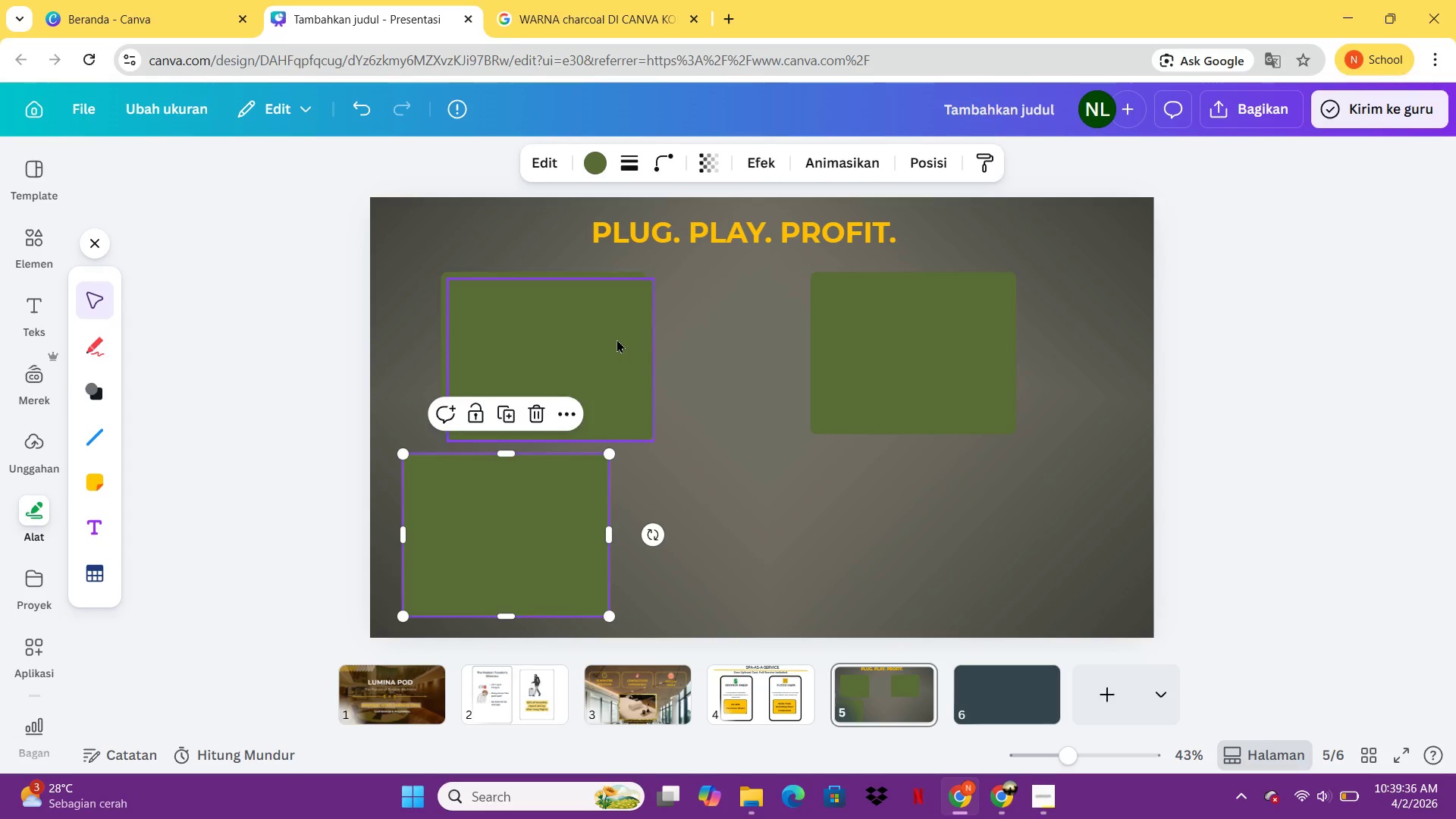 
left_click_drag(start_coordinate=[617, 339], to_coordinate=[978, 513])
 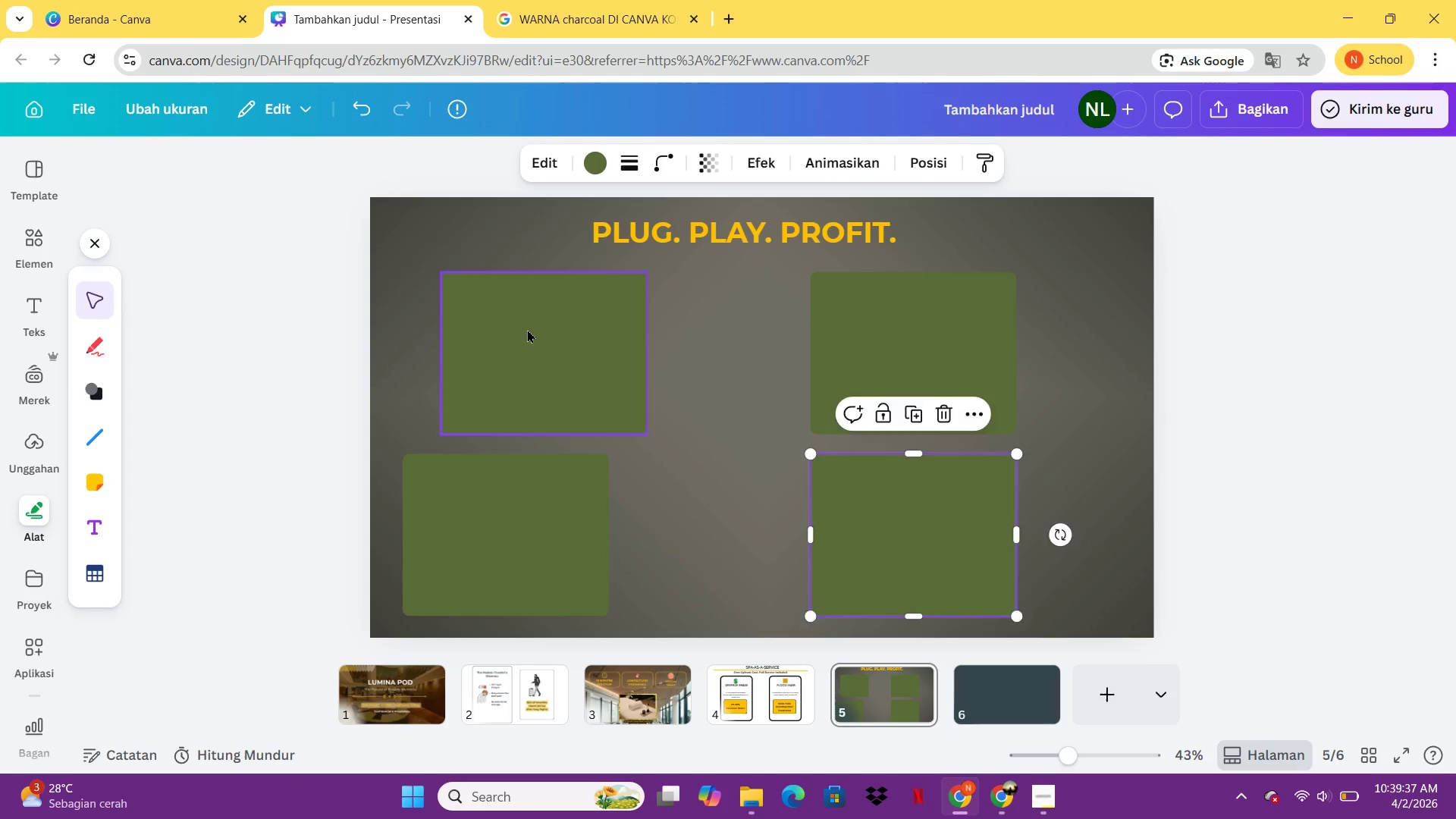 
left_click_drag(start_coordinate=[527, 329], to_coordinate=[576, 334])
 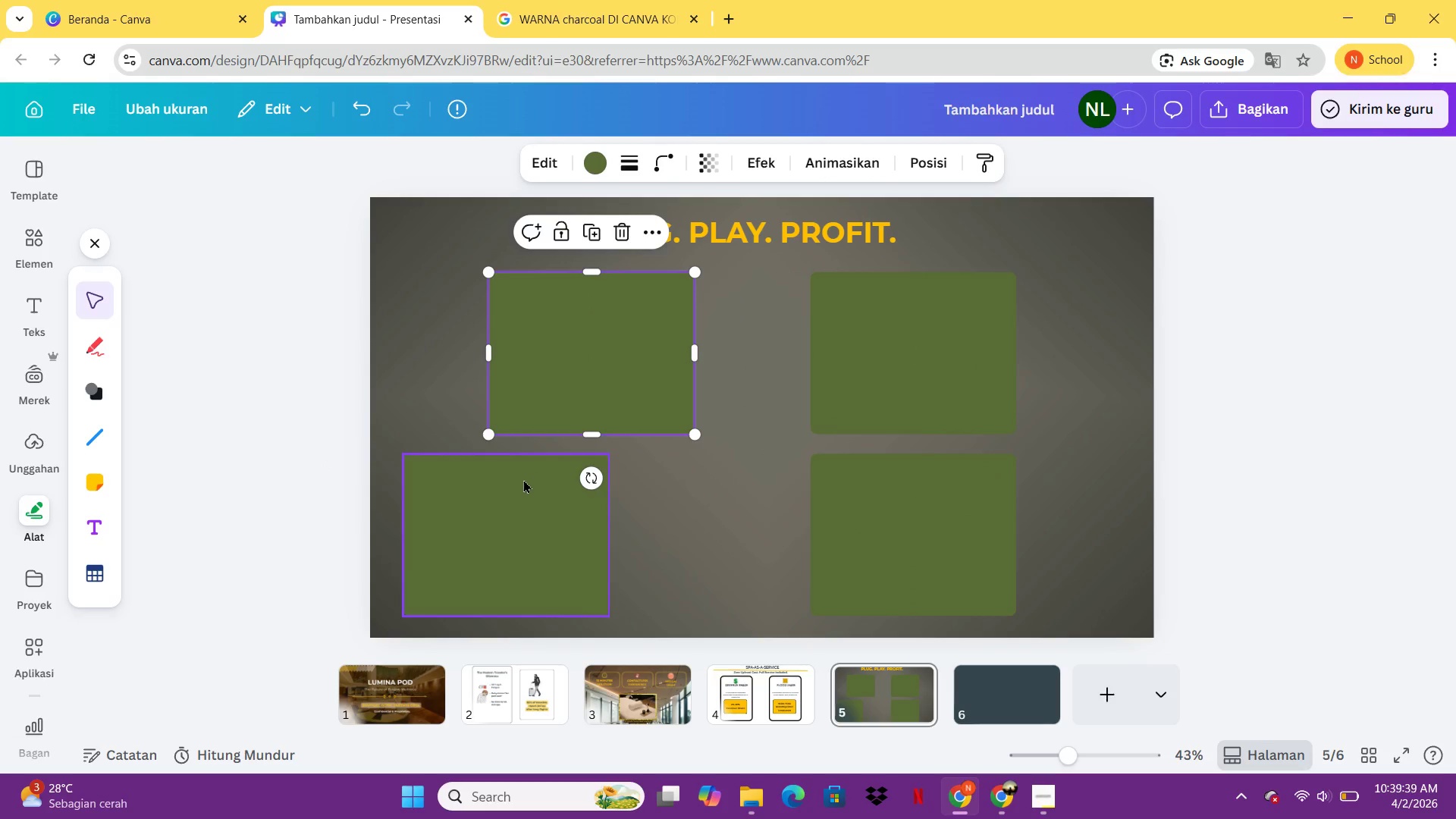 
left_click_drag(start_coordinate=[523, 483], to_coordinate=[613, 481])
 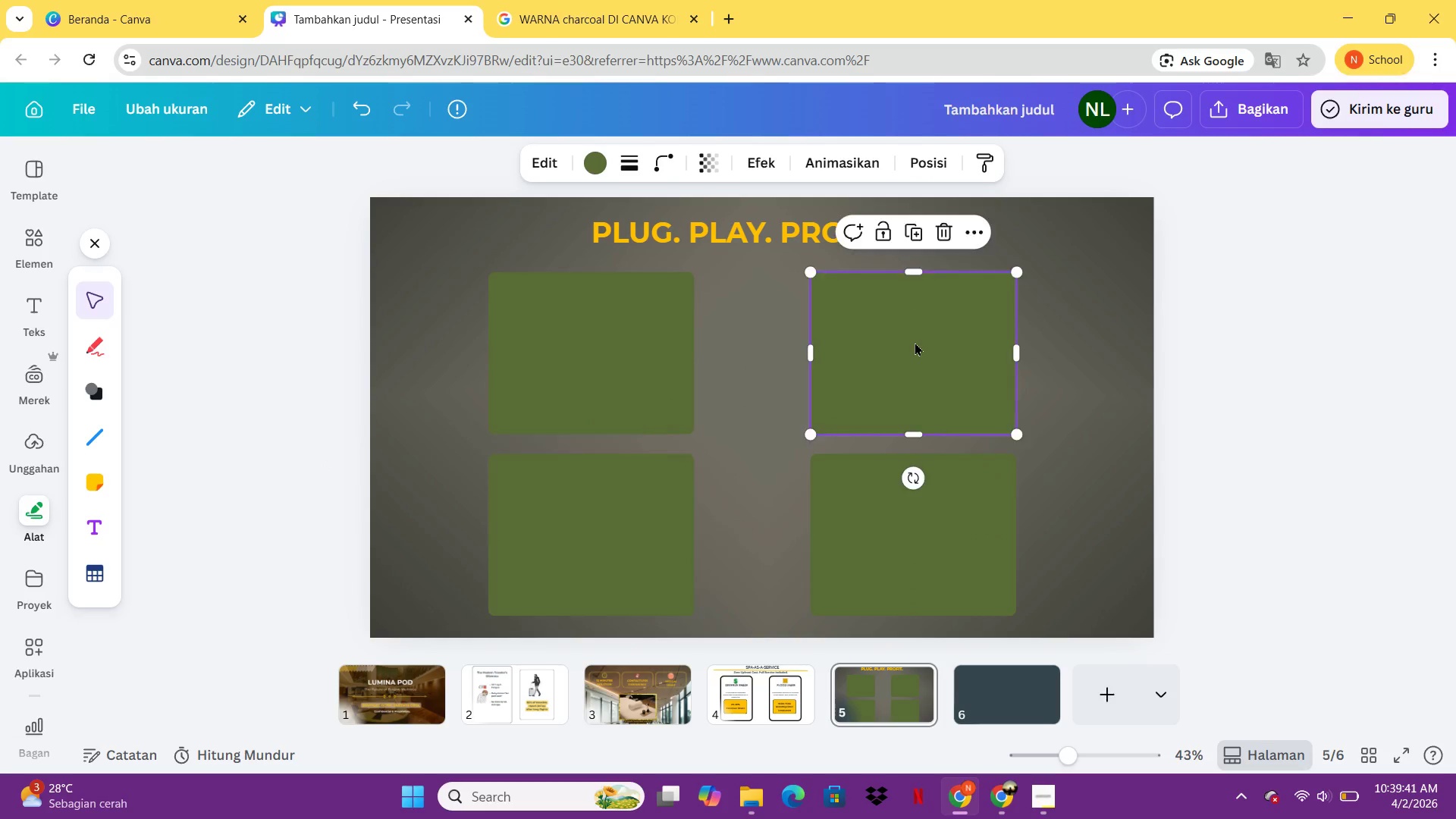 
left_click_drag(start_coordinate=[915, 342], to_coordinate=[899, 335])
 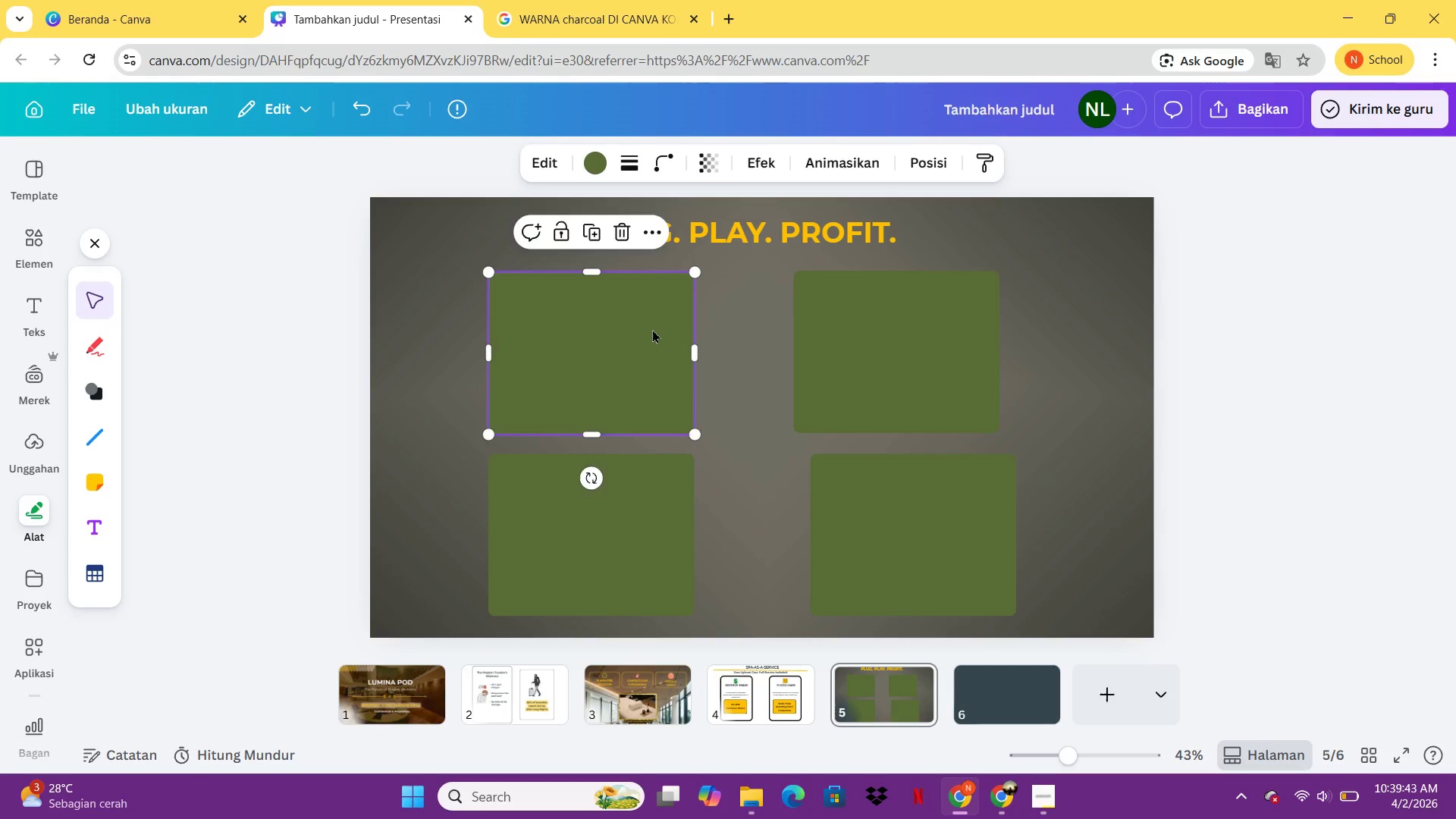 
left_click([899, 335])
 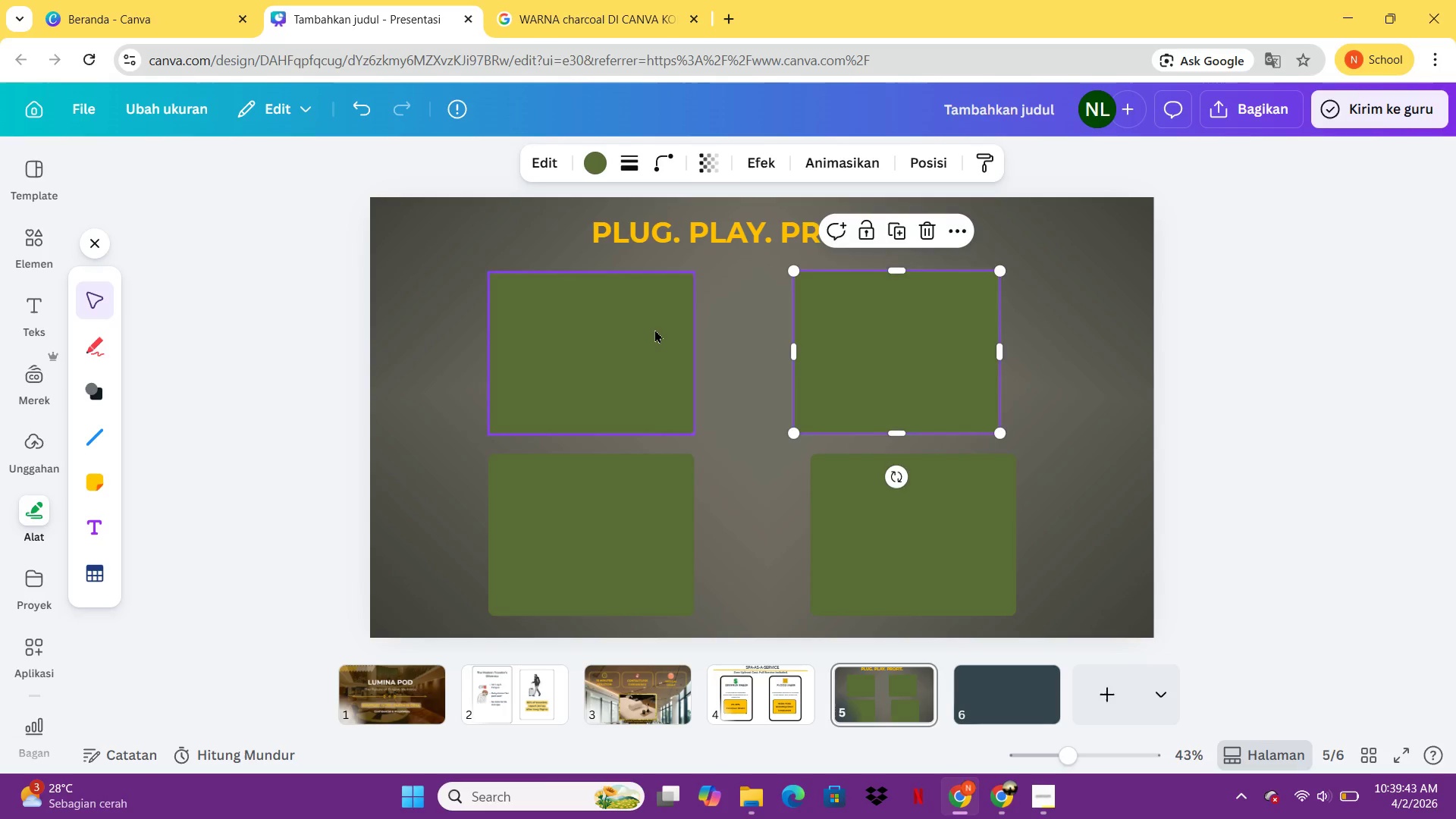 
left_click_drag(start_coordinate=[652, 329], to_coordinate=[677, 328])
 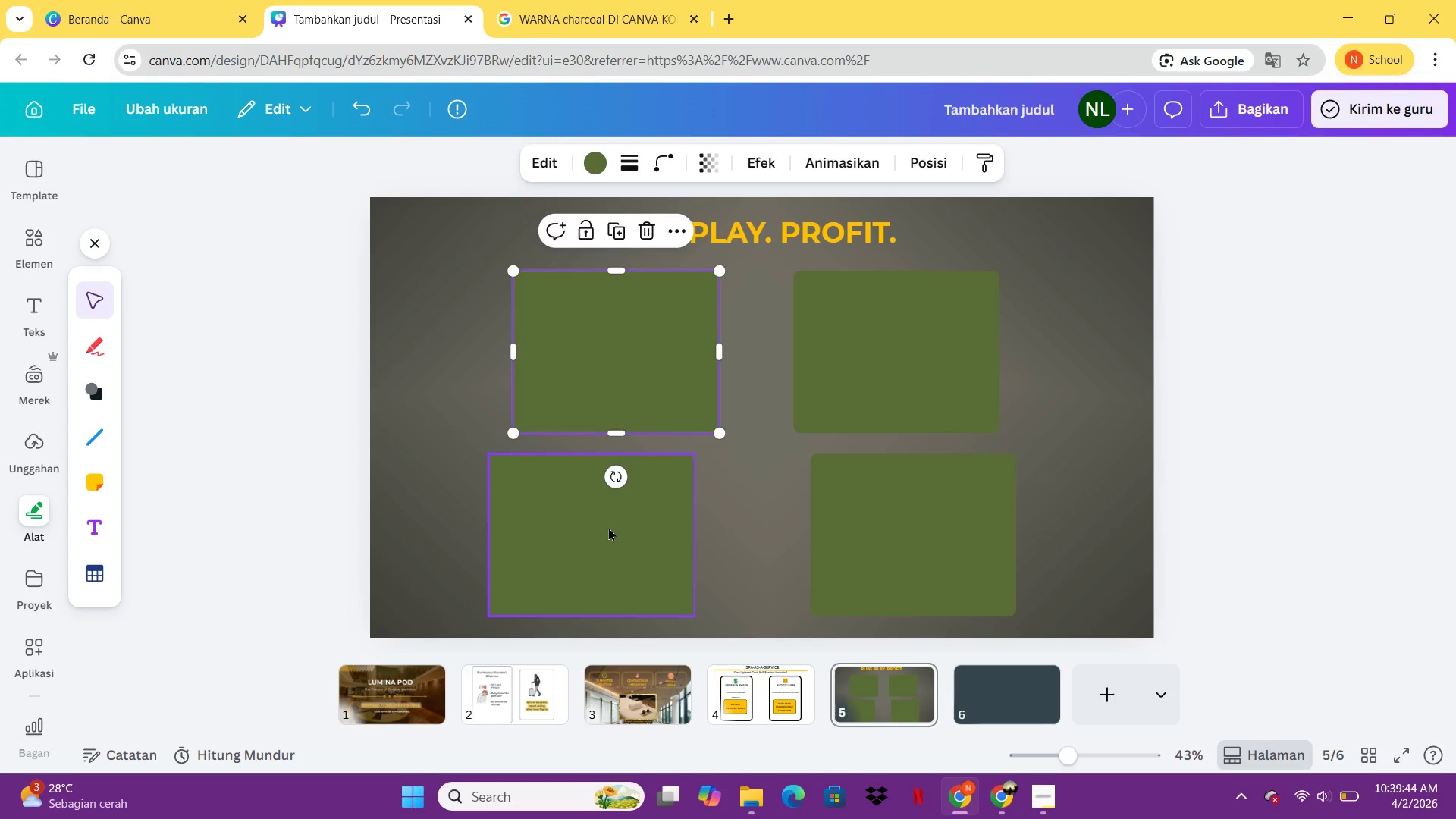 
left_click_drag(start_coordinate=[606, 530], to_coordinate=[630, 527])
 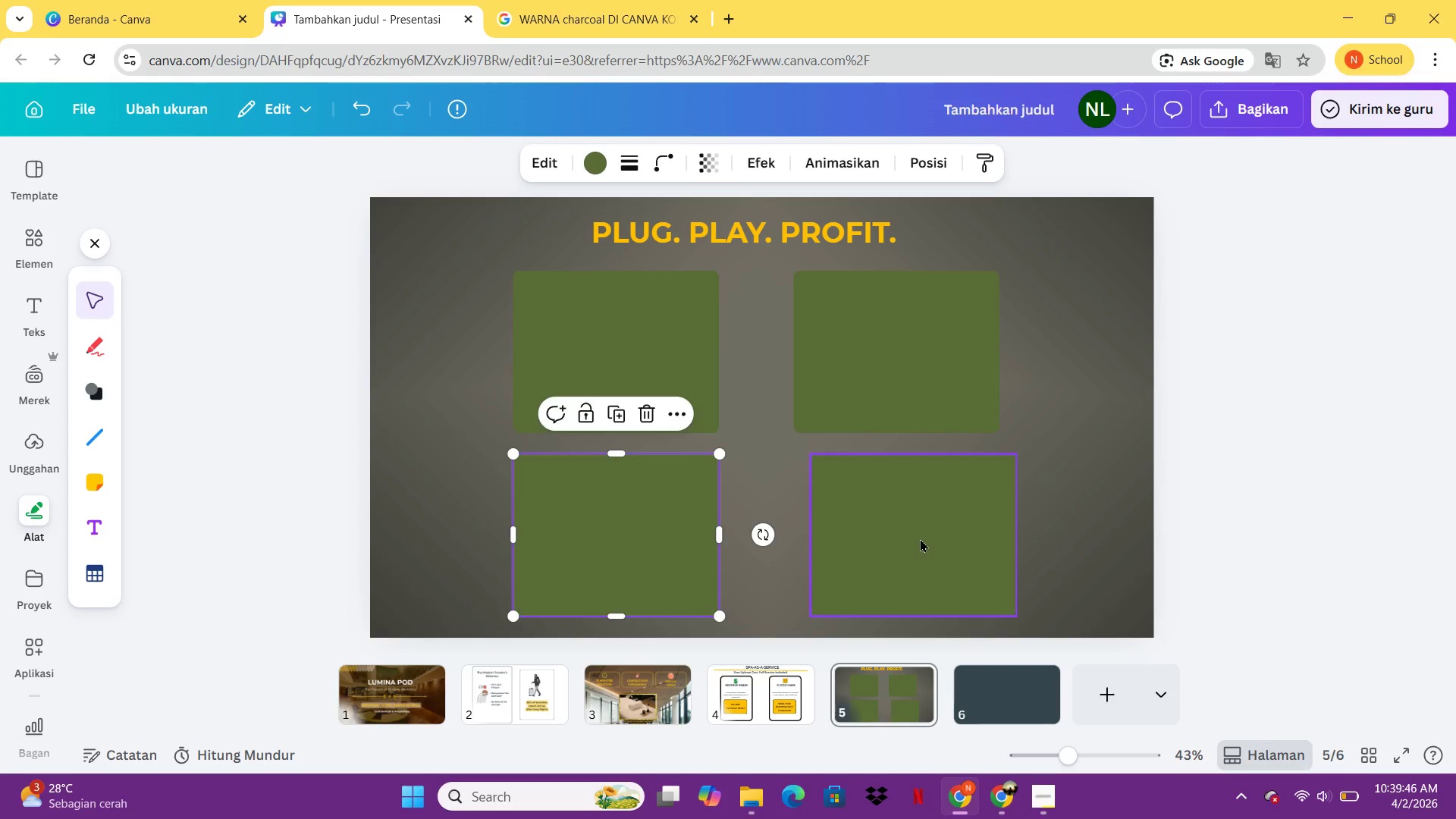 
left_click_drag(start_coordinate=[920, 538], to_coordinate=[899, 536])
 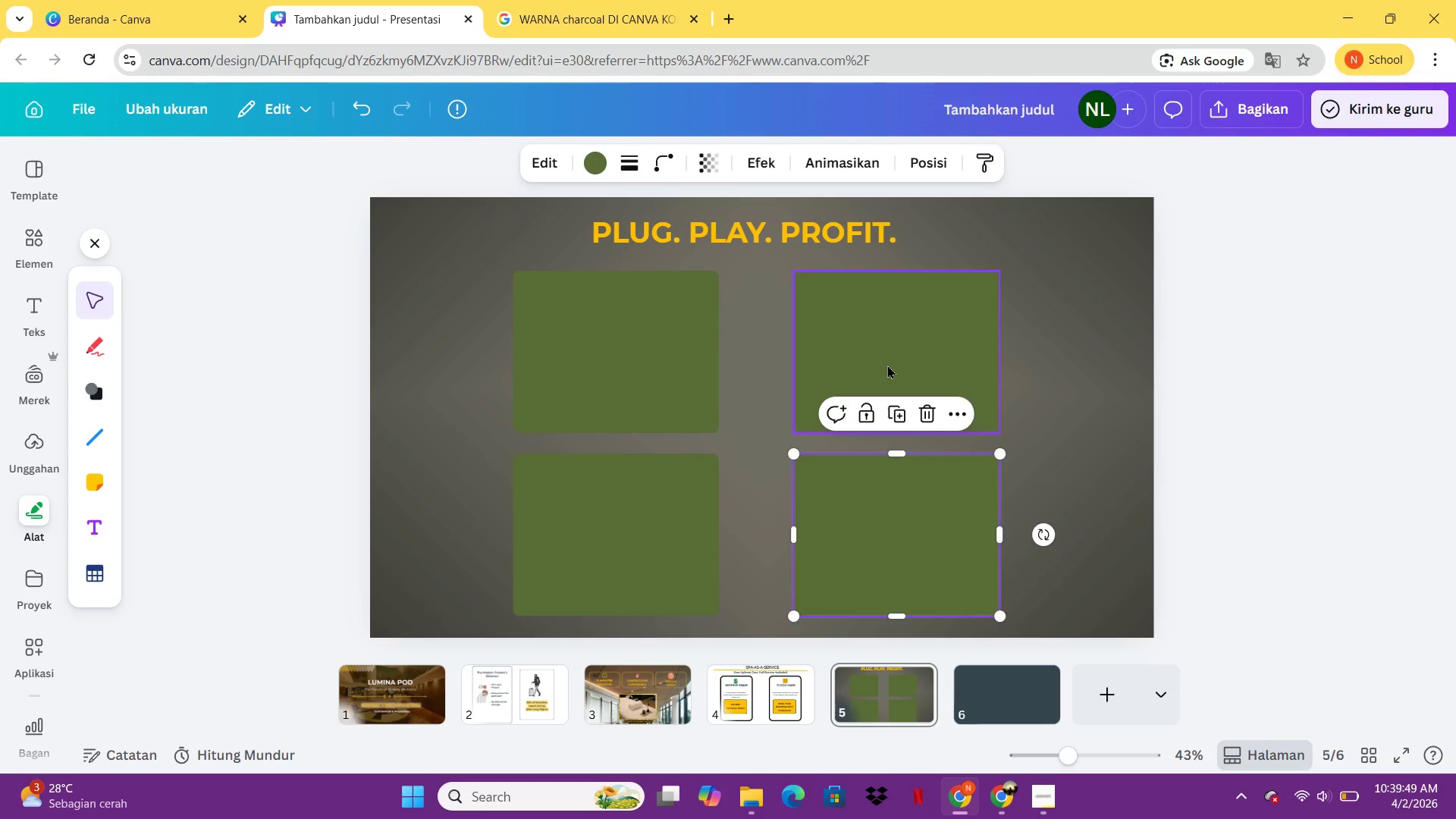 
left_click_drag(start_coordinate=[887, 365], to_coordinate=[890, 370])
 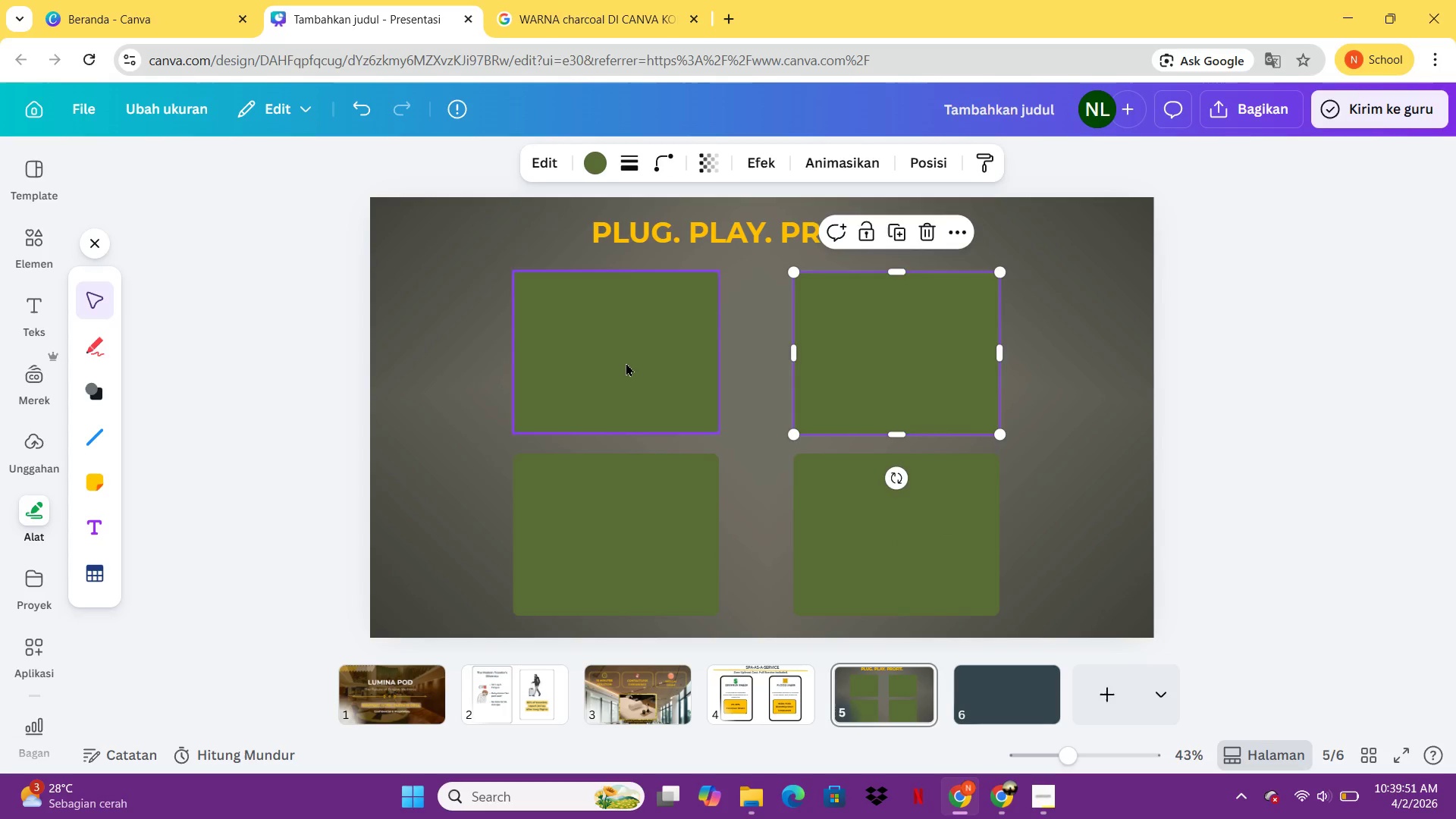 
left_click([626, 362])
 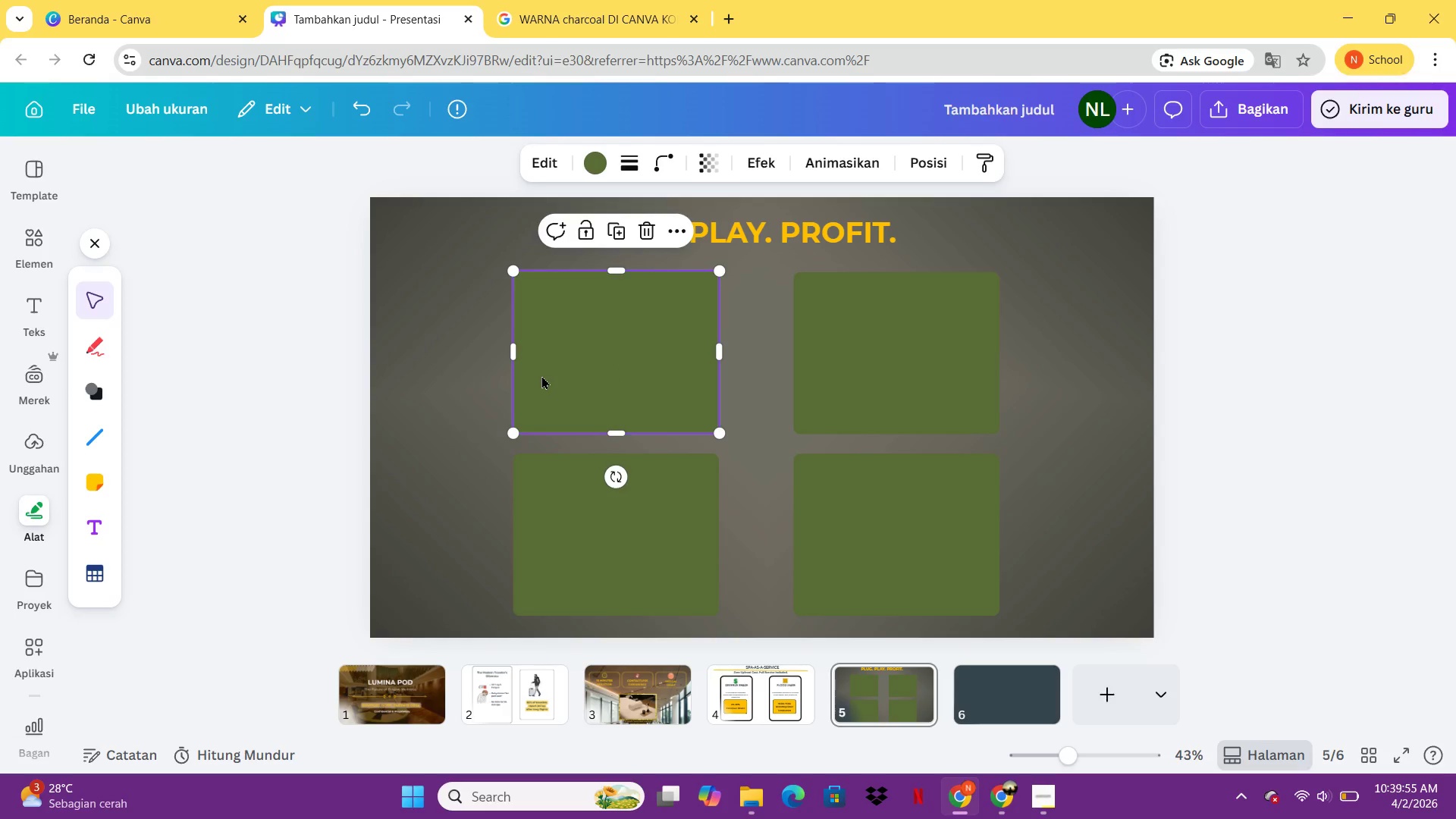 
wait(8.62)
 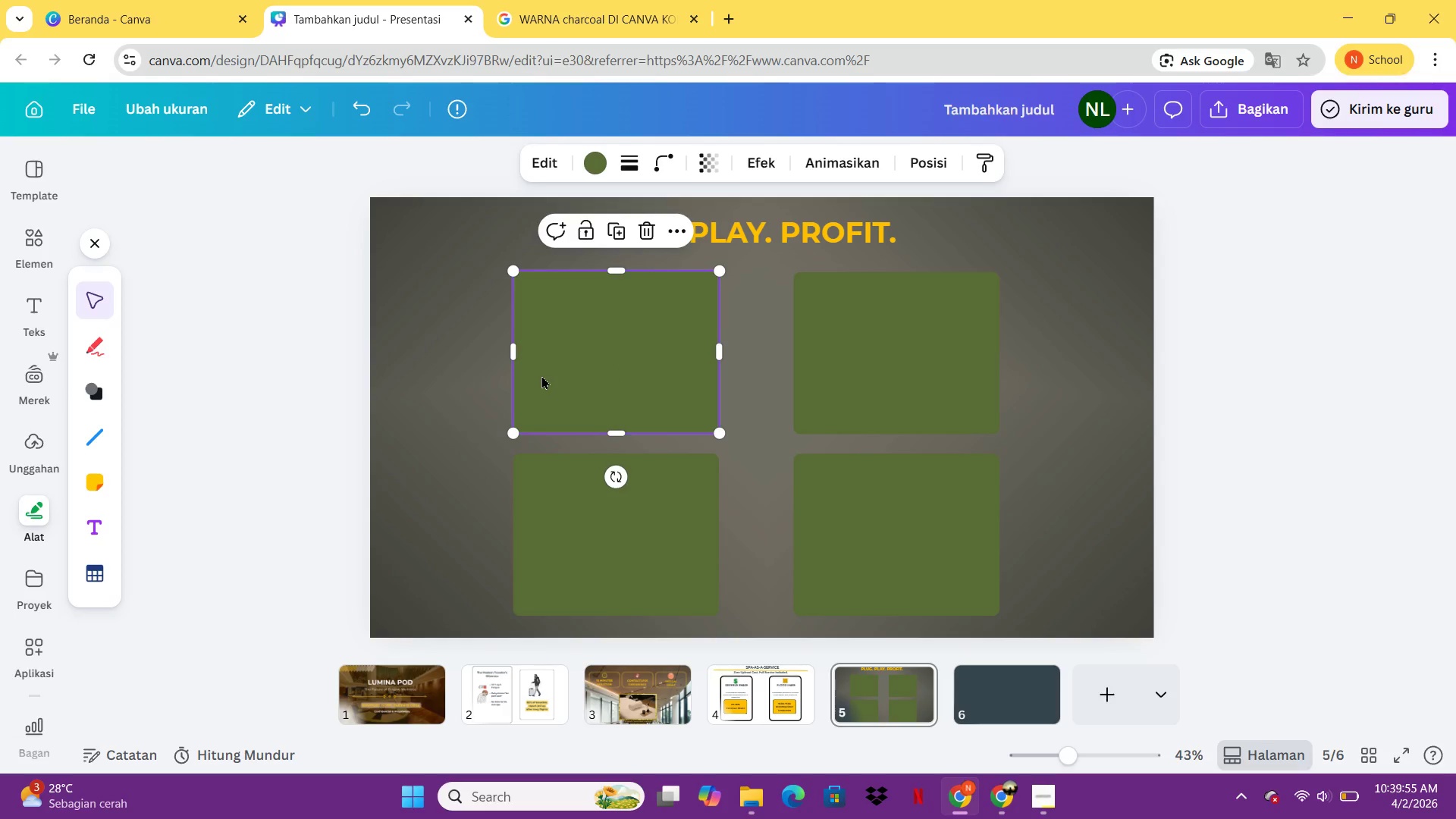 
left_click([23, 228])
 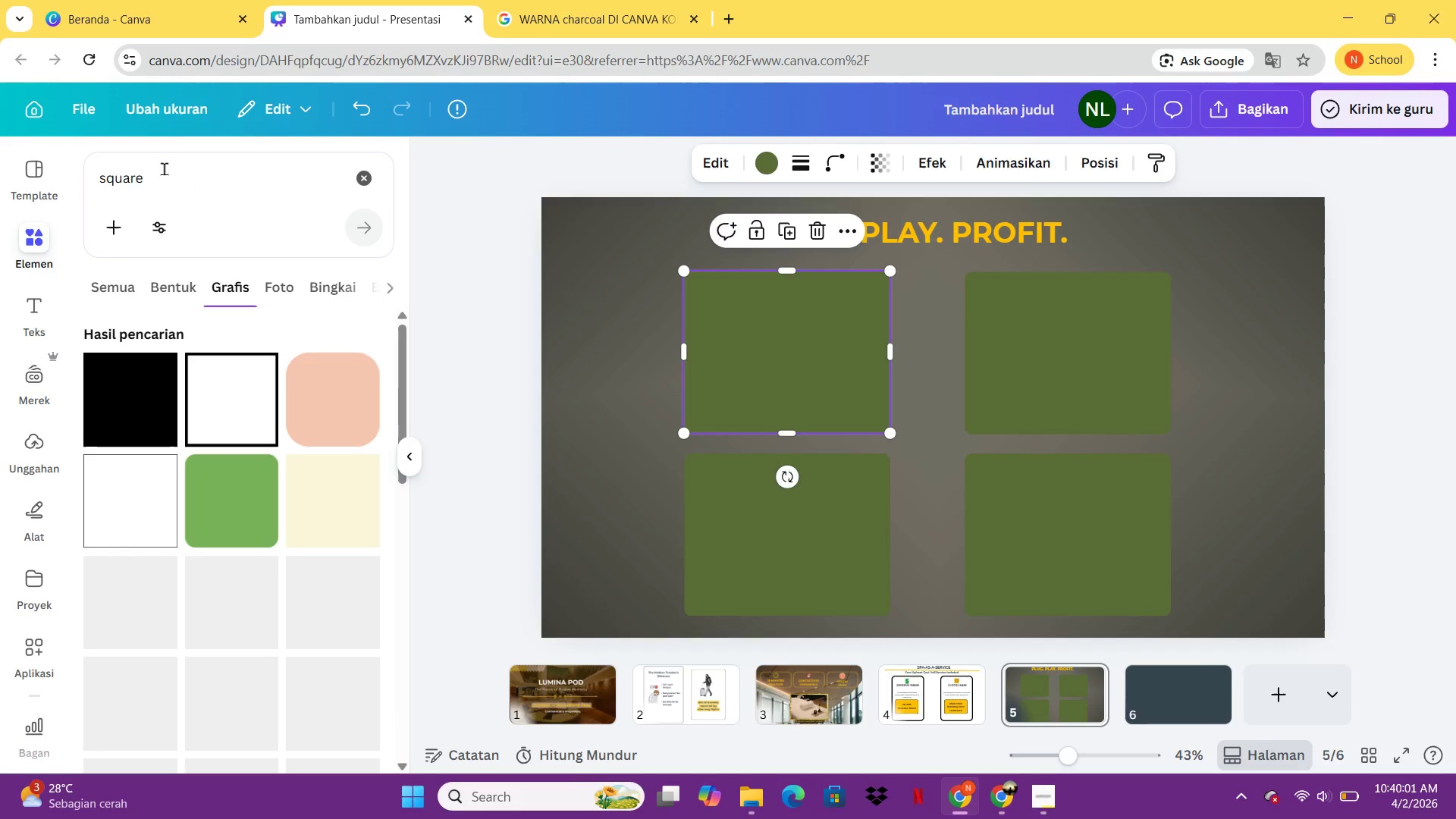 
left_click_drag(start_coordinate=[162, 168], to_coordinate=[52, 175])
 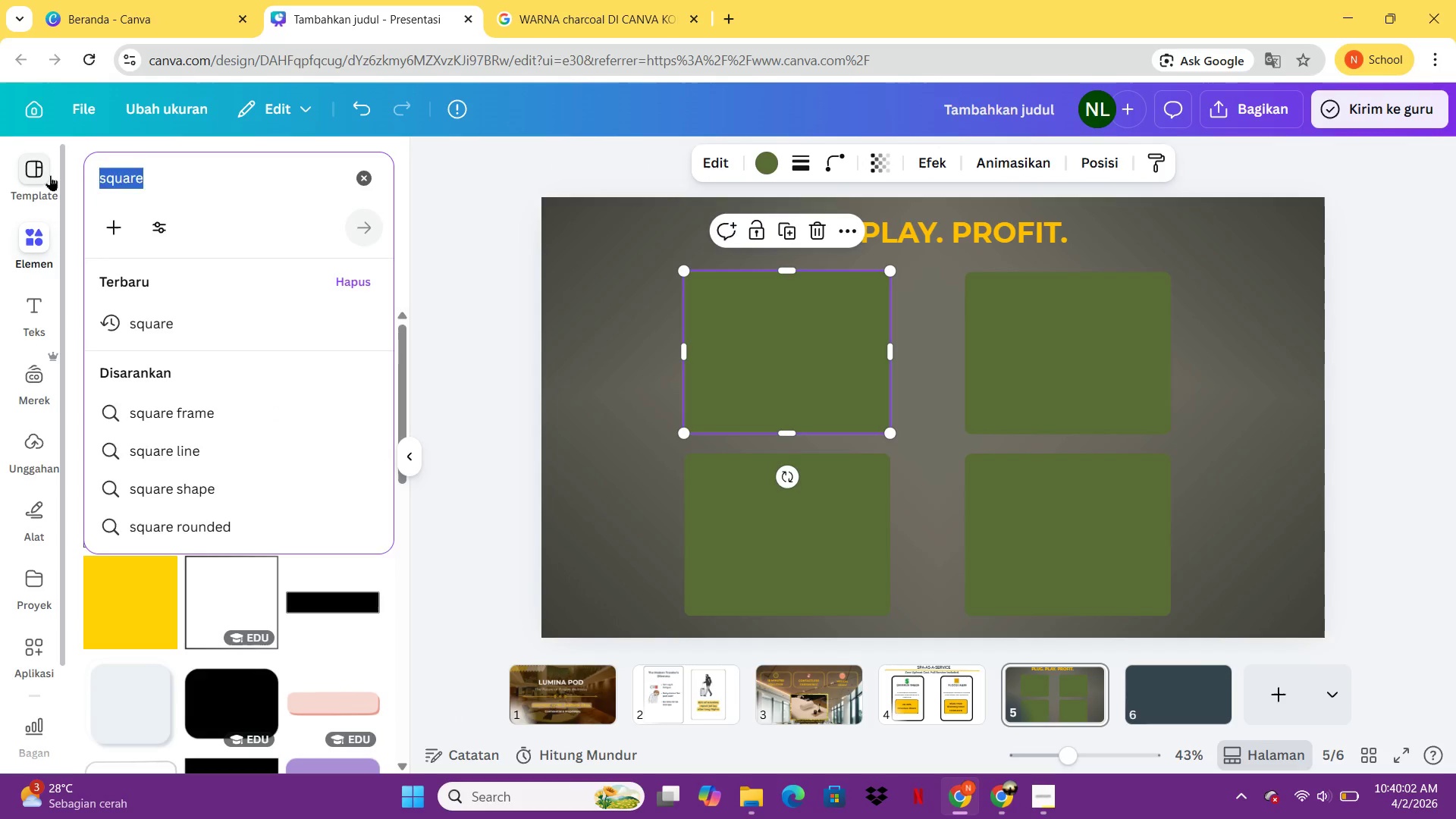 
type(ruler)
 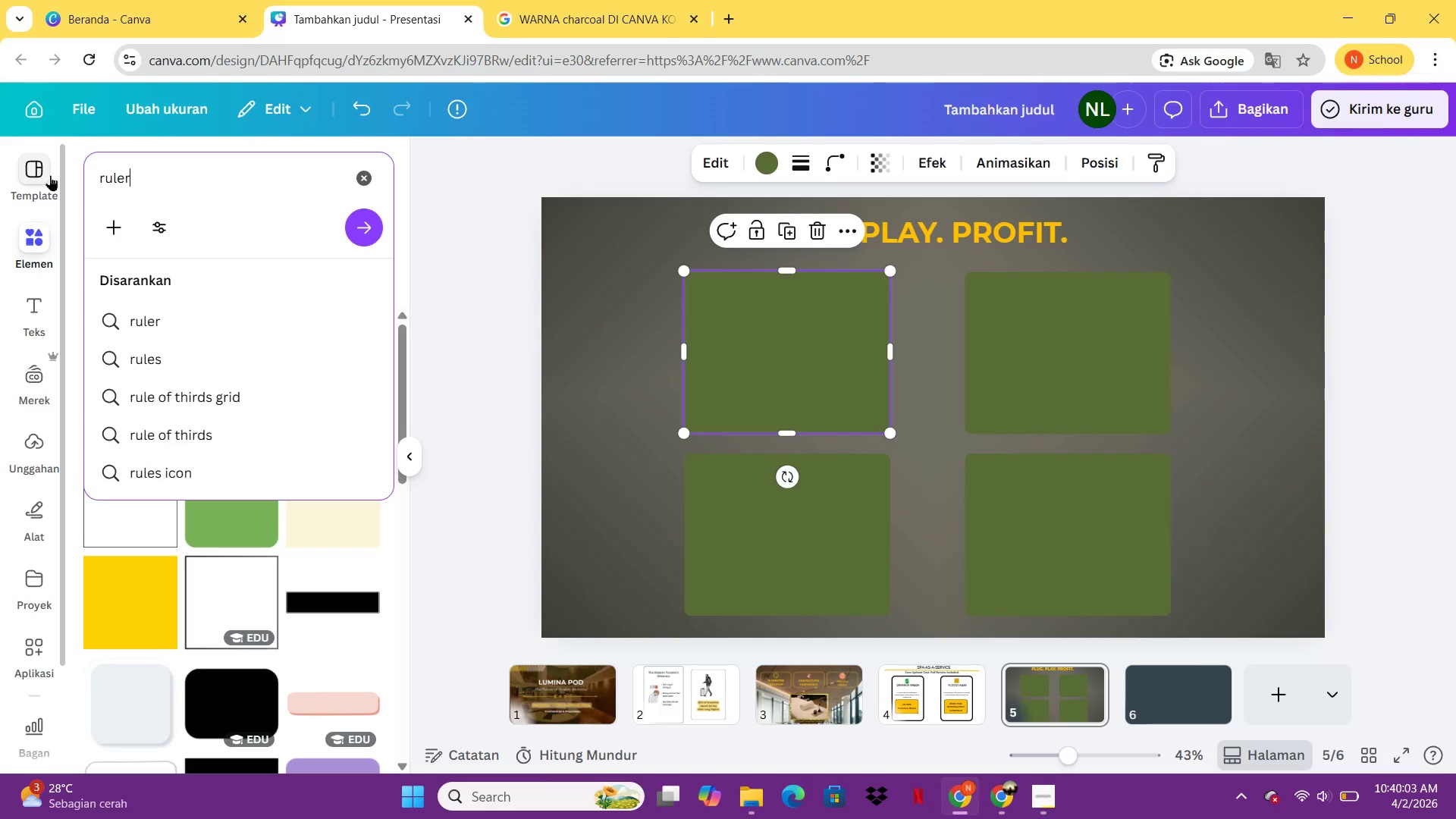 
key(Enter)
 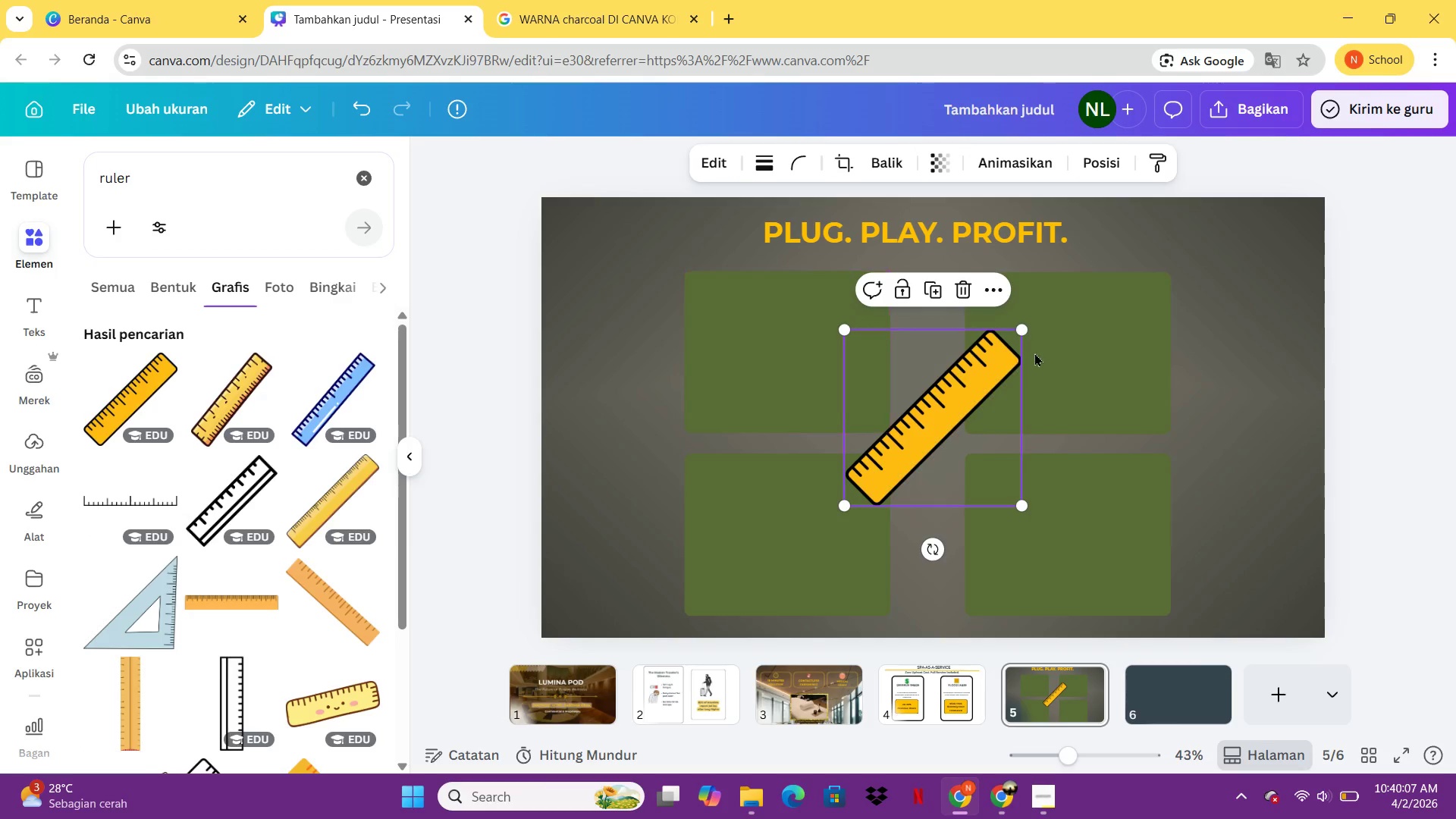 
left_click_drag(start_coordinate=[1025, 328], to_coordinate=[921, 445])
 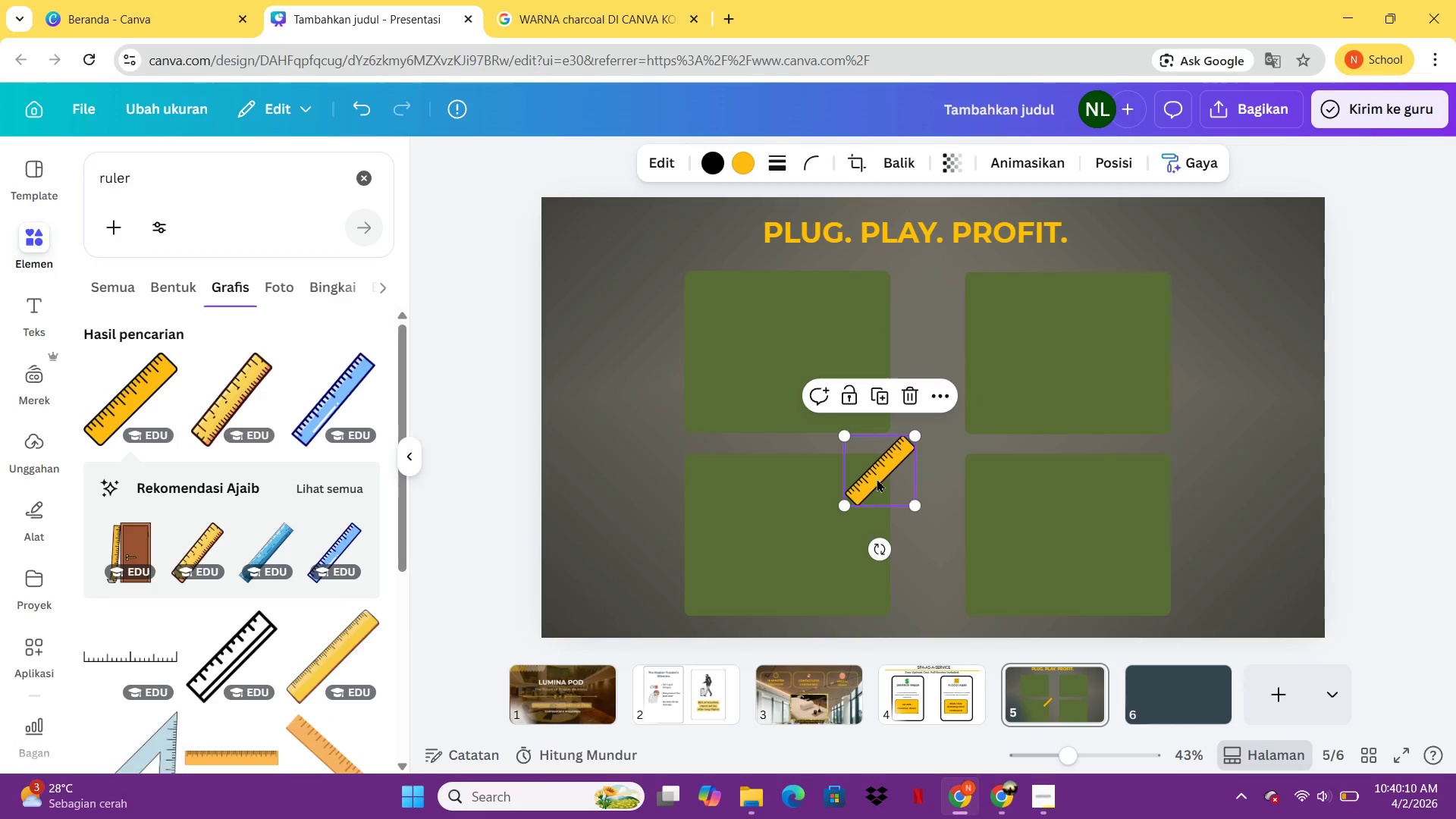 
left_click_drag(start_coordinate=[877, 479], to_coordinate=[778, 317])
 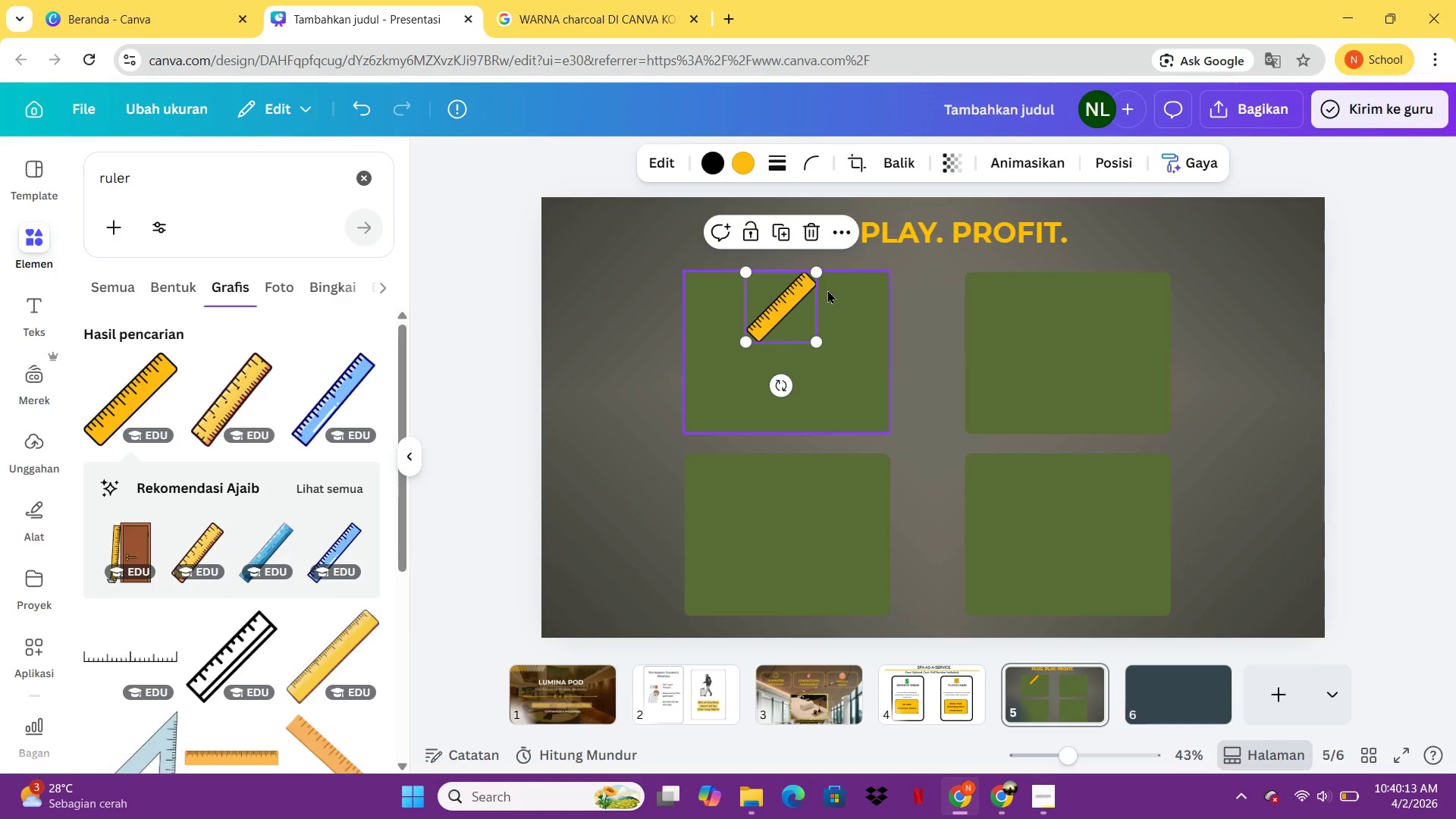 
left_click([778, 317])
 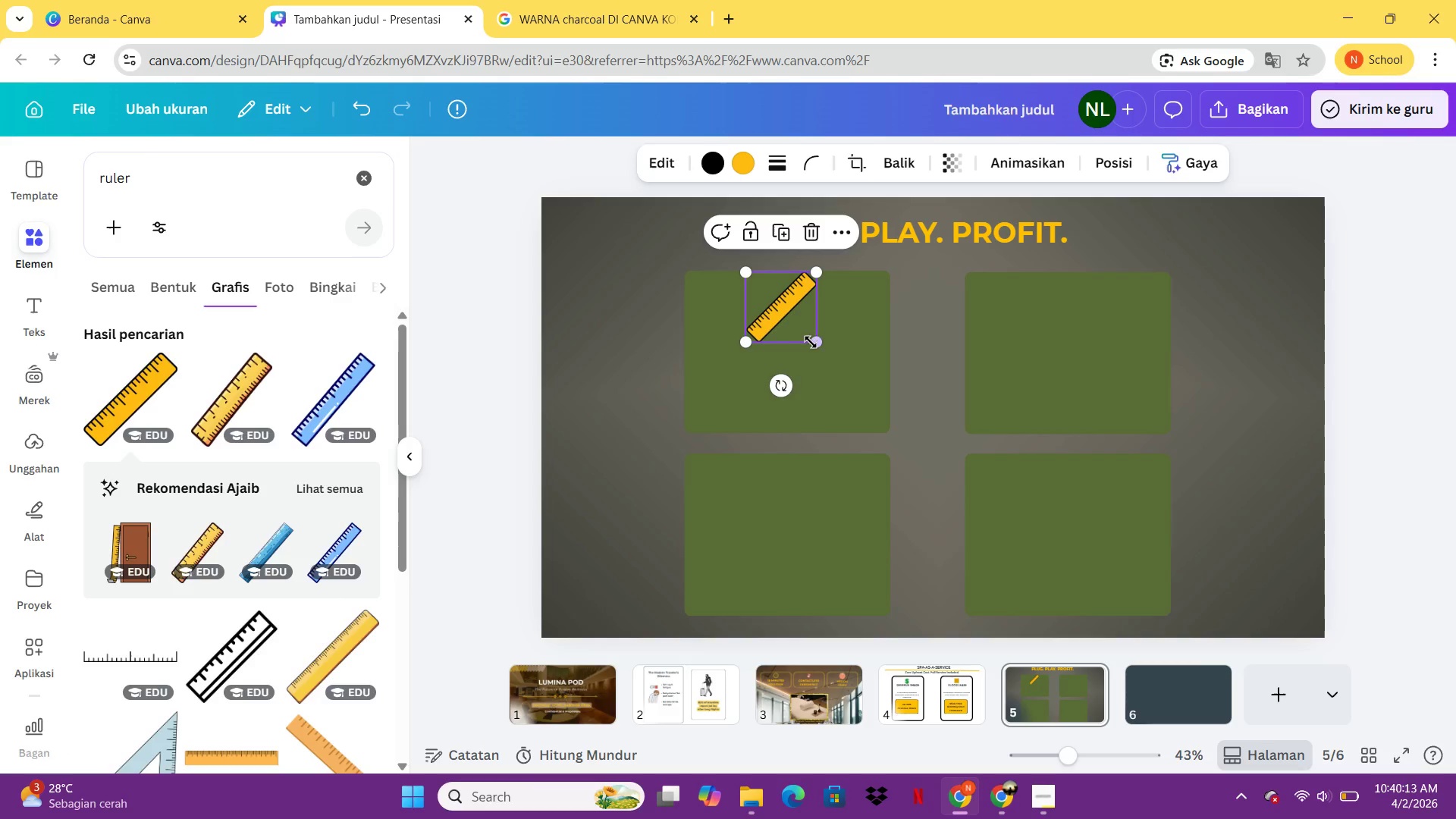 
left_click_drag(start_coordinate=[818, 342], to_coordinate=[799, 329])
 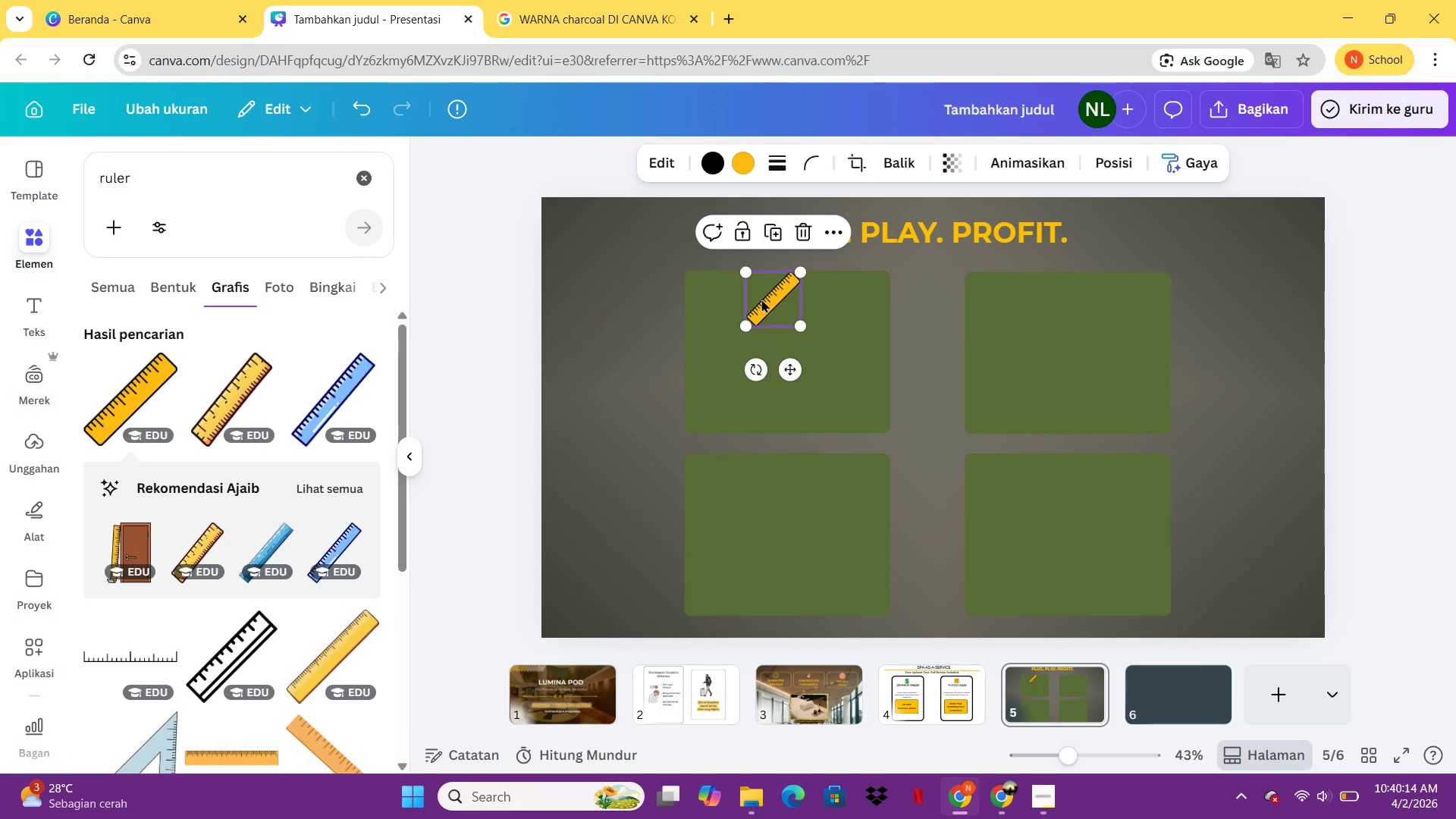 
left_click_drag(start_coordinate=[761, 299], to_coordinate=[770, 305])
 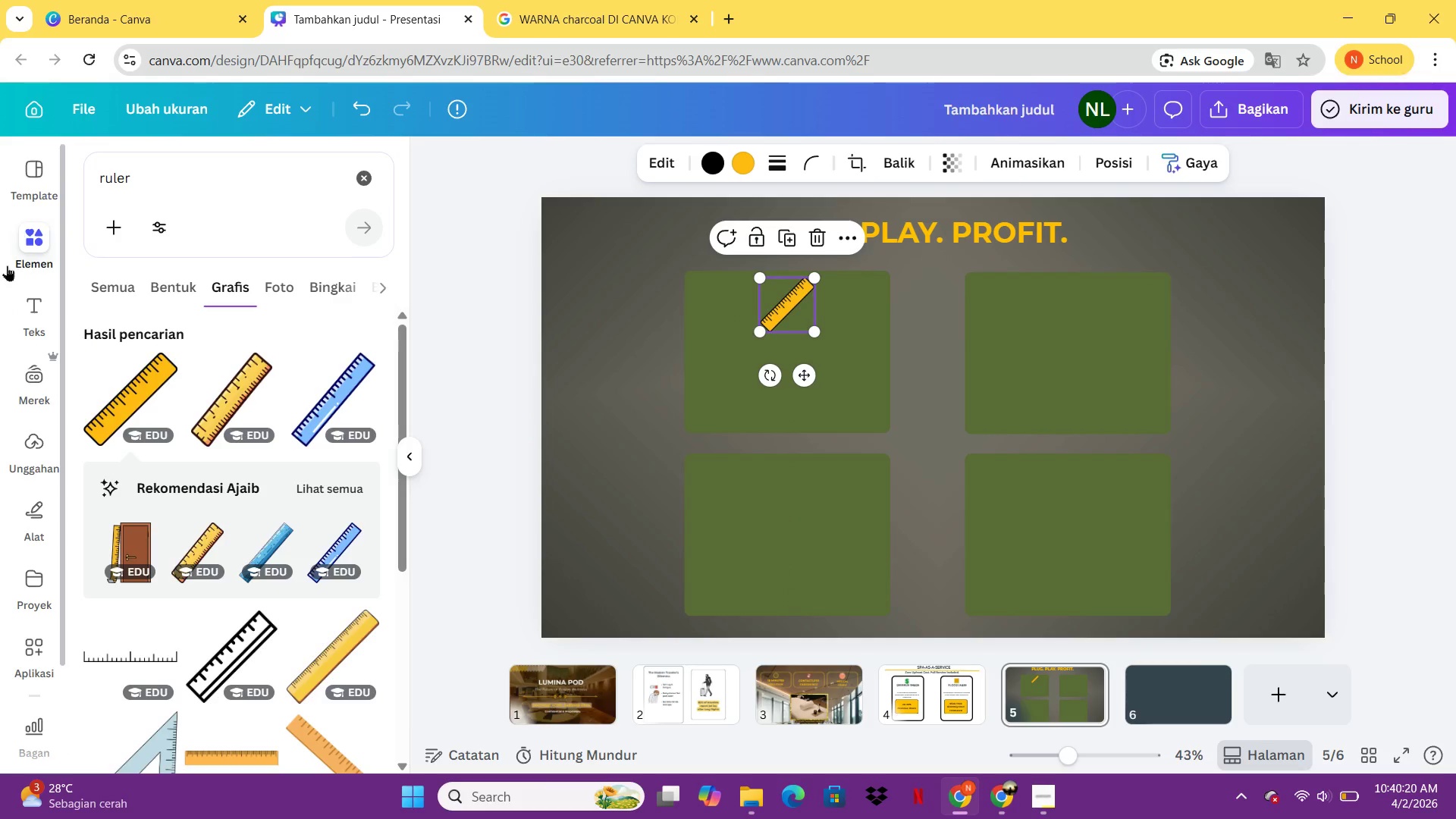 
left_click([20, 324])
 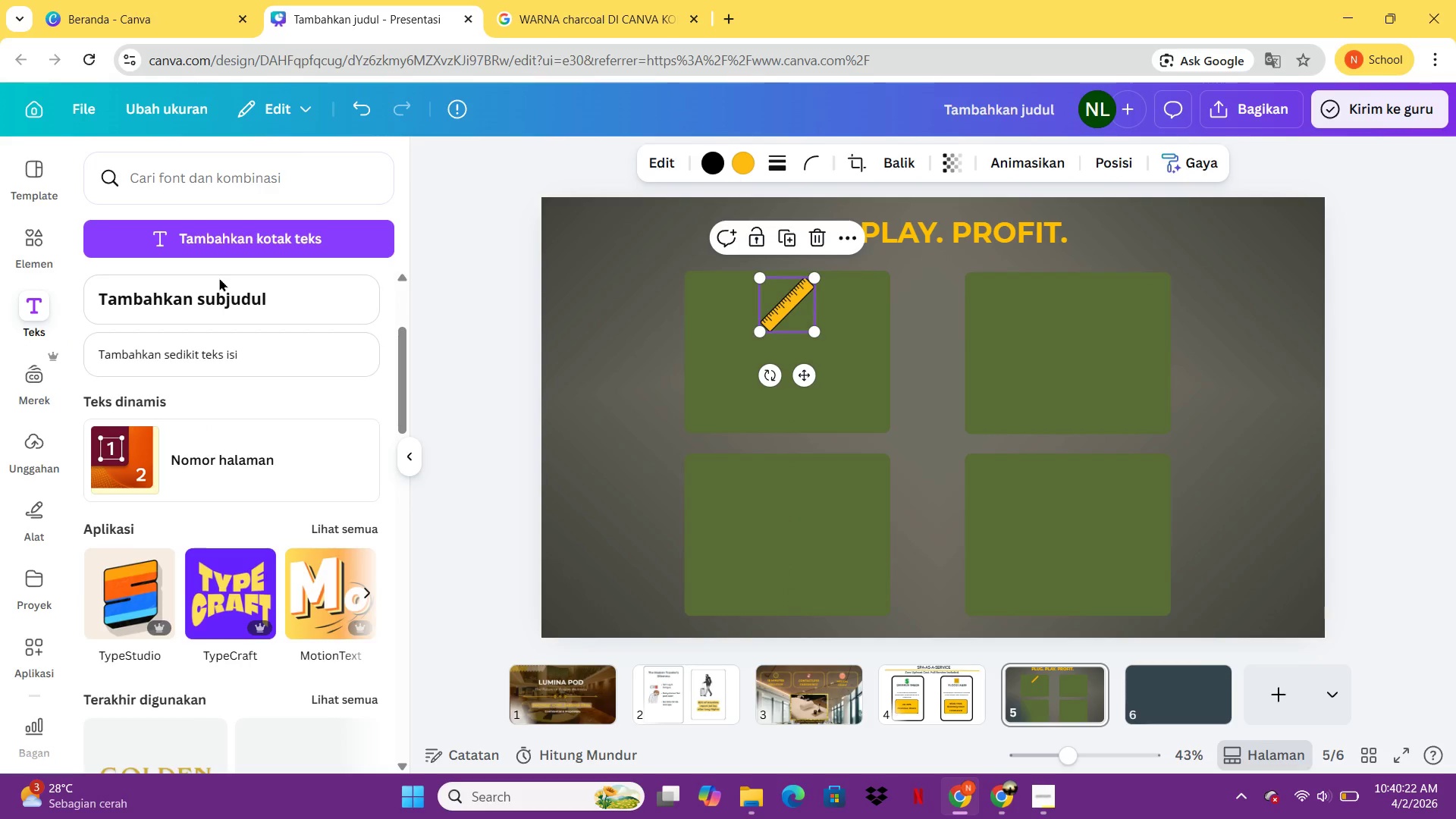 
left_click([222, 300])
 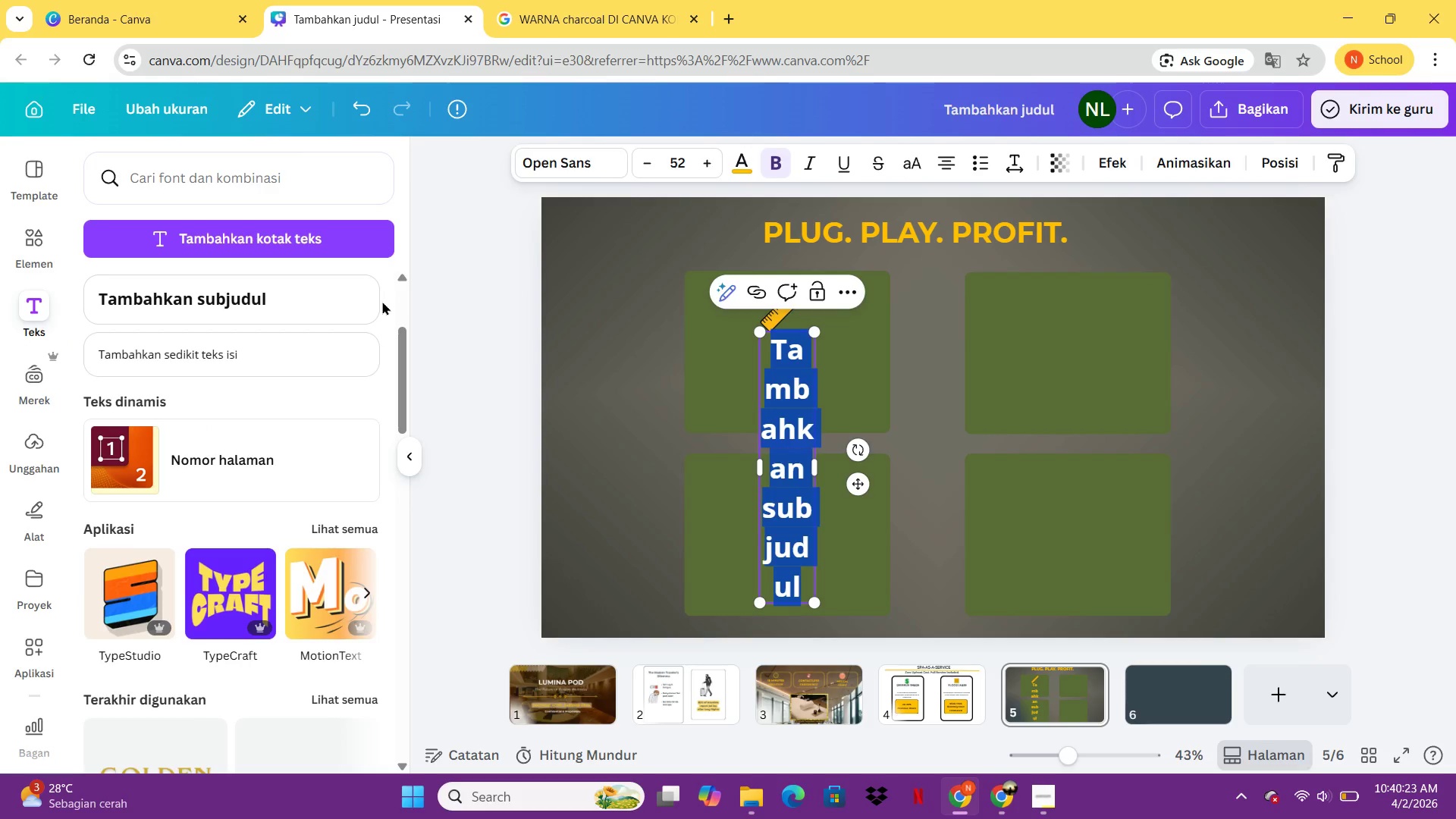 
type(4x4 FT Foot)
key(Backspace)
key(Backspace)
key(Backspace)
type(OOTPRINT)
 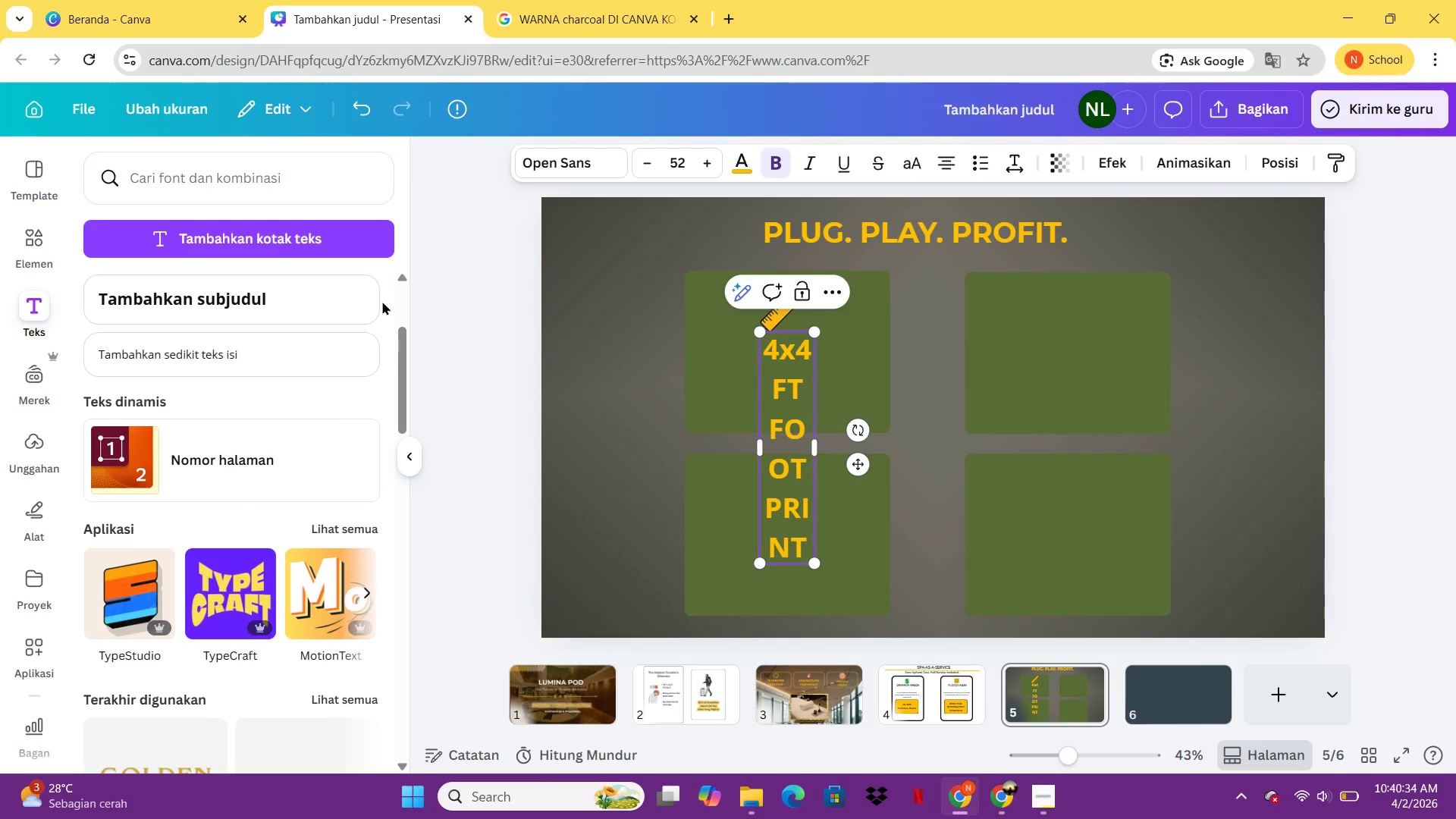 
left_click_drag(start_coordinate=[756, 452], to_coordinate=[638, 413])
 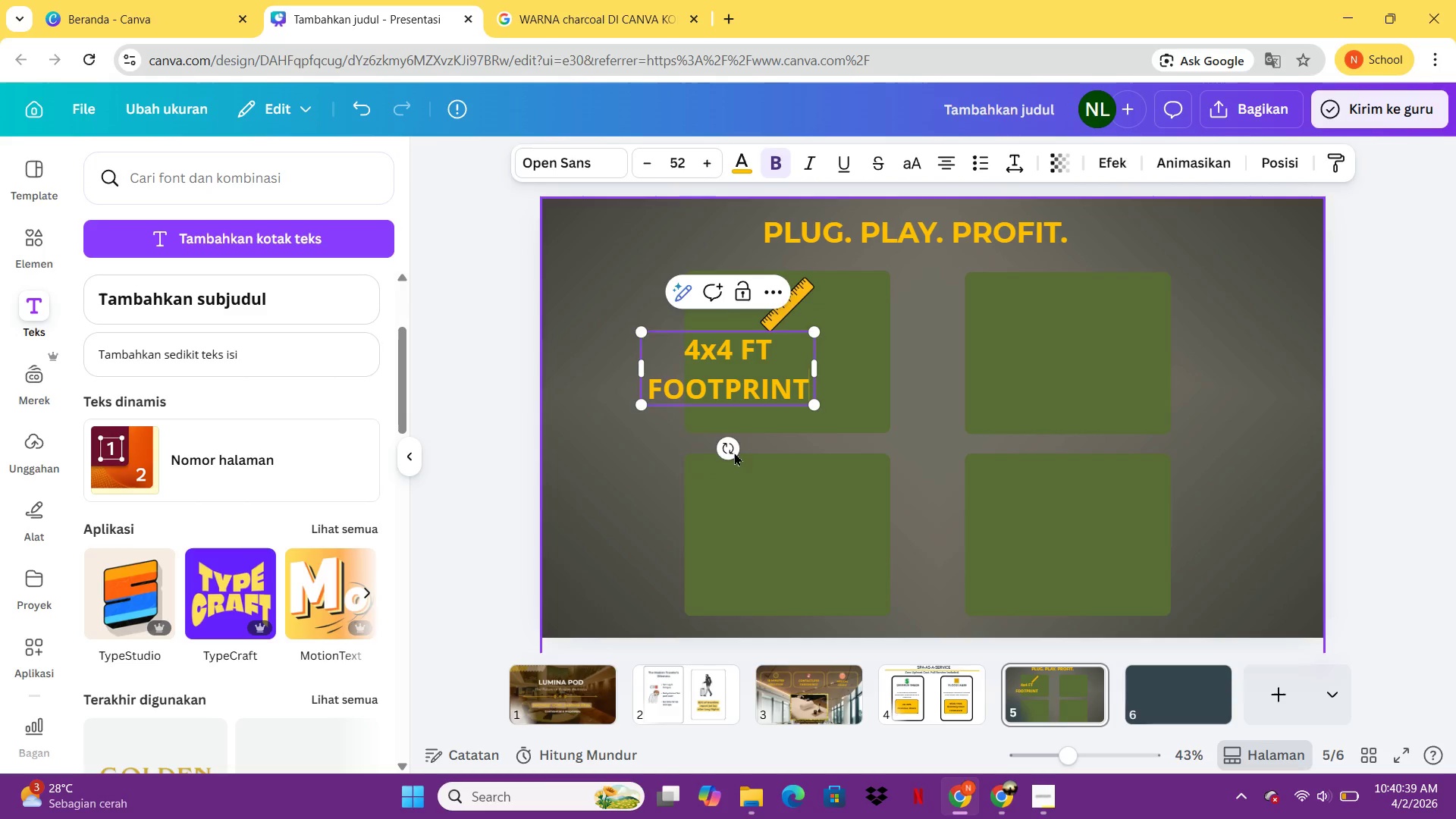 
left_click_drag(start_coordinate=[726, 453], to_coordinate=[736, 453])
 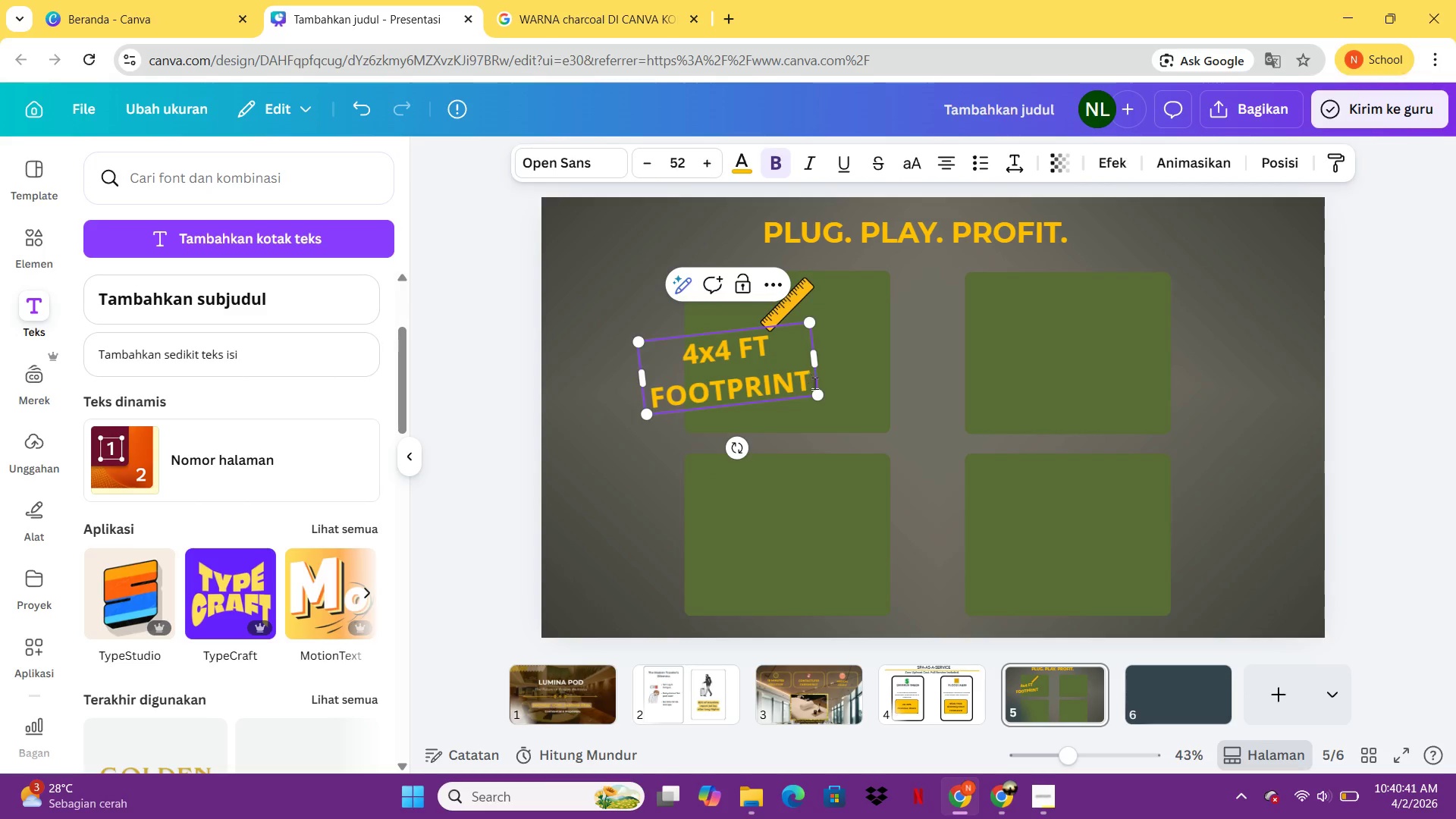 
key(Control+Z)
 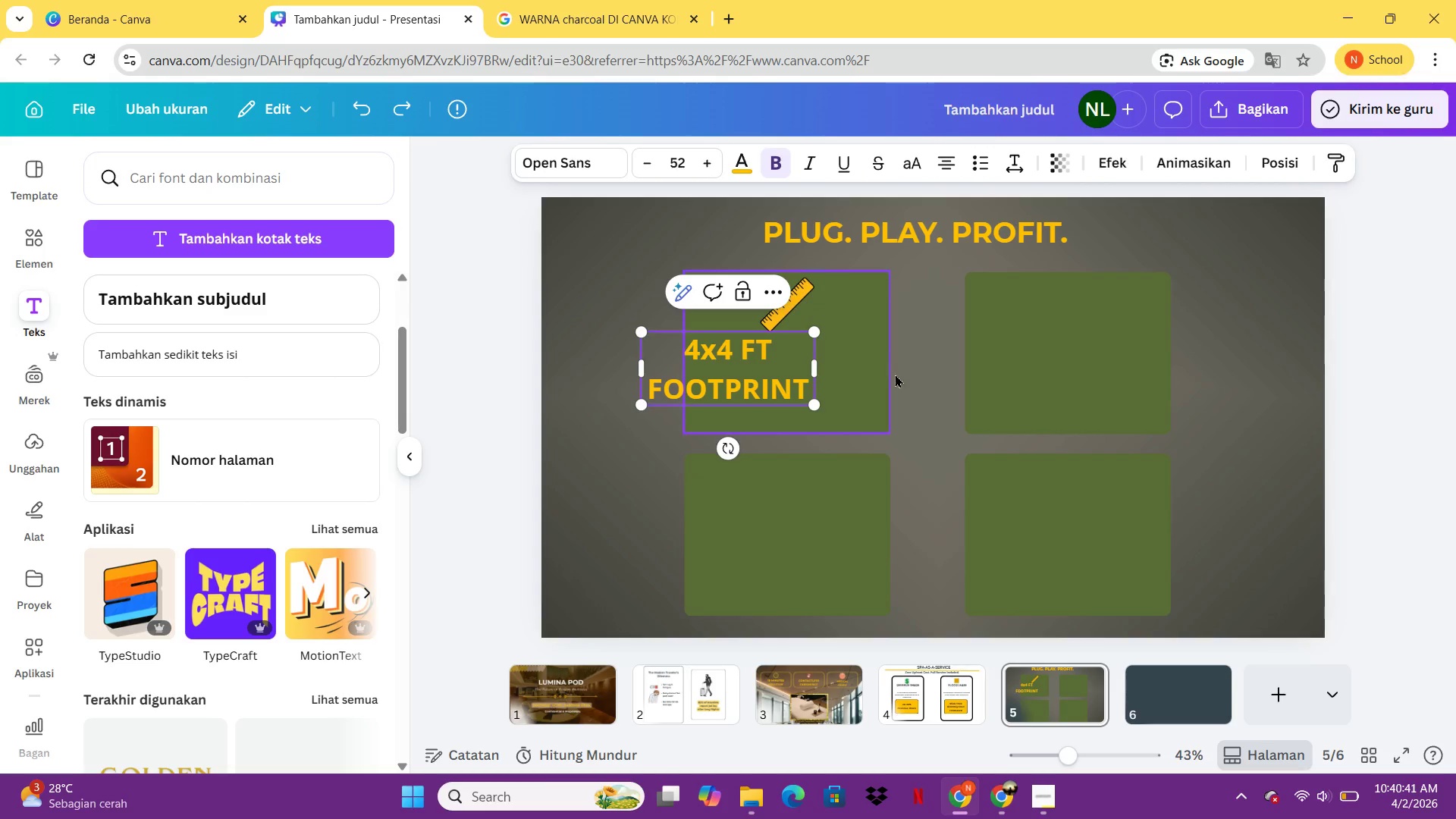 
left_click([956, 401])
 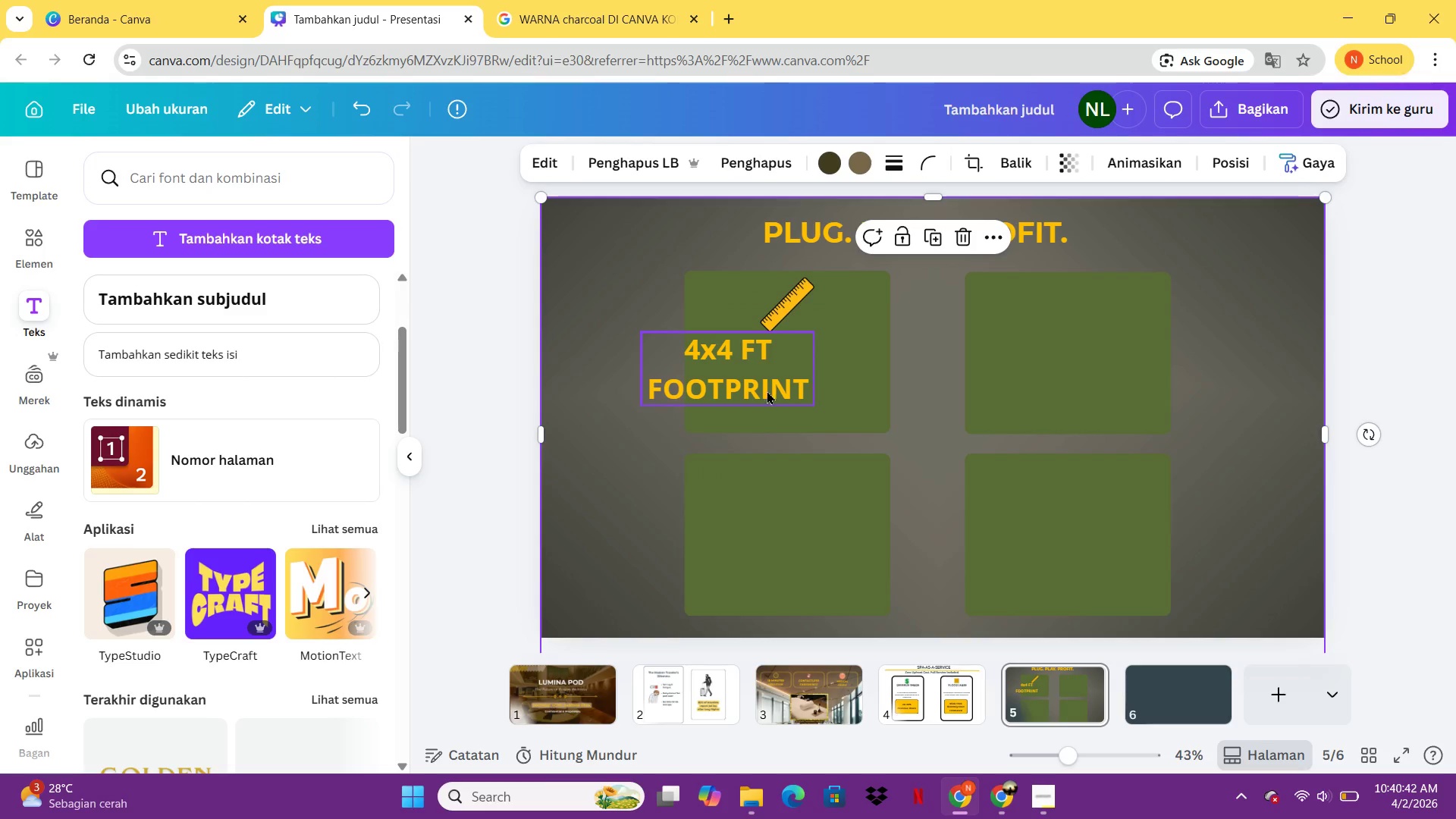 
left_click_drag(start_coordinate=[751, 378], to_coordinate=[802, 388])
 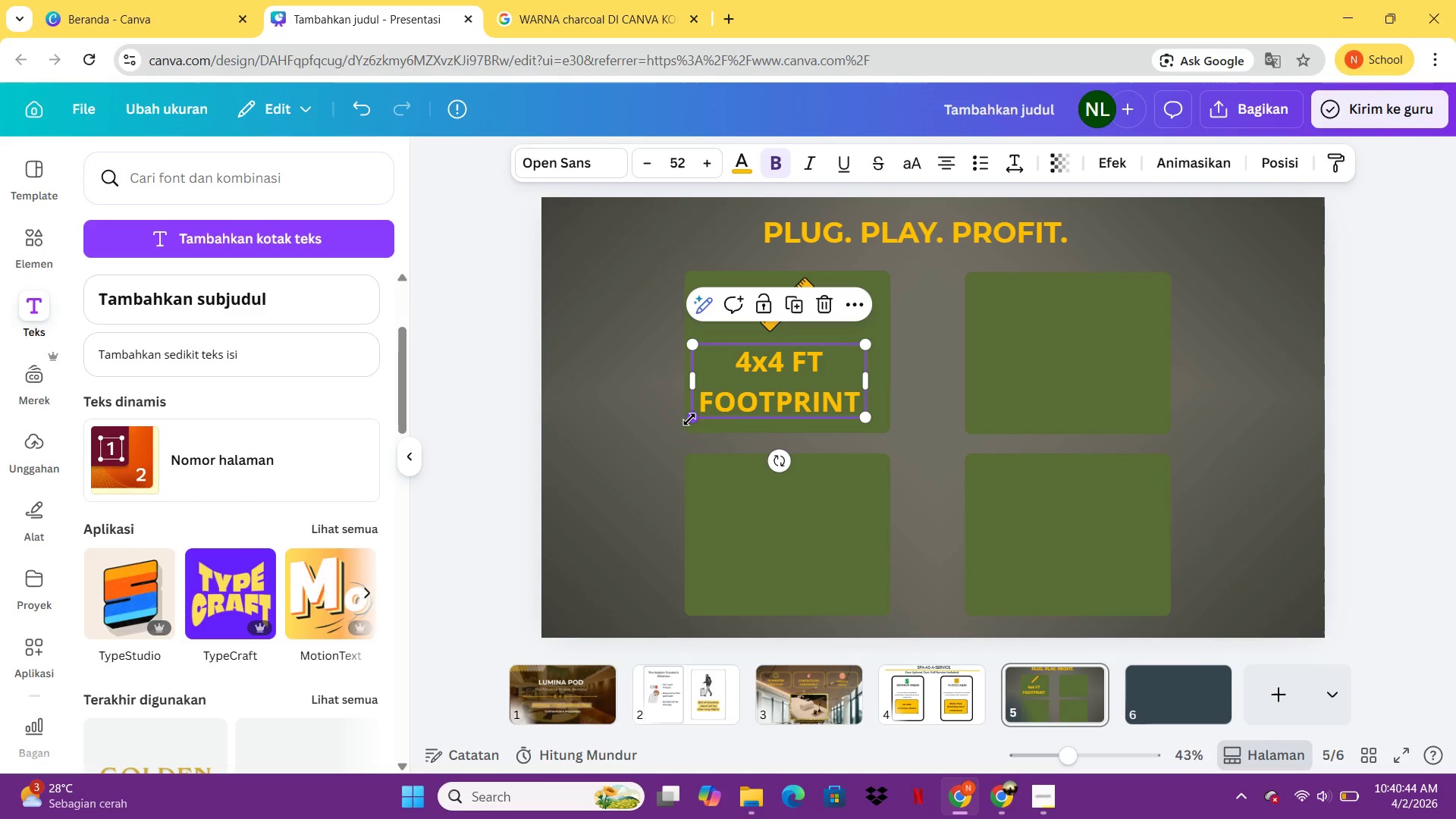 
left_click_drag(start_coordinate=[689, 419], to_coordinate=[725, 408])
 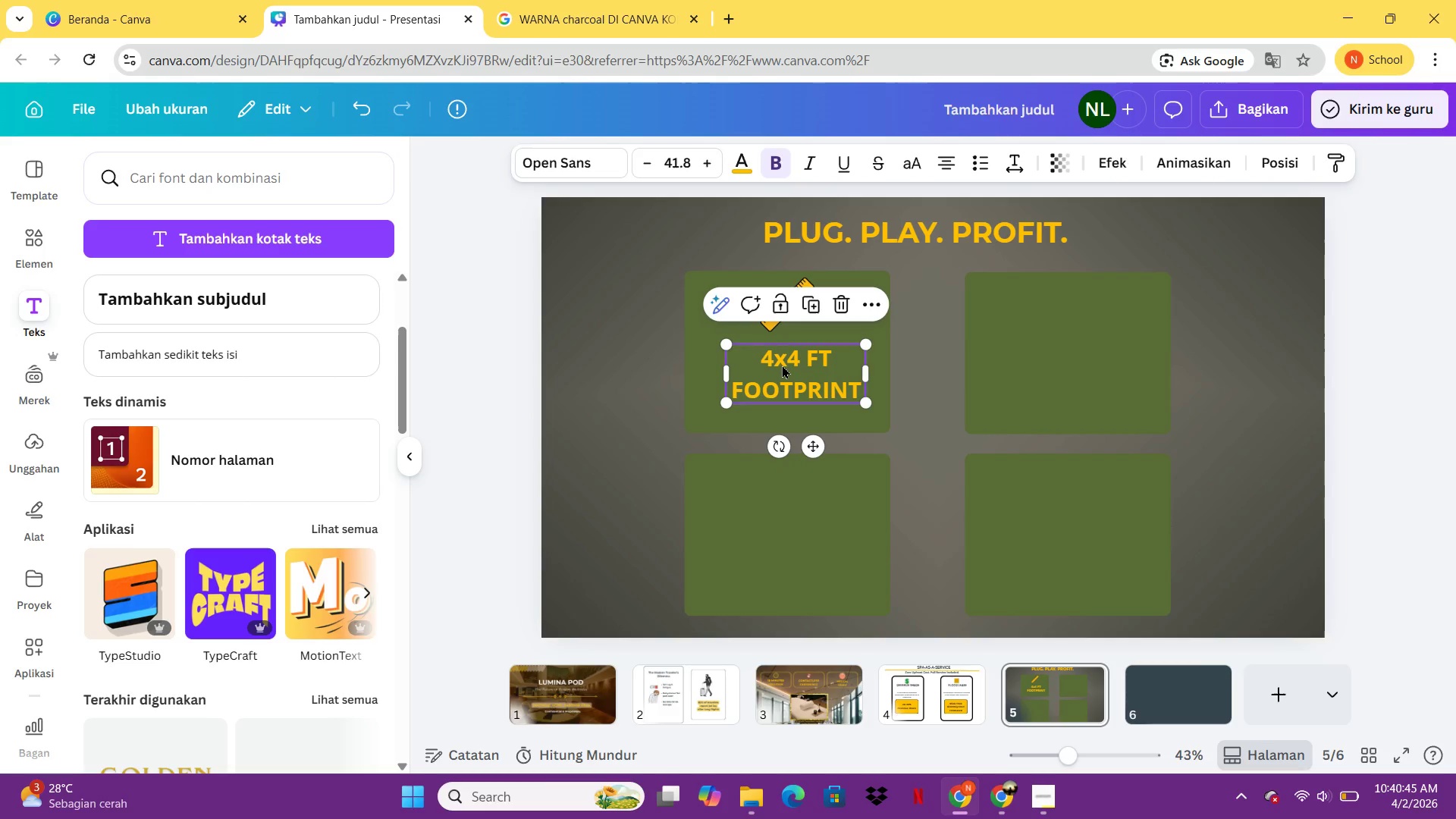 
left_click_drag(start_coordinate=[782, 365], to_coordinate=[769, 366])
 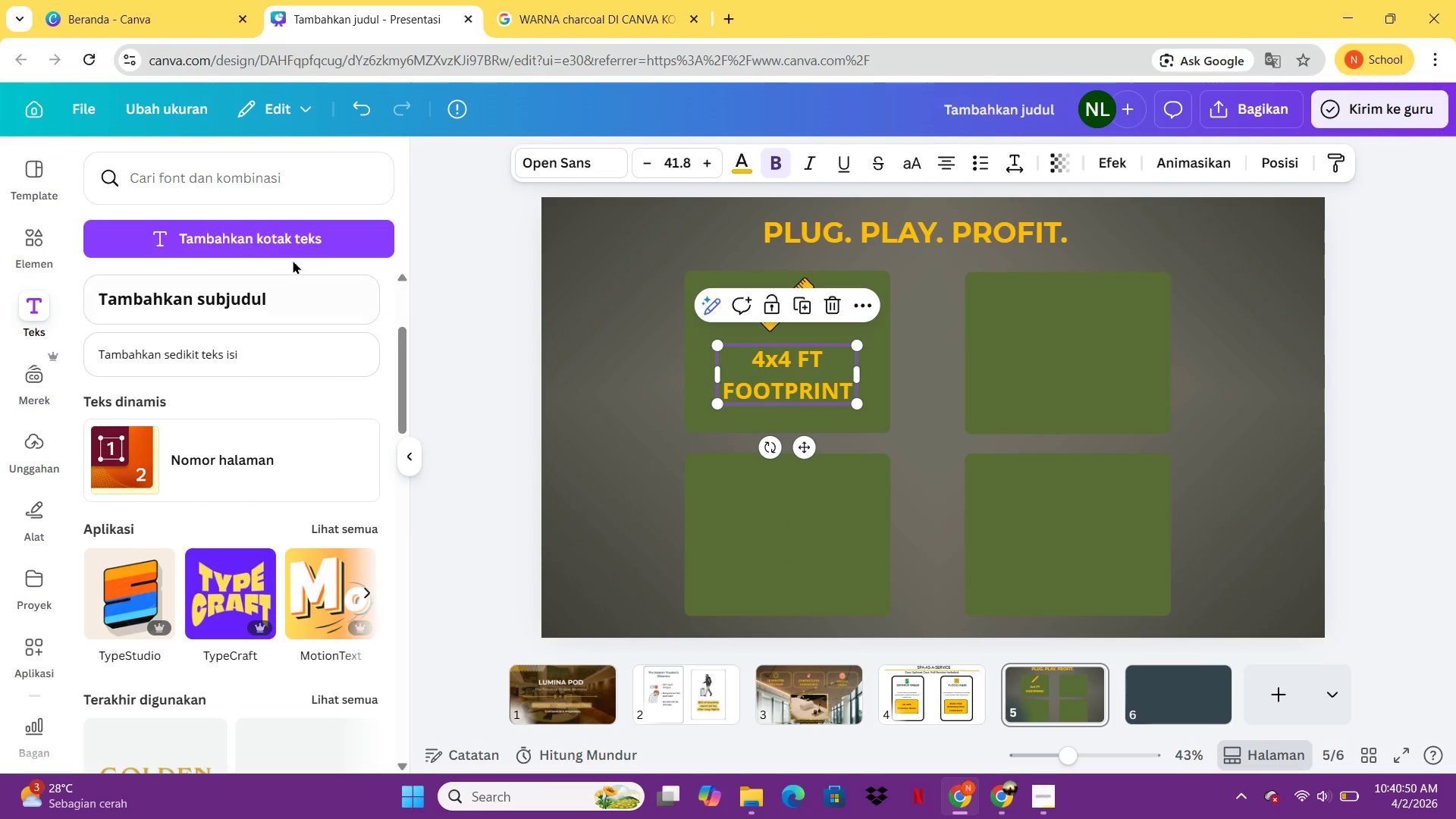 
wait(5.06)
 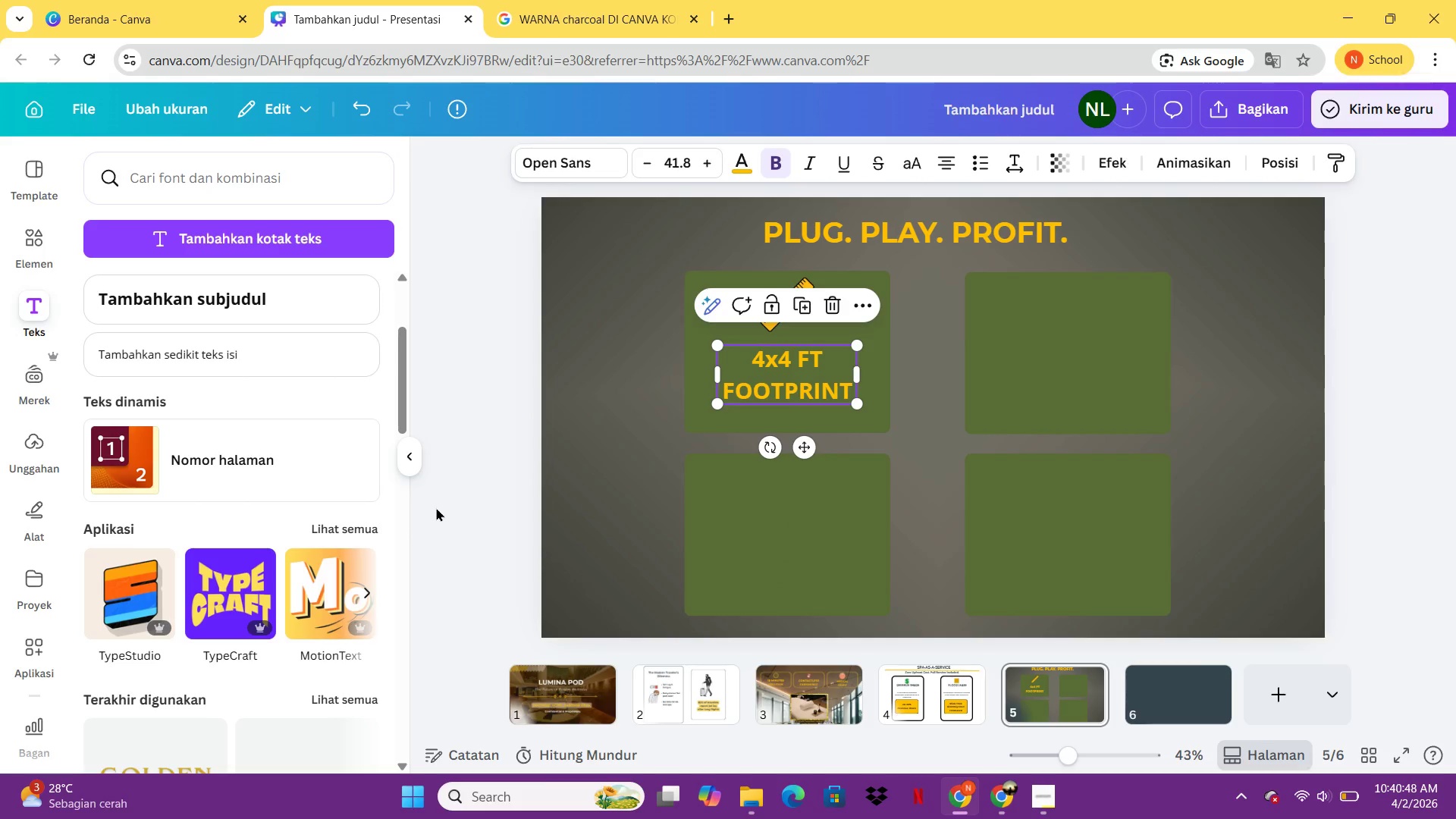 
left_click([221, 180])
 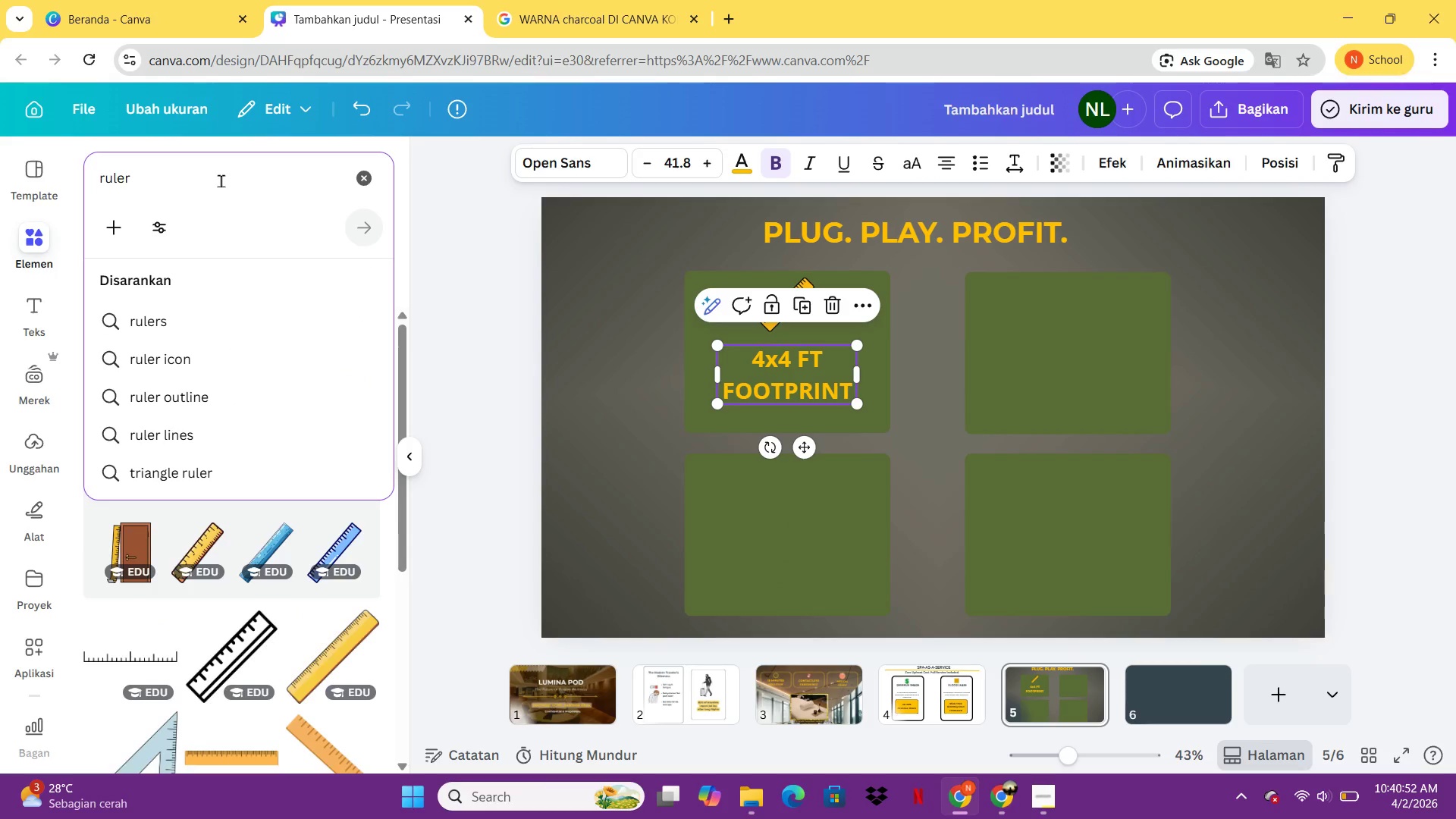 
hold_key(key=Backspace, duration=1.05)
 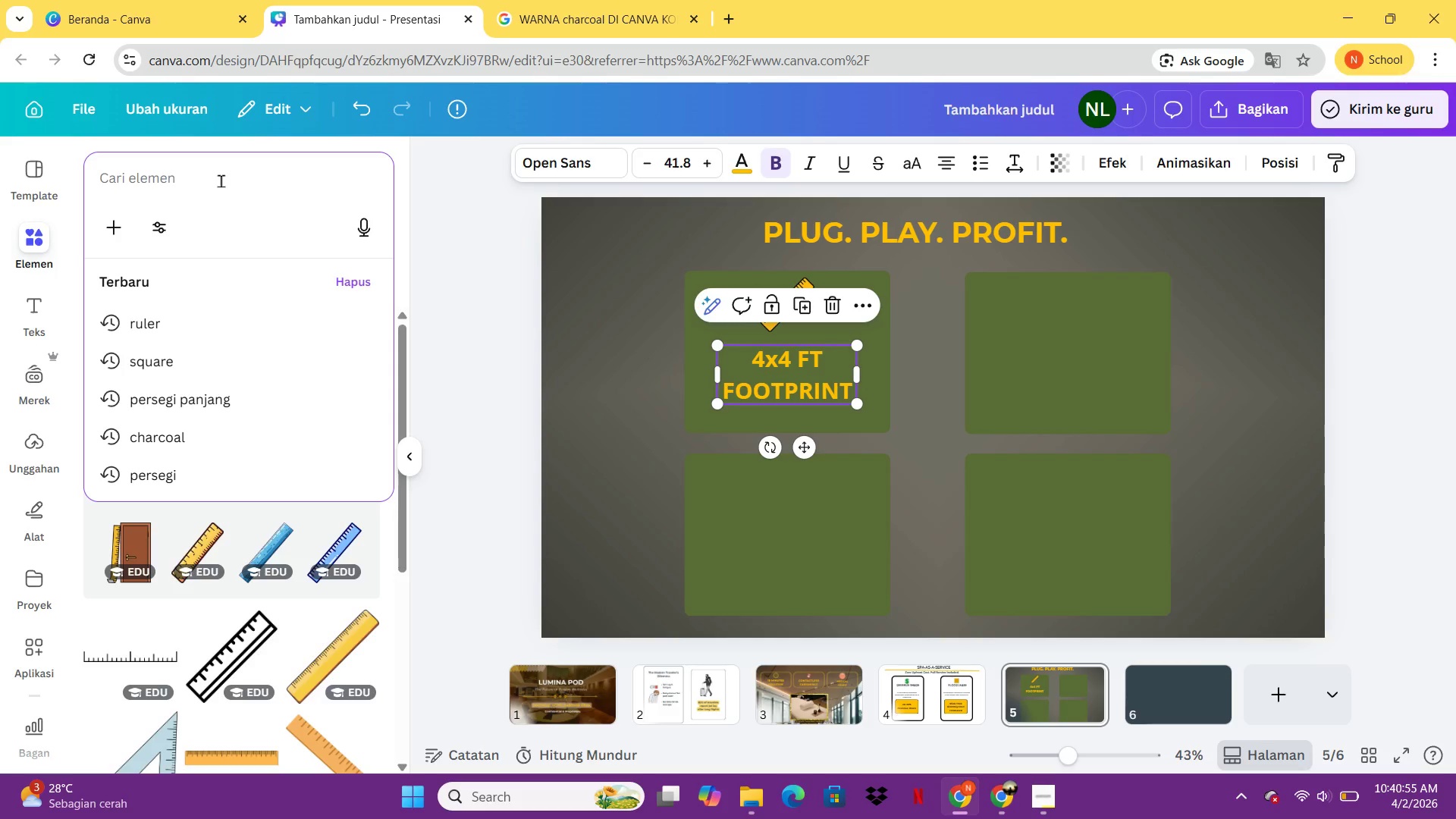 
type(PLUG)
 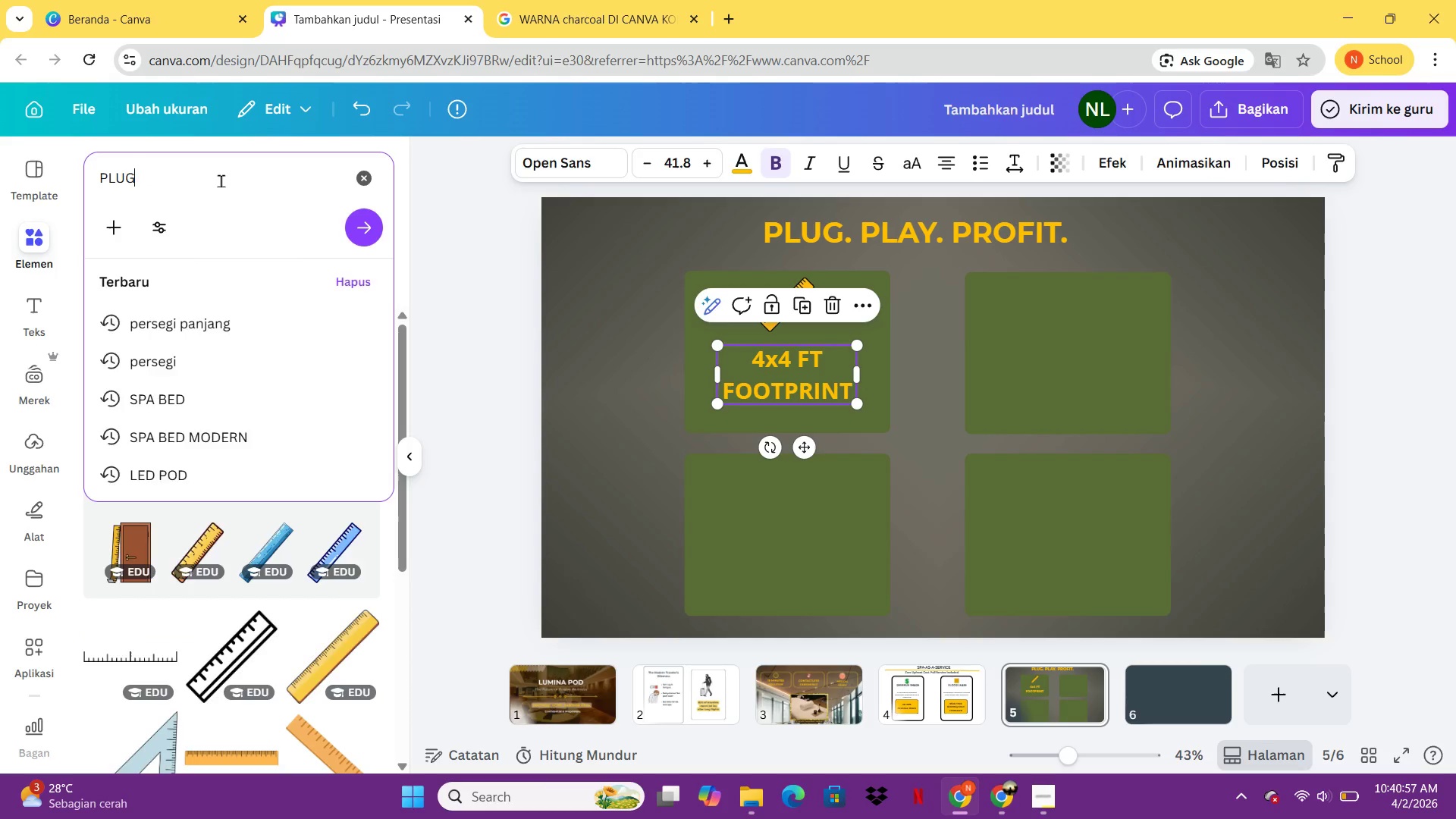 
key(Enter)
 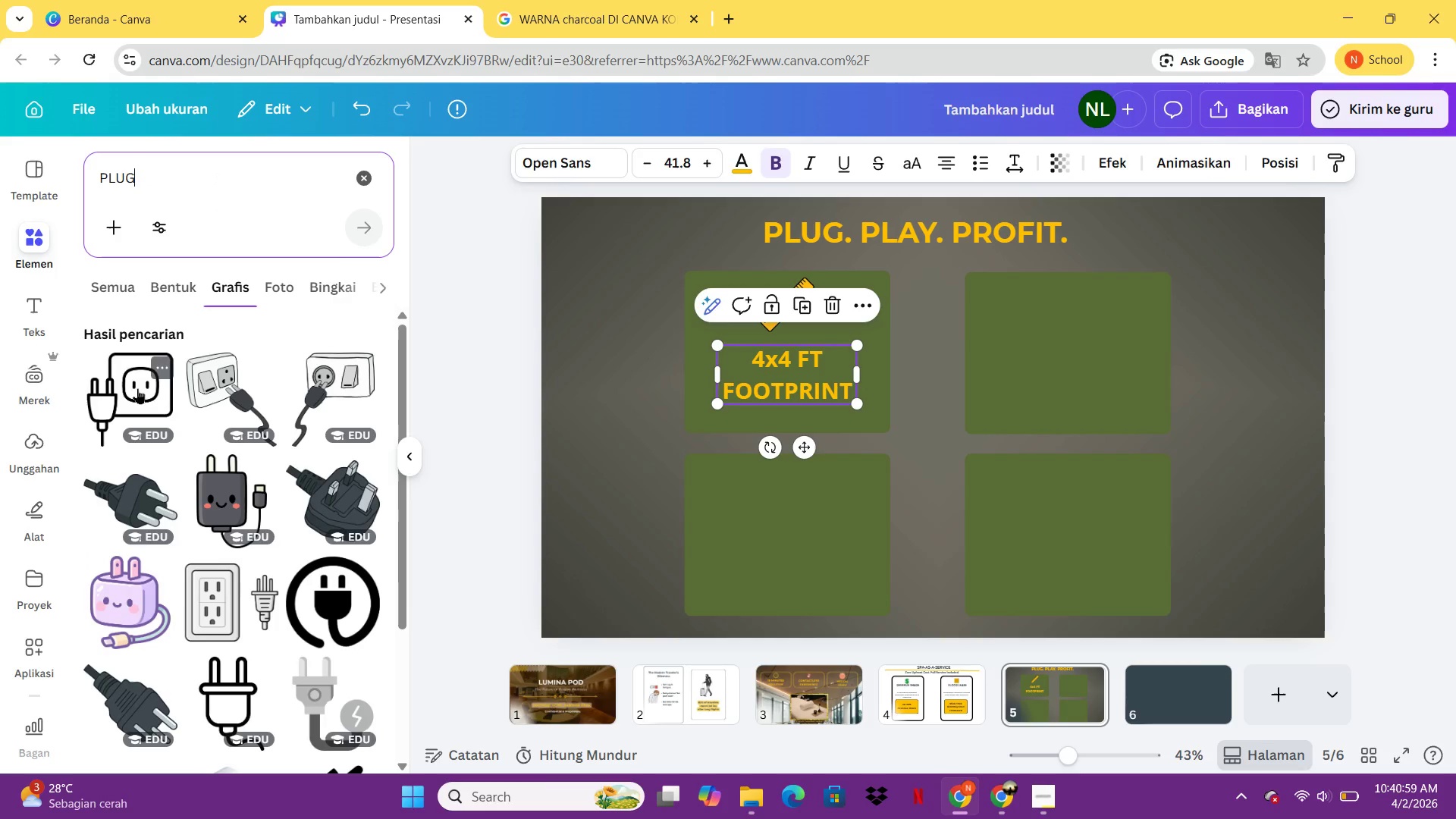 
scroll: coordinate [256, 432], scroll_direction: none, amount: 0.0
 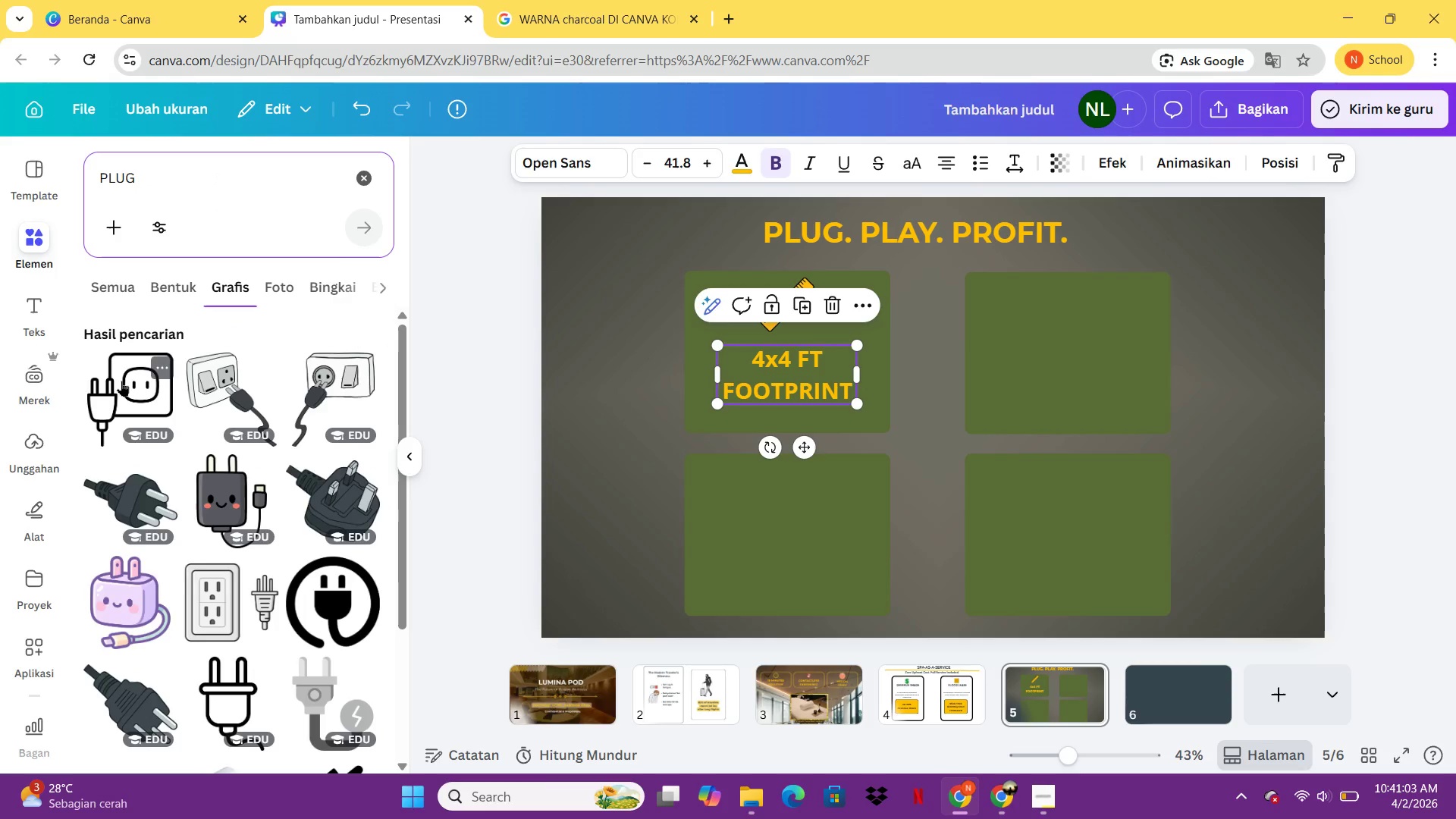 
left_click([120, 379])
 